 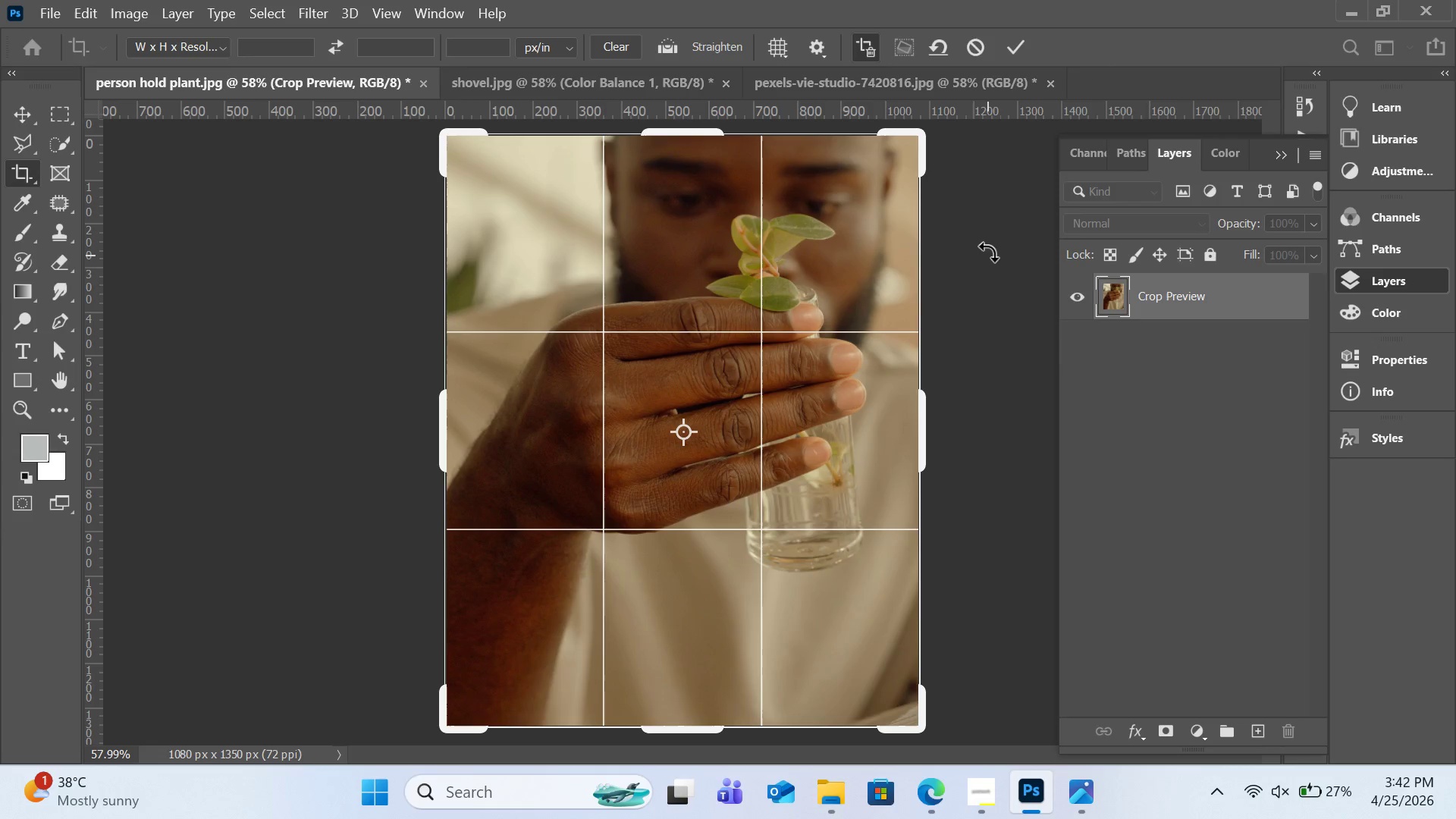 
left_click([984, 52])
 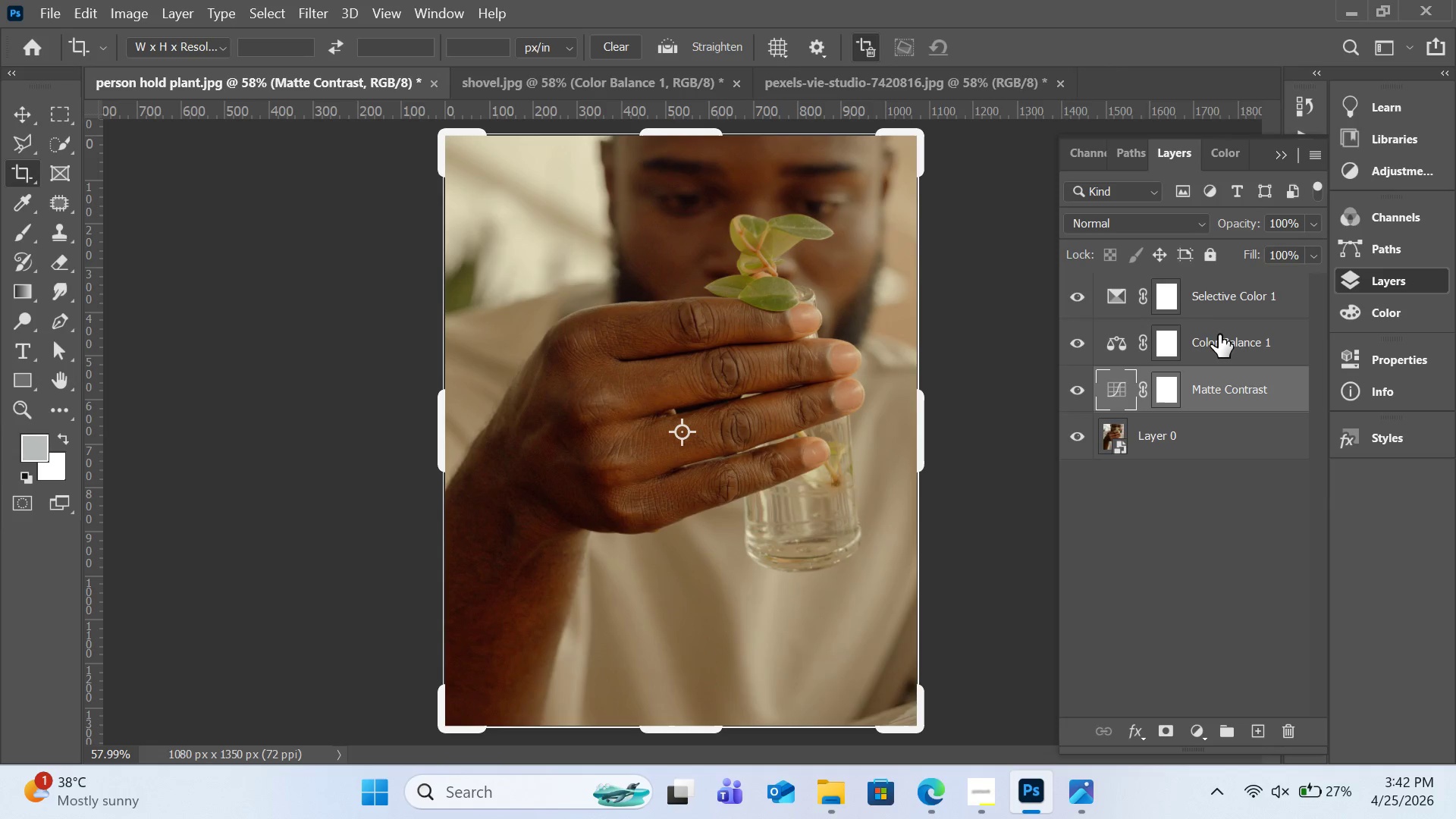 
wait(5.2)
 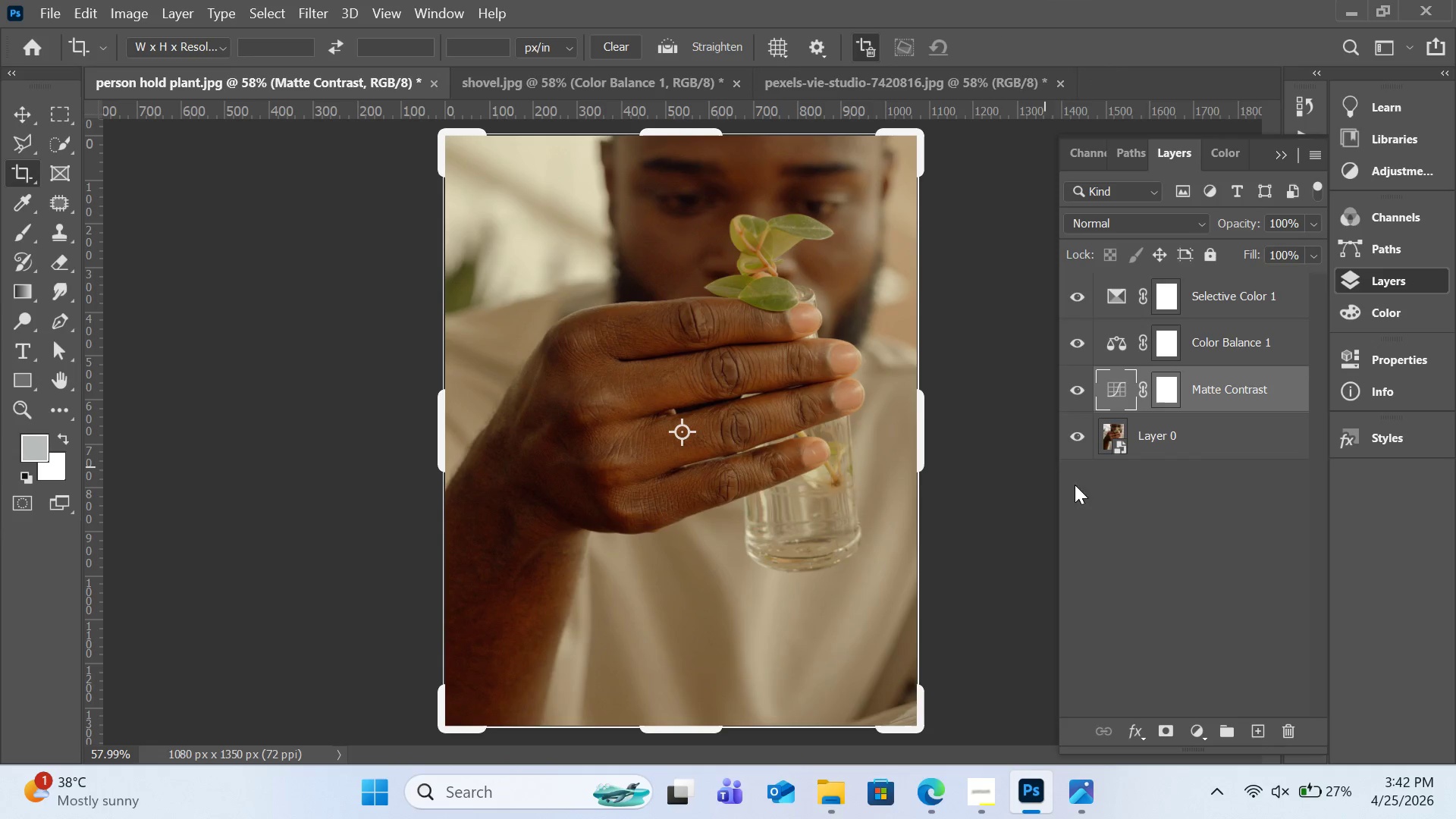 
left_click([1076, 397])
 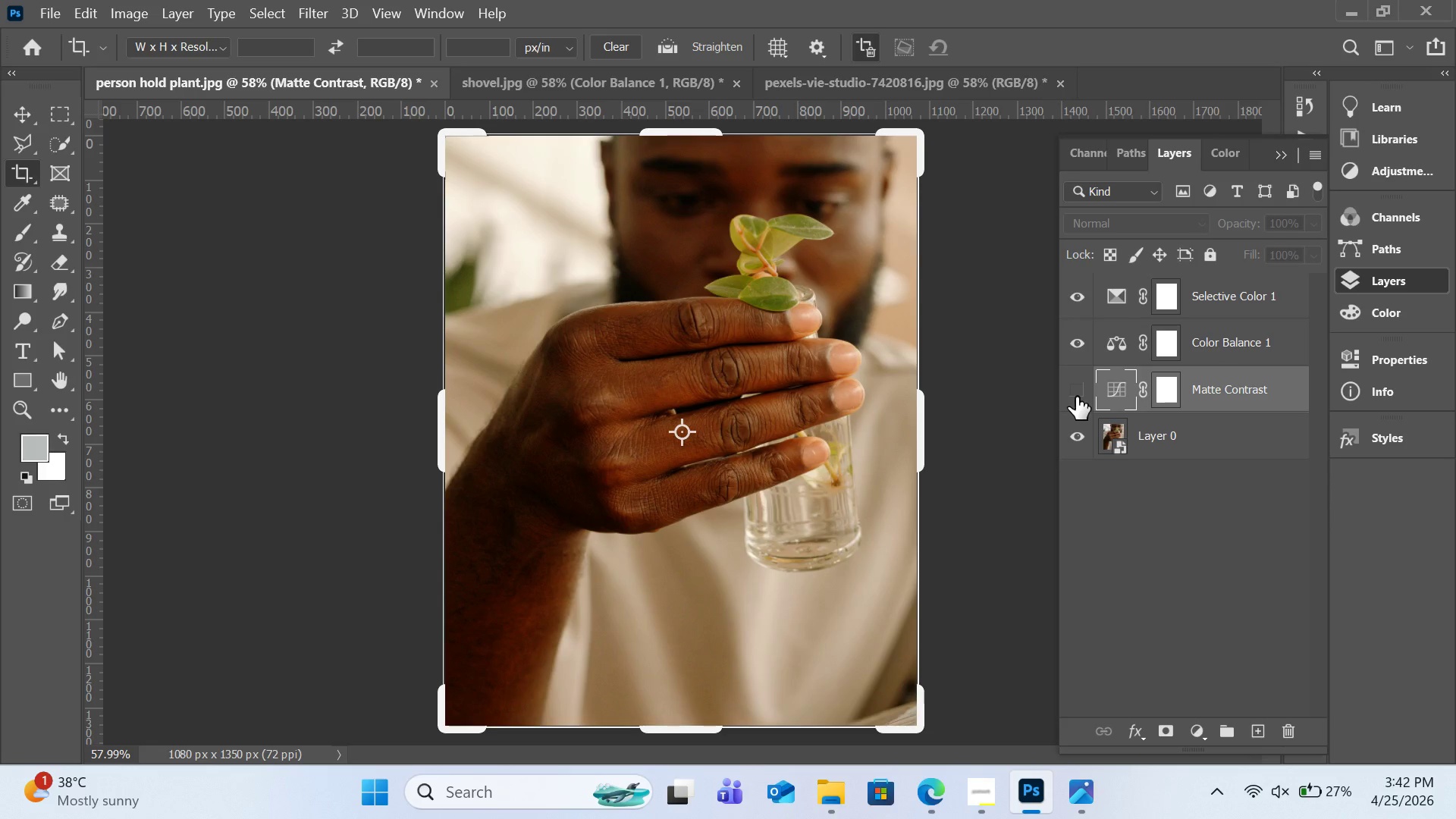 
left_click([1076, 397])
 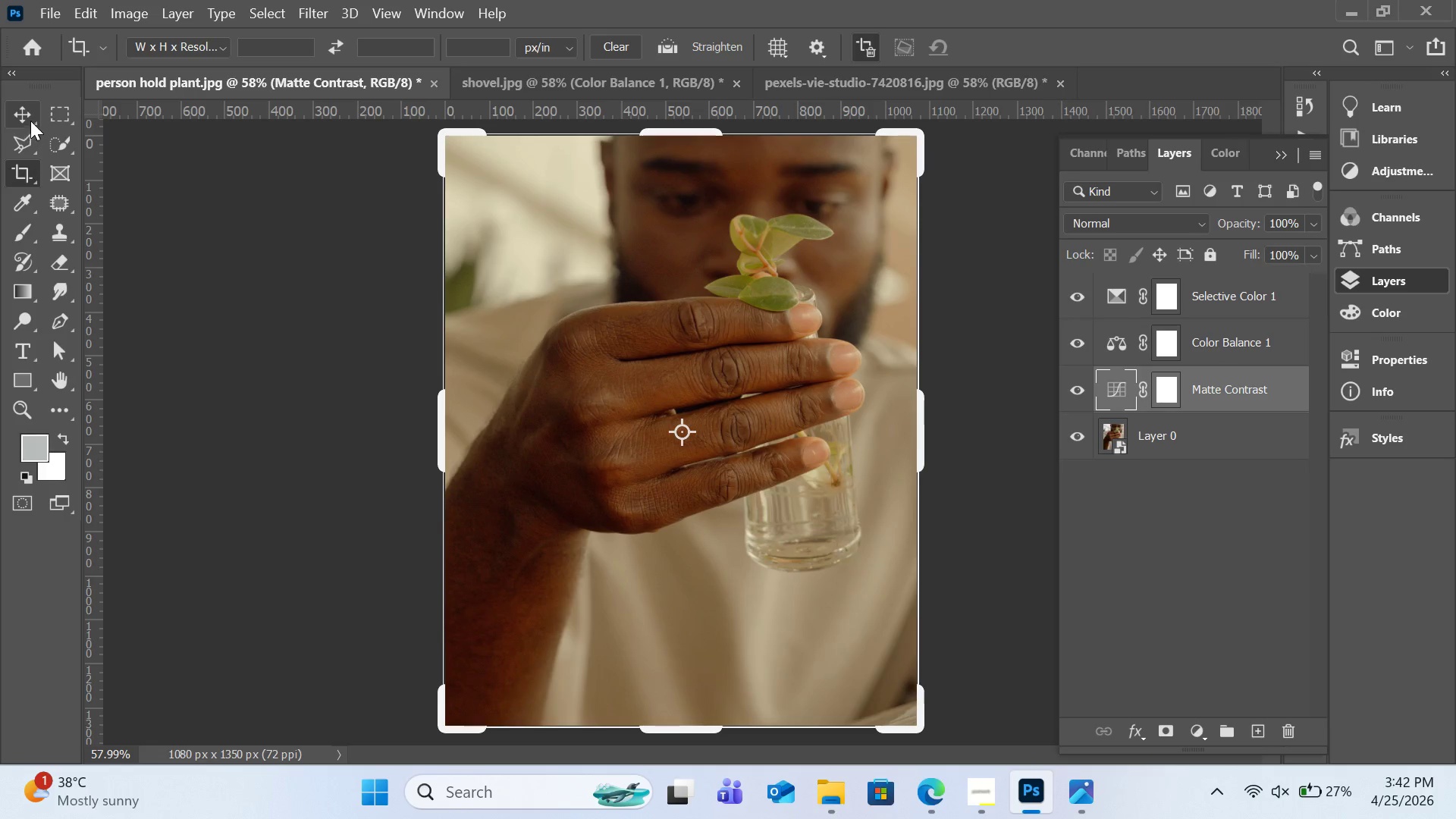 
left_click([60, 118])
 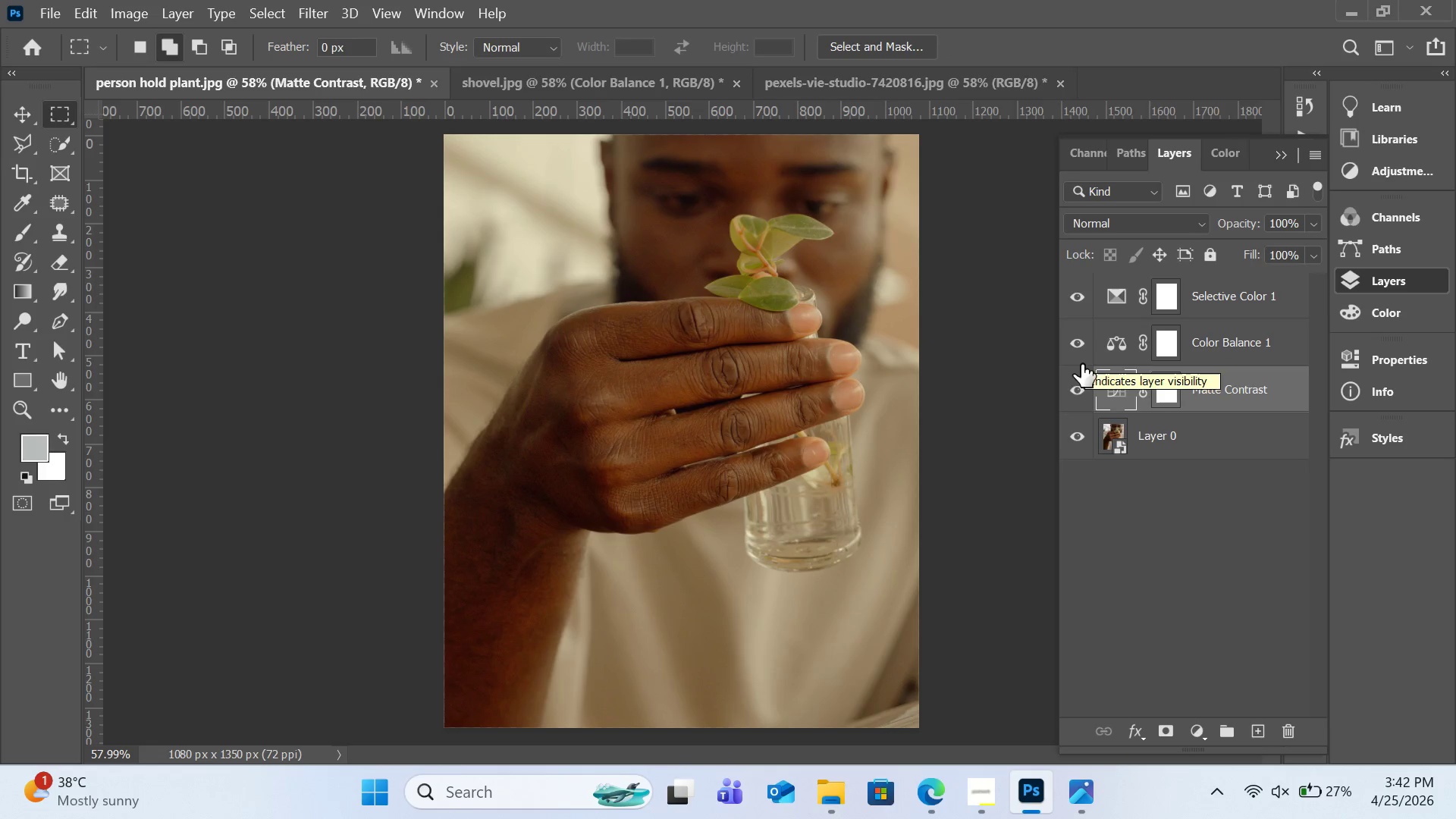 
left_click([1081, 379])
 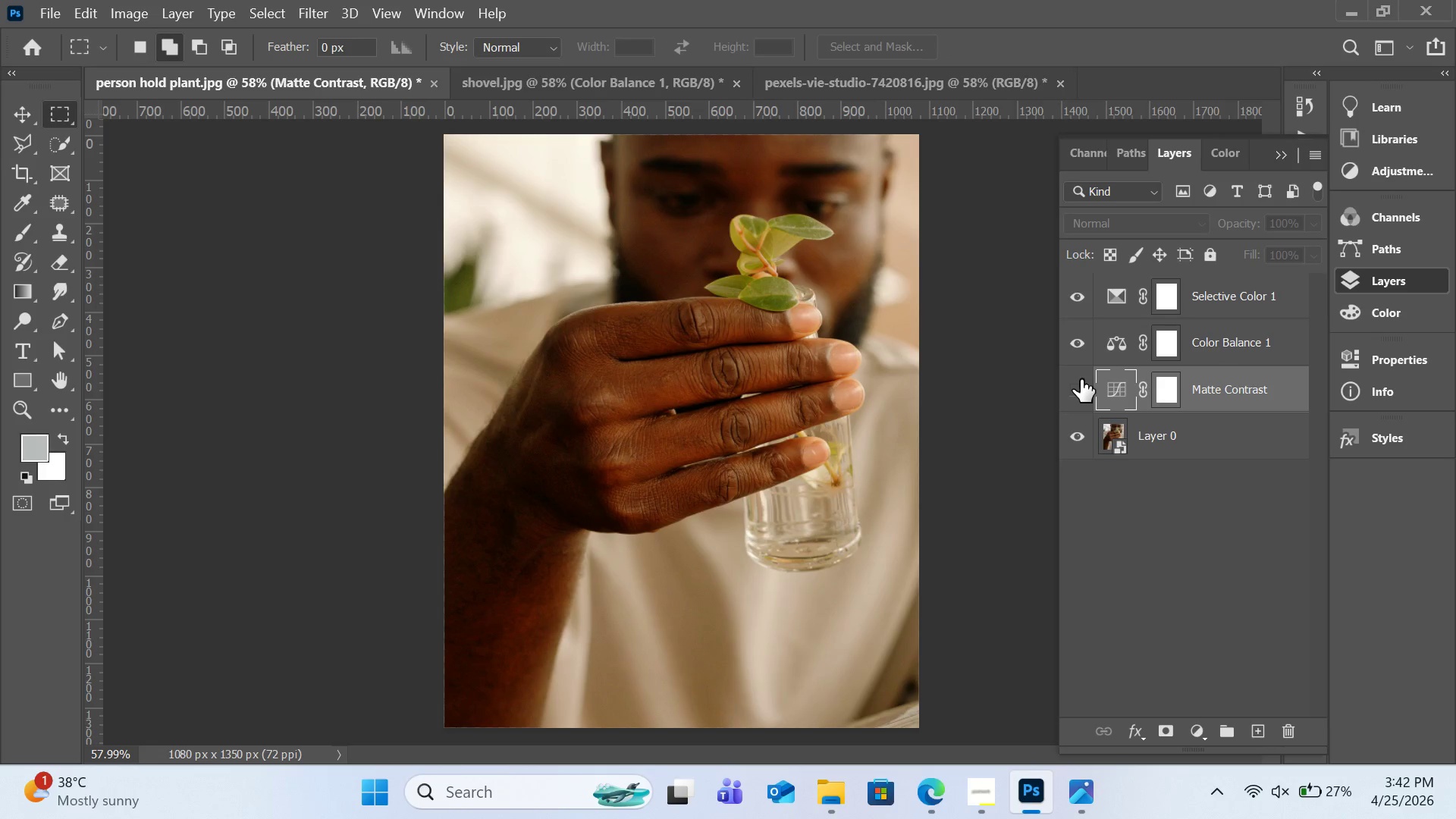 
left_click([1081, 379])
 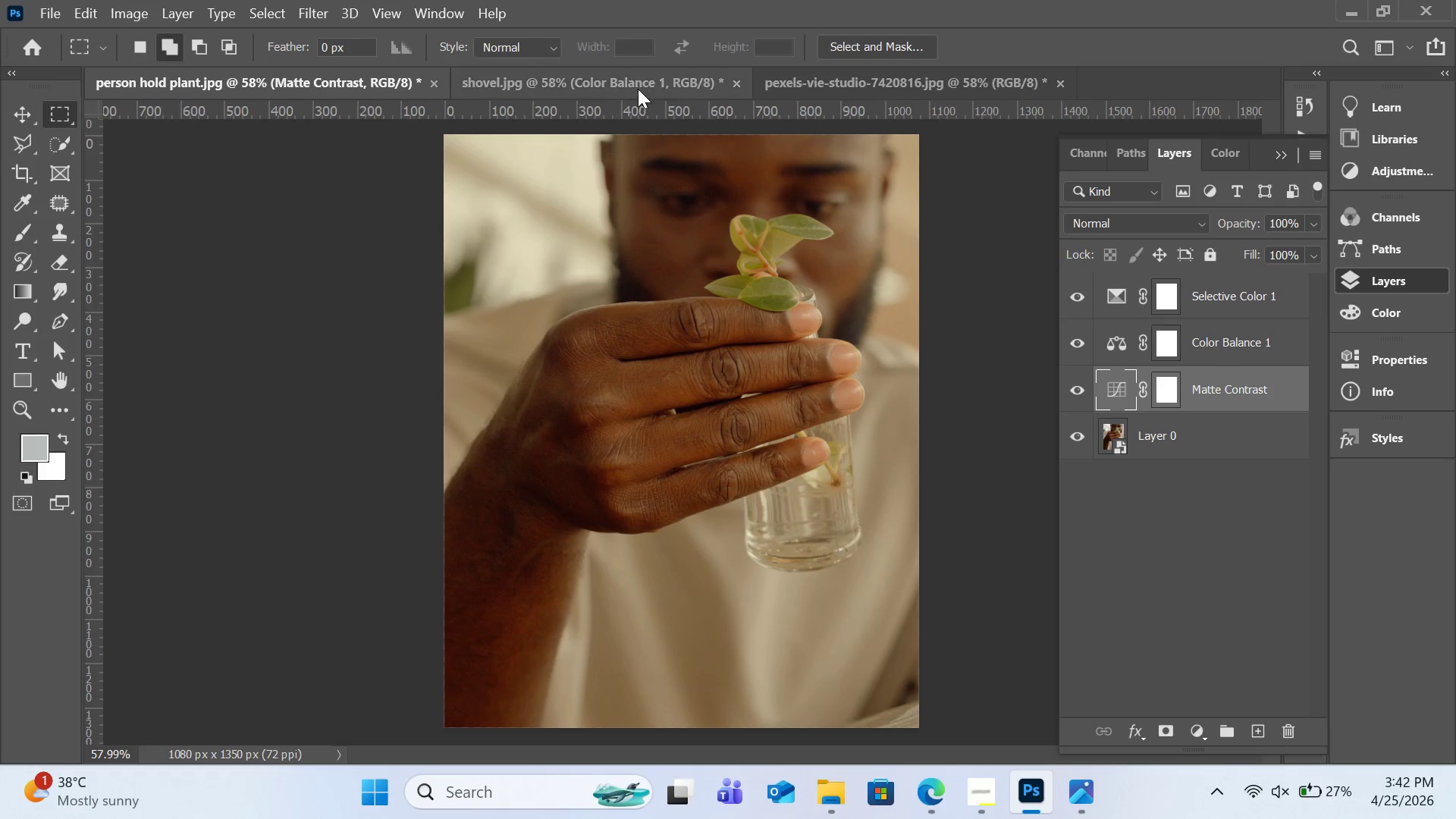 
left_click([635, 83])
 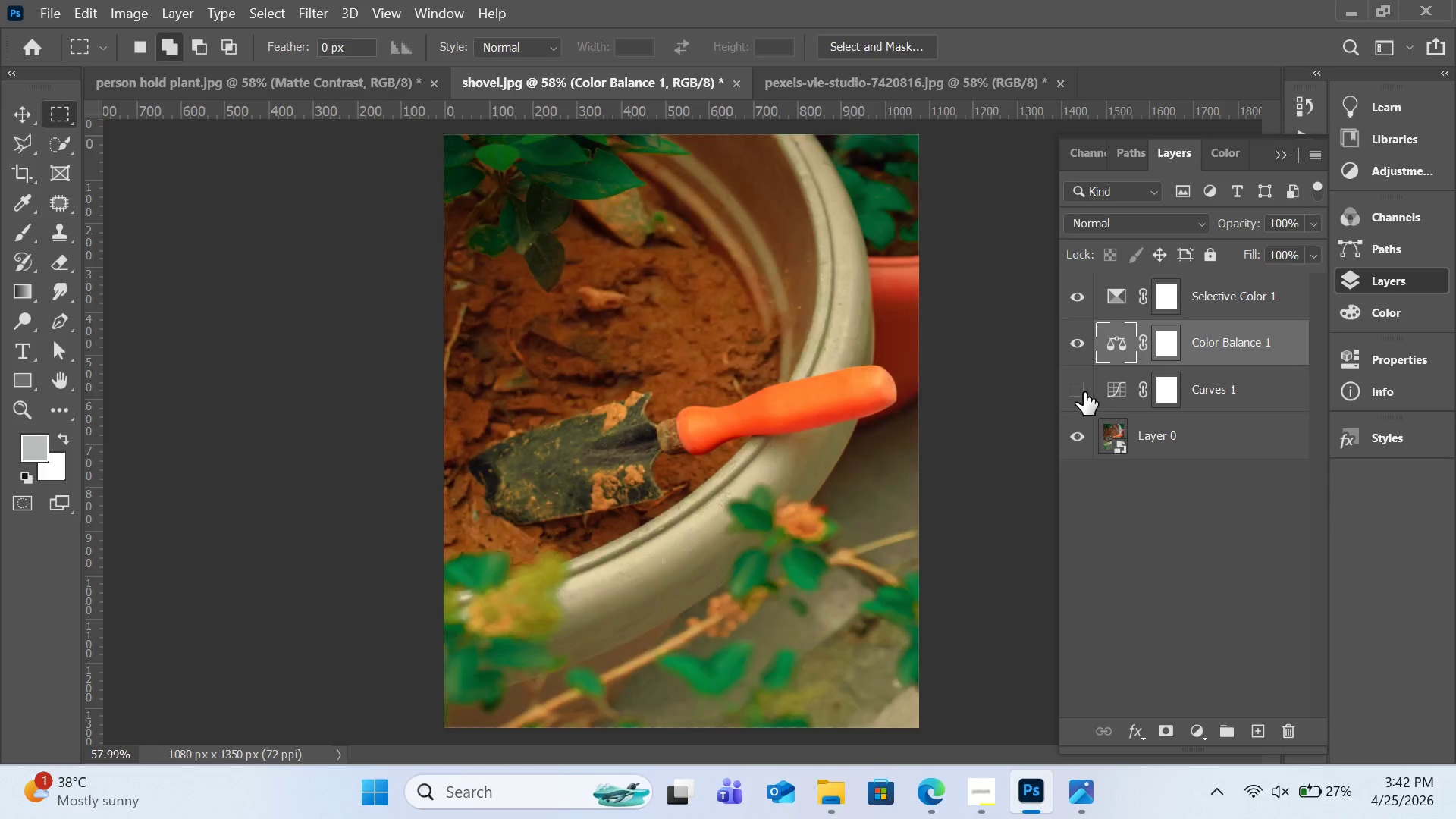 
left_click([1084, 392])
 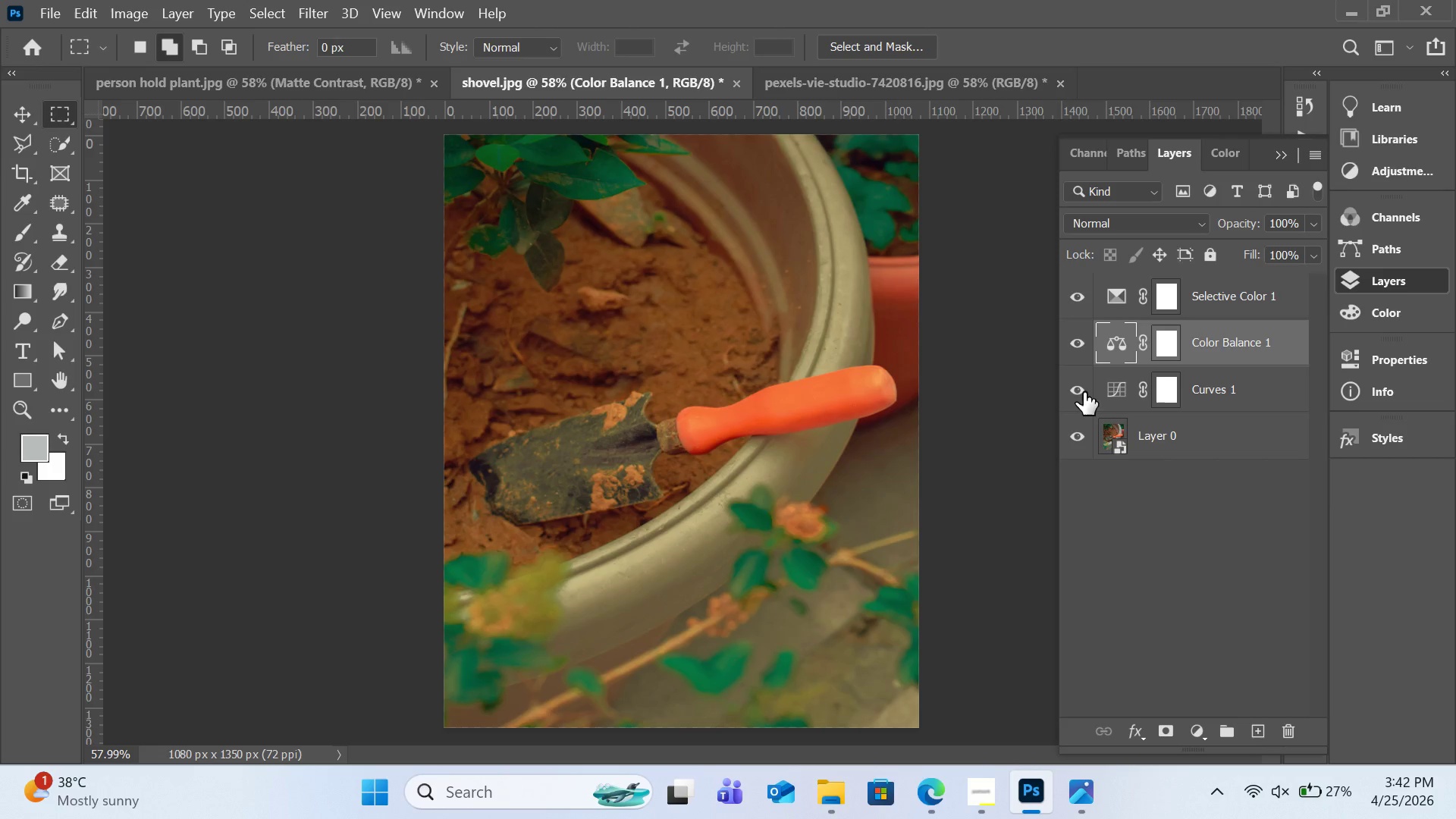 
left_click([1084, 392])
 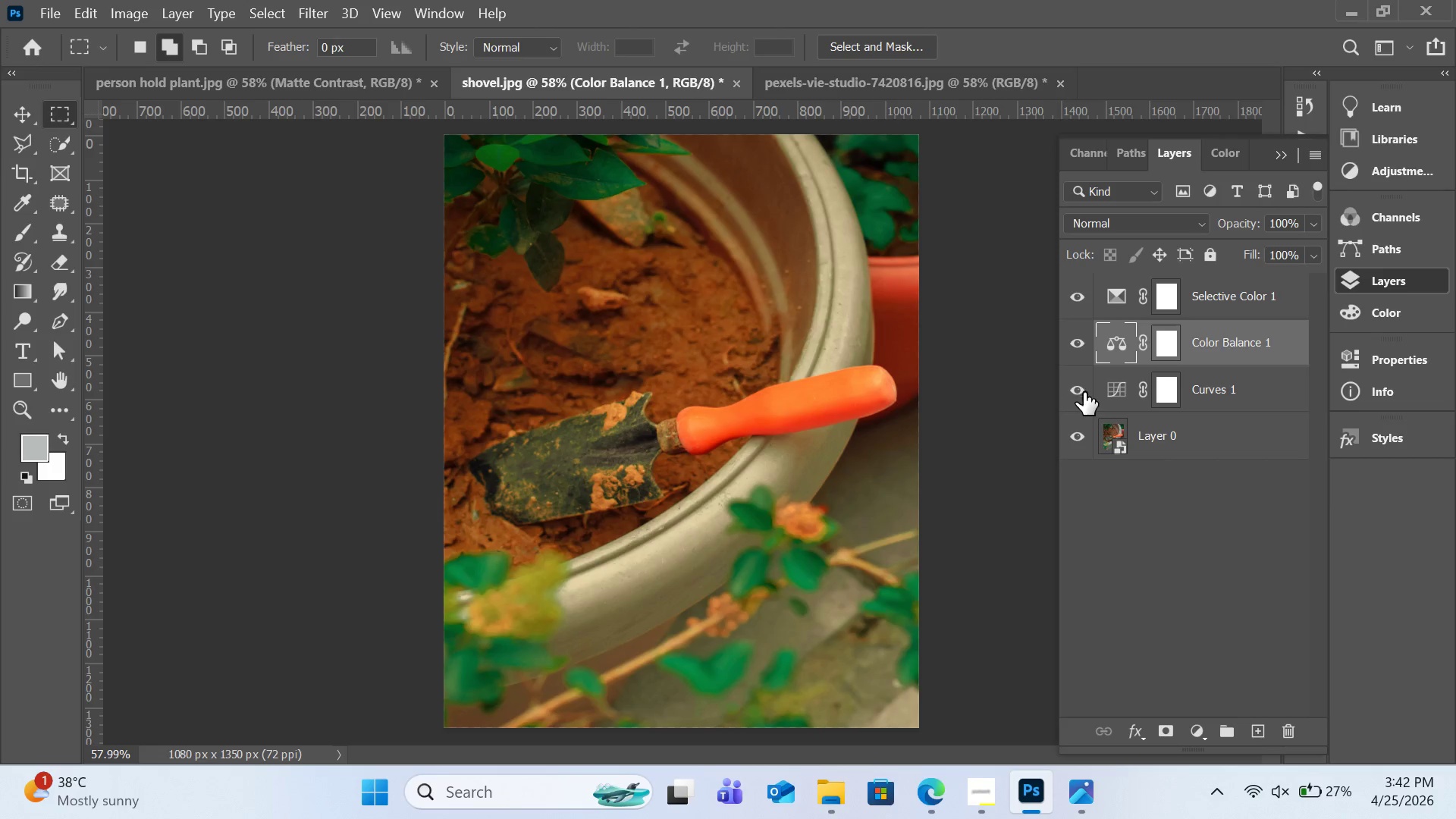 
left_click([1084, 392])
 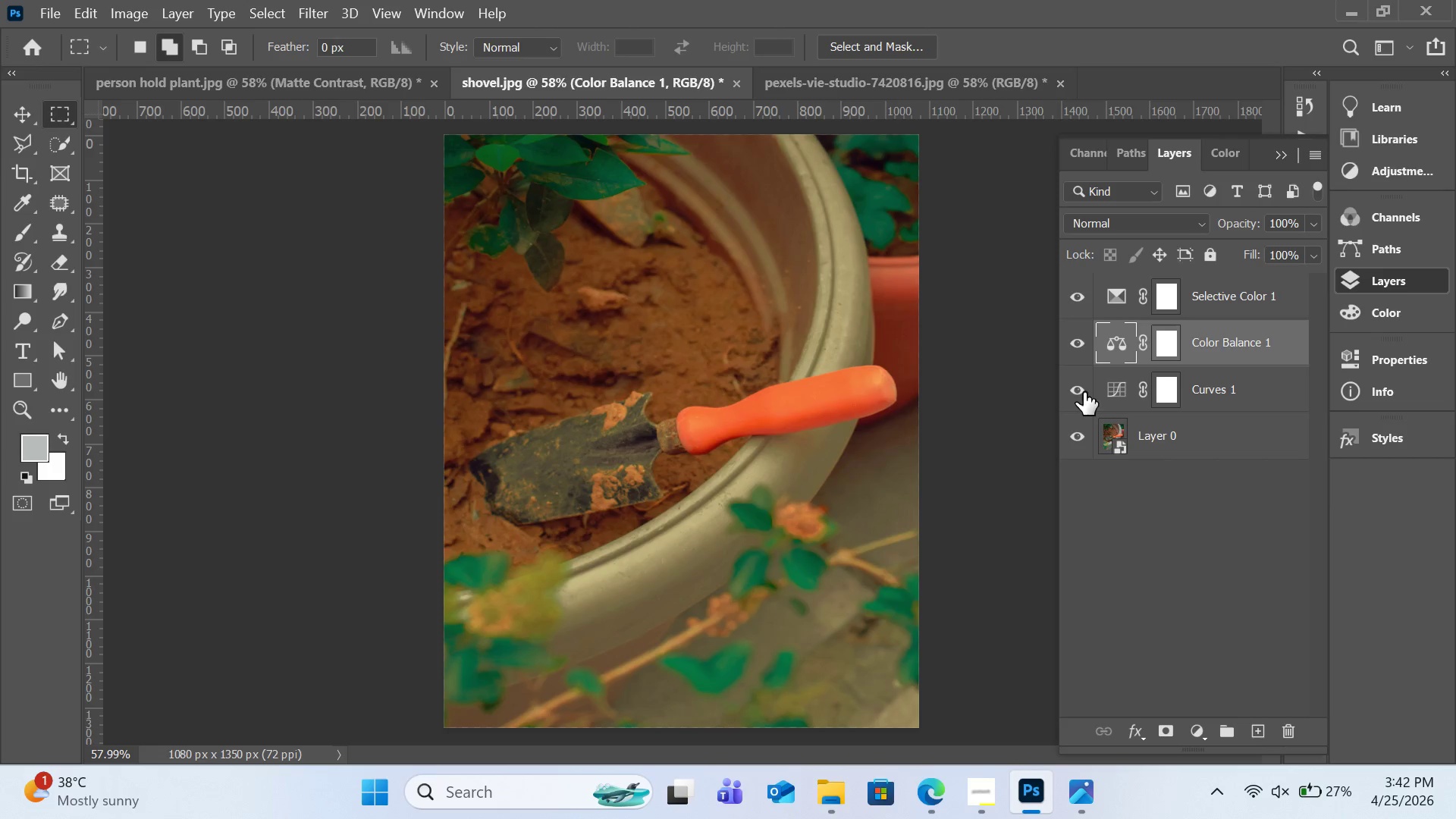 
left_click([1084, 392])
 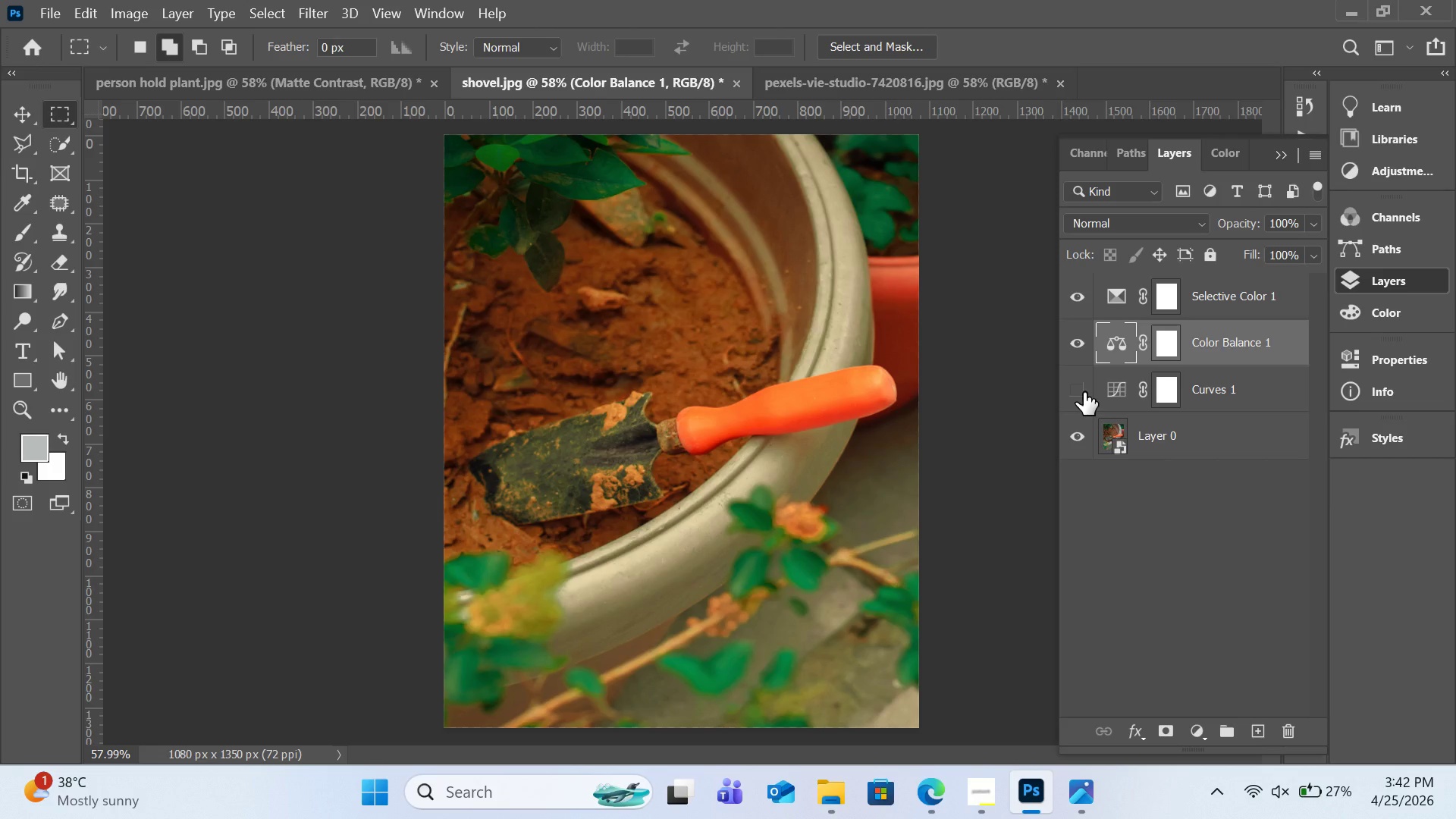 
left_click([1084, 392])
 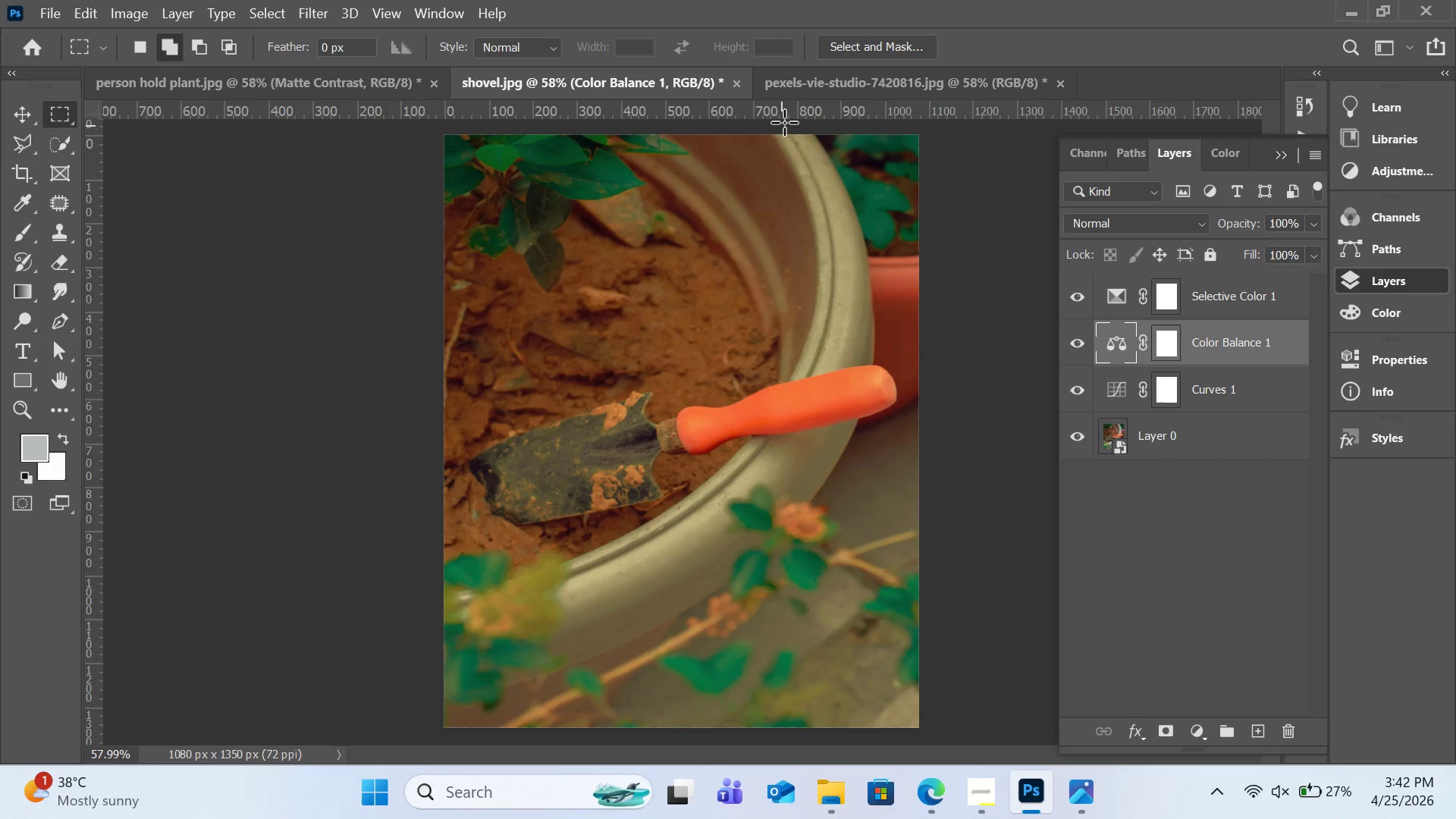 
left_click([799, 97])
 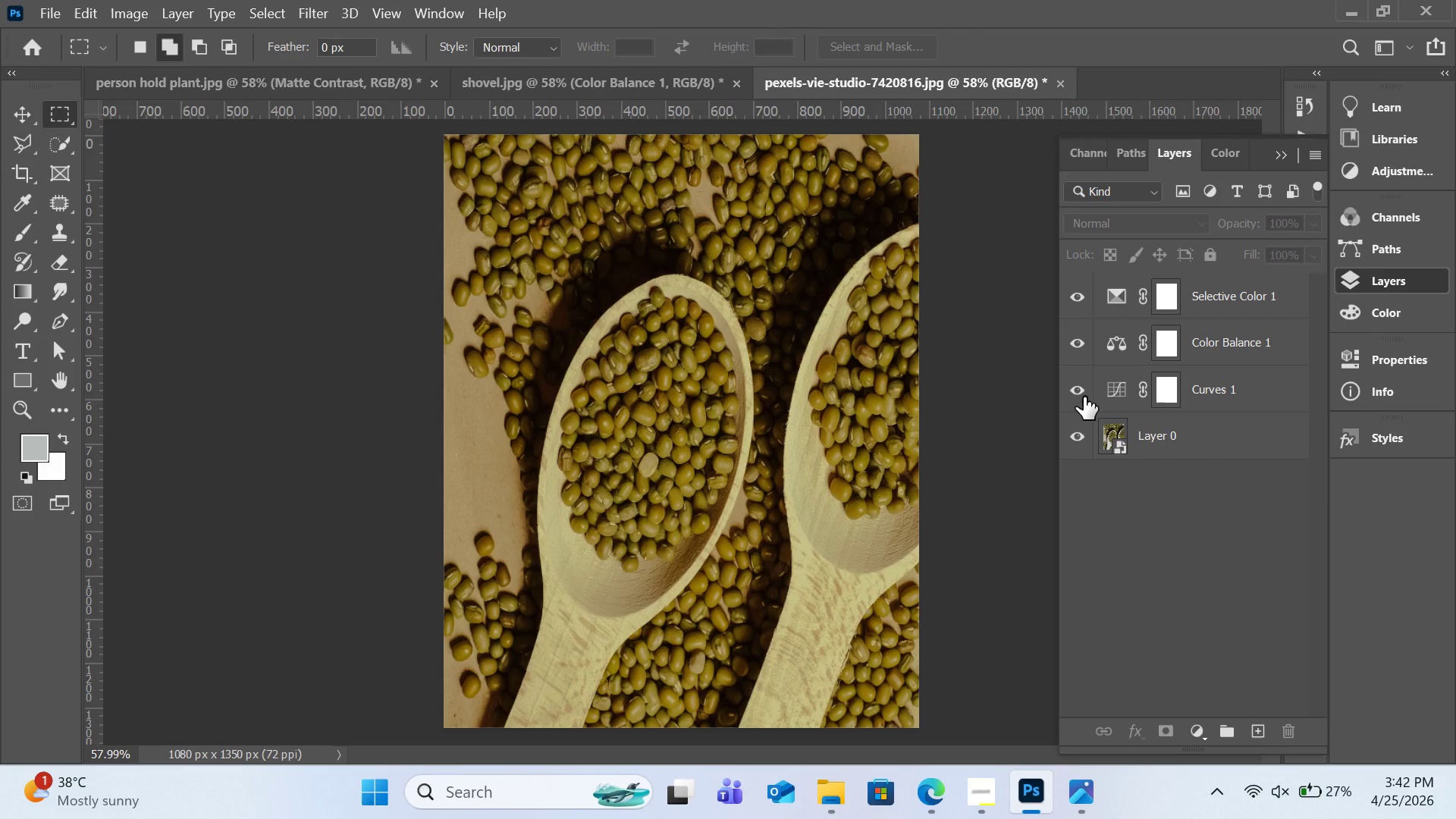 
left_click([1084, 397])
 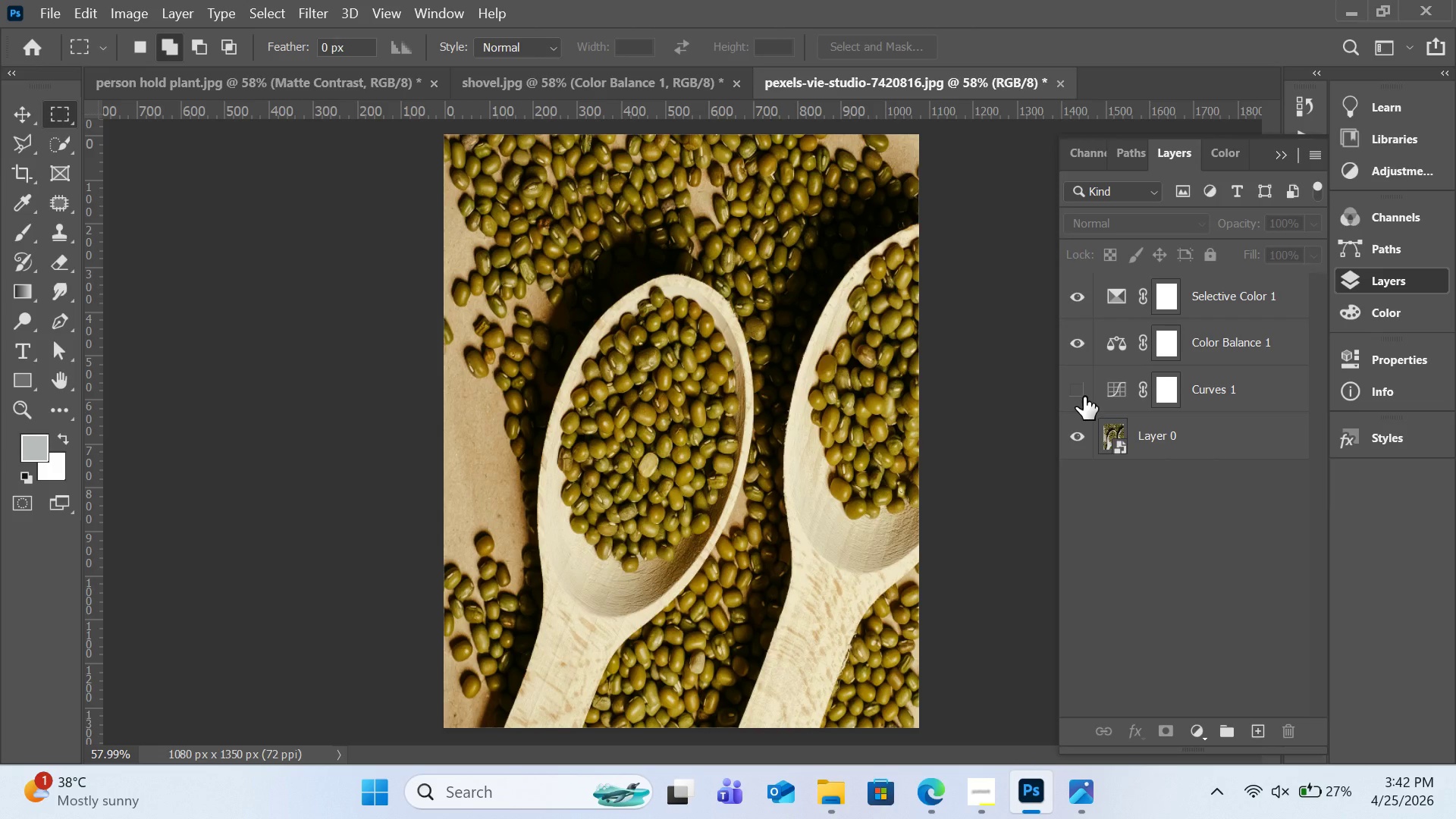 
left_click([1084, 397])
 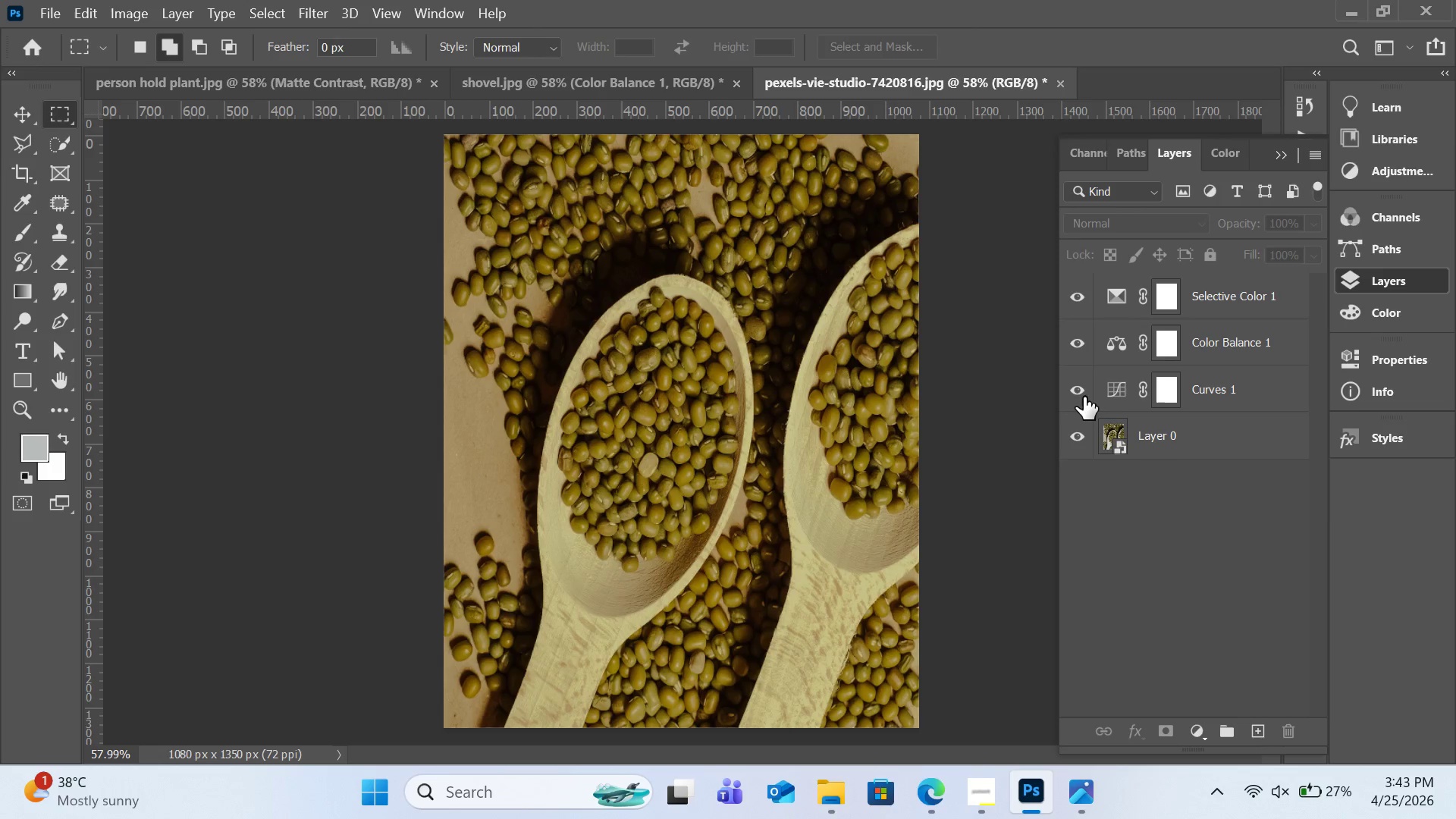 
left_click([1084, 397])
 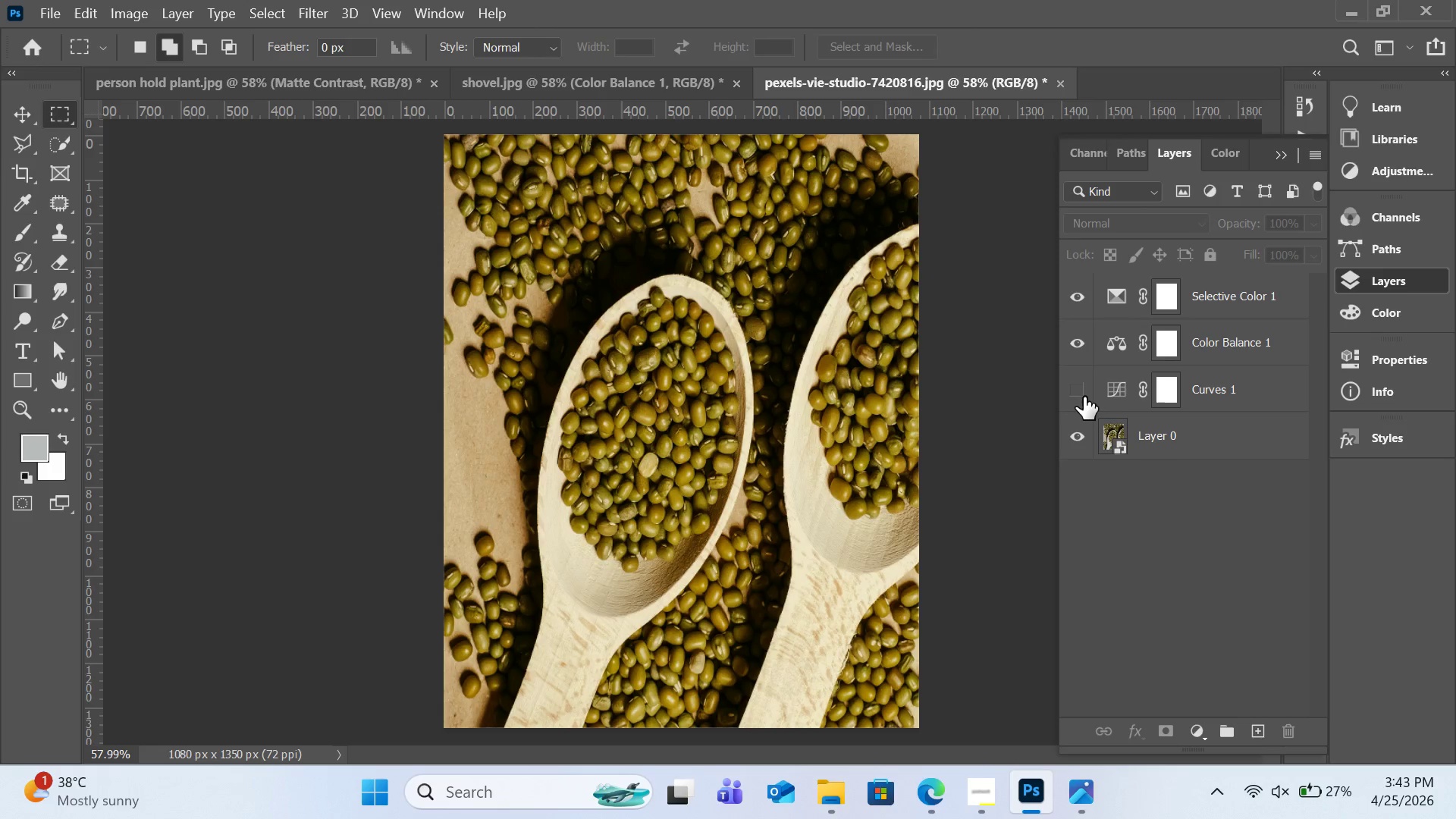 
left_click([1084, 397])
 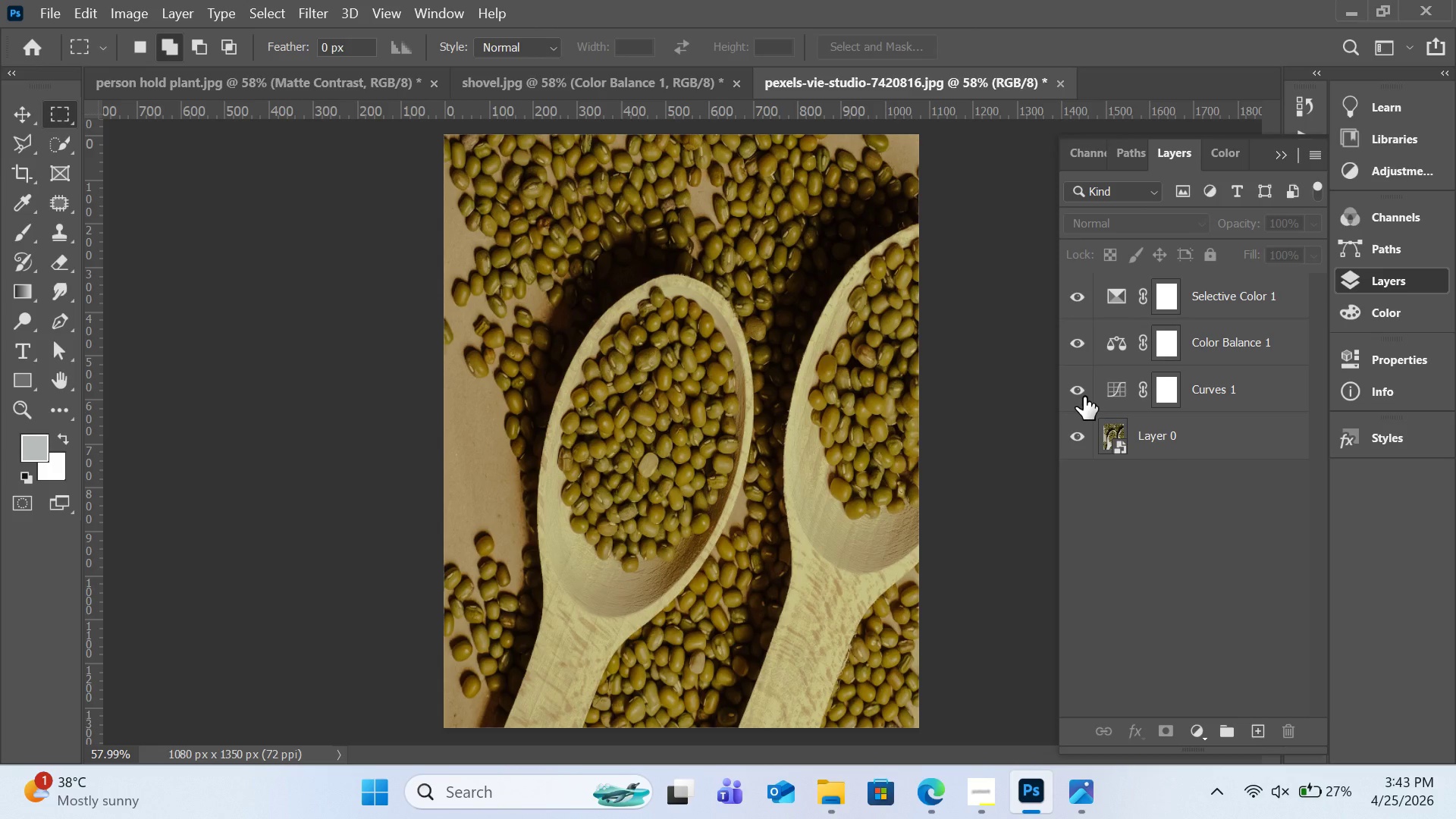 
left_click([1084, 397])
 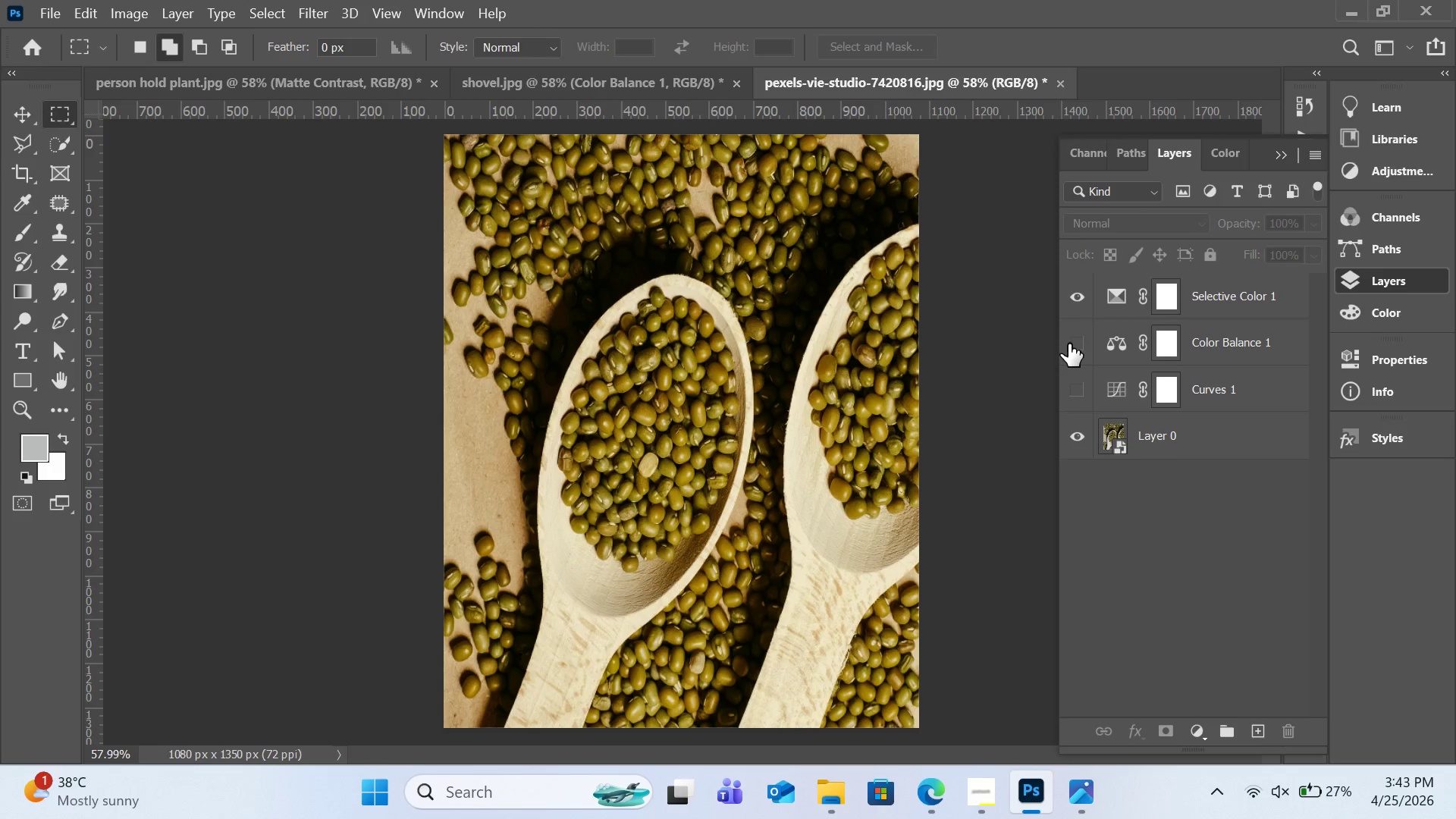 
double_click([1069, 304])
 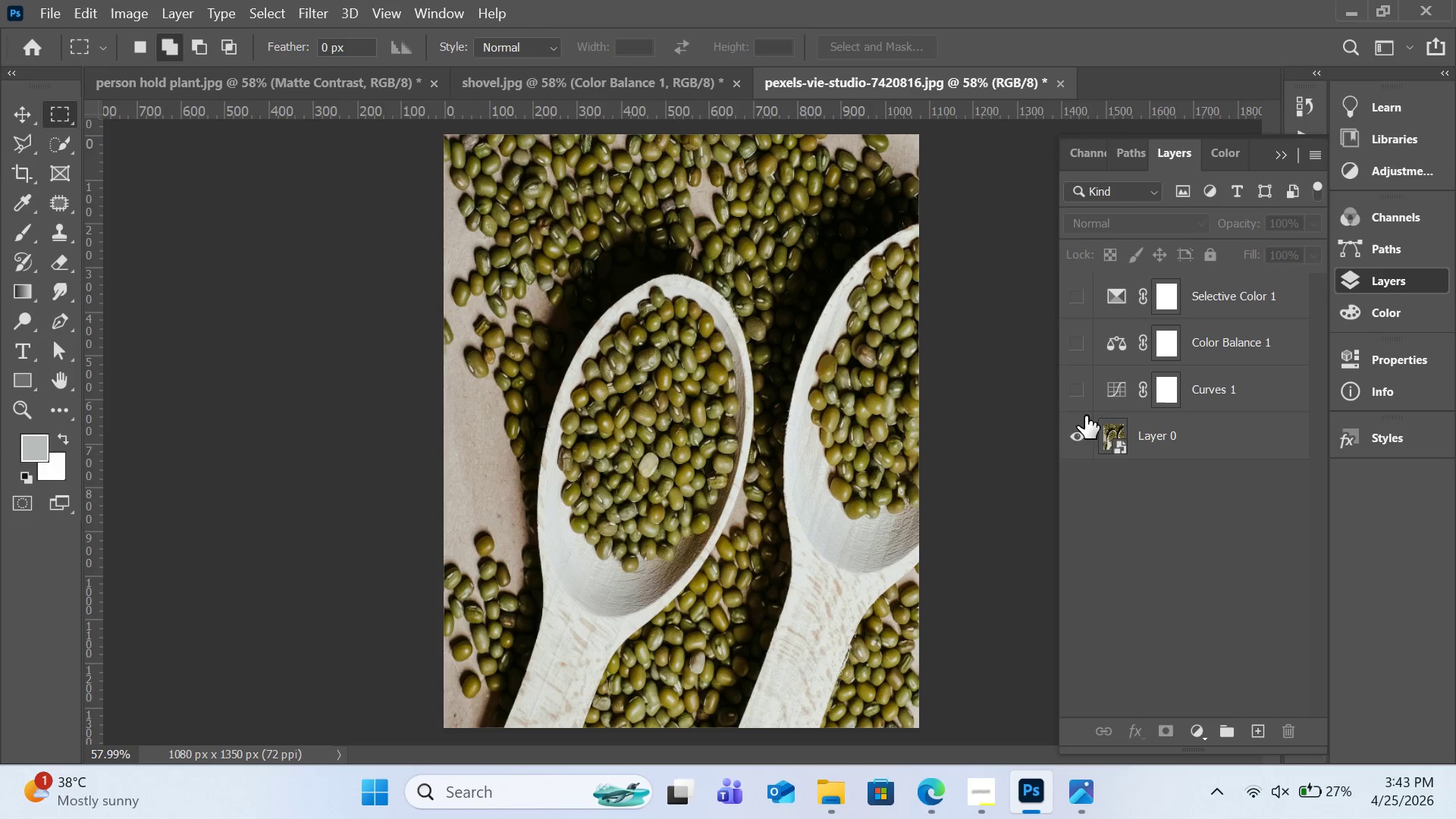 
left_click([1081, 393])
 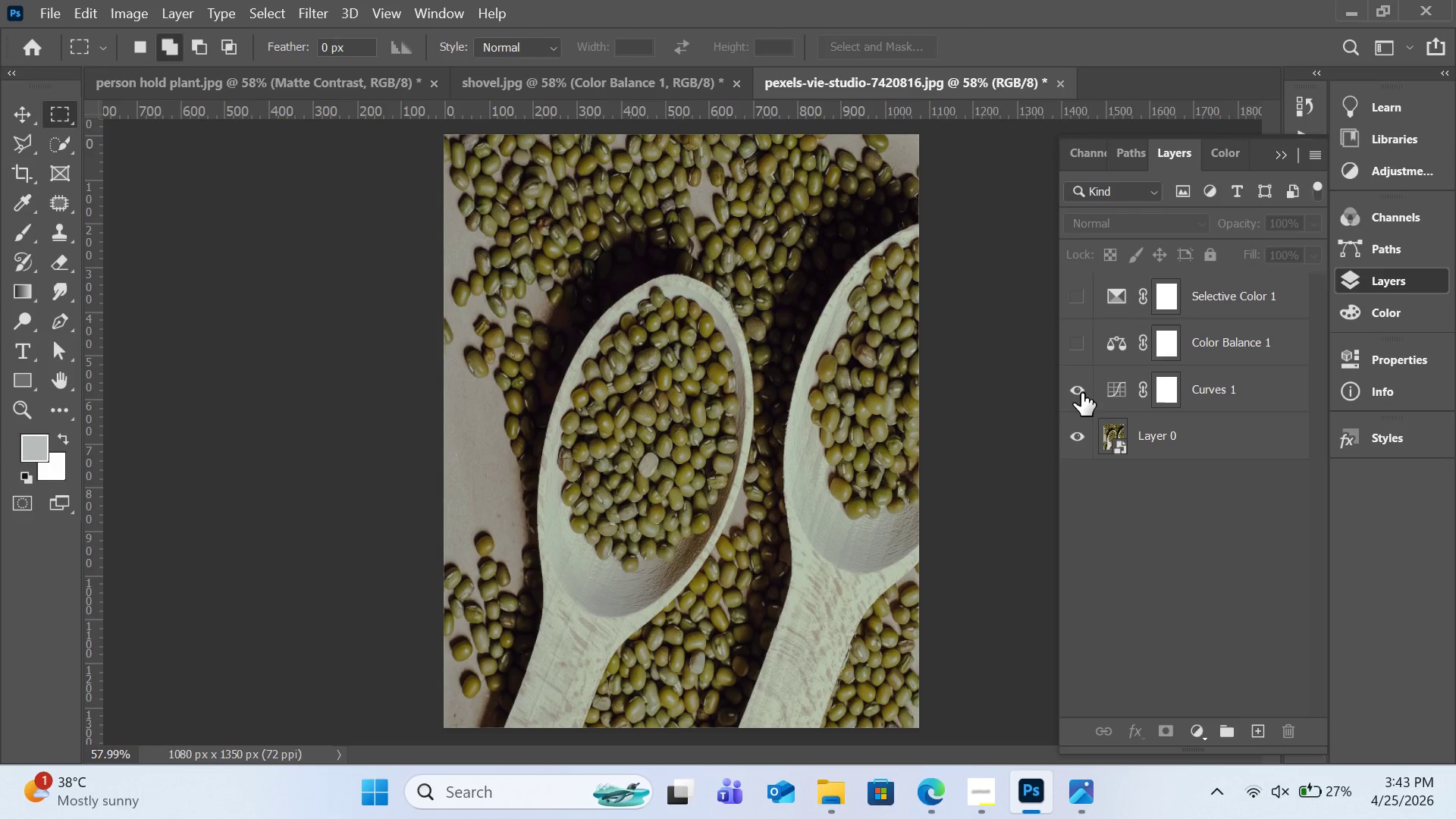 
mouse_move([1076, 403])
 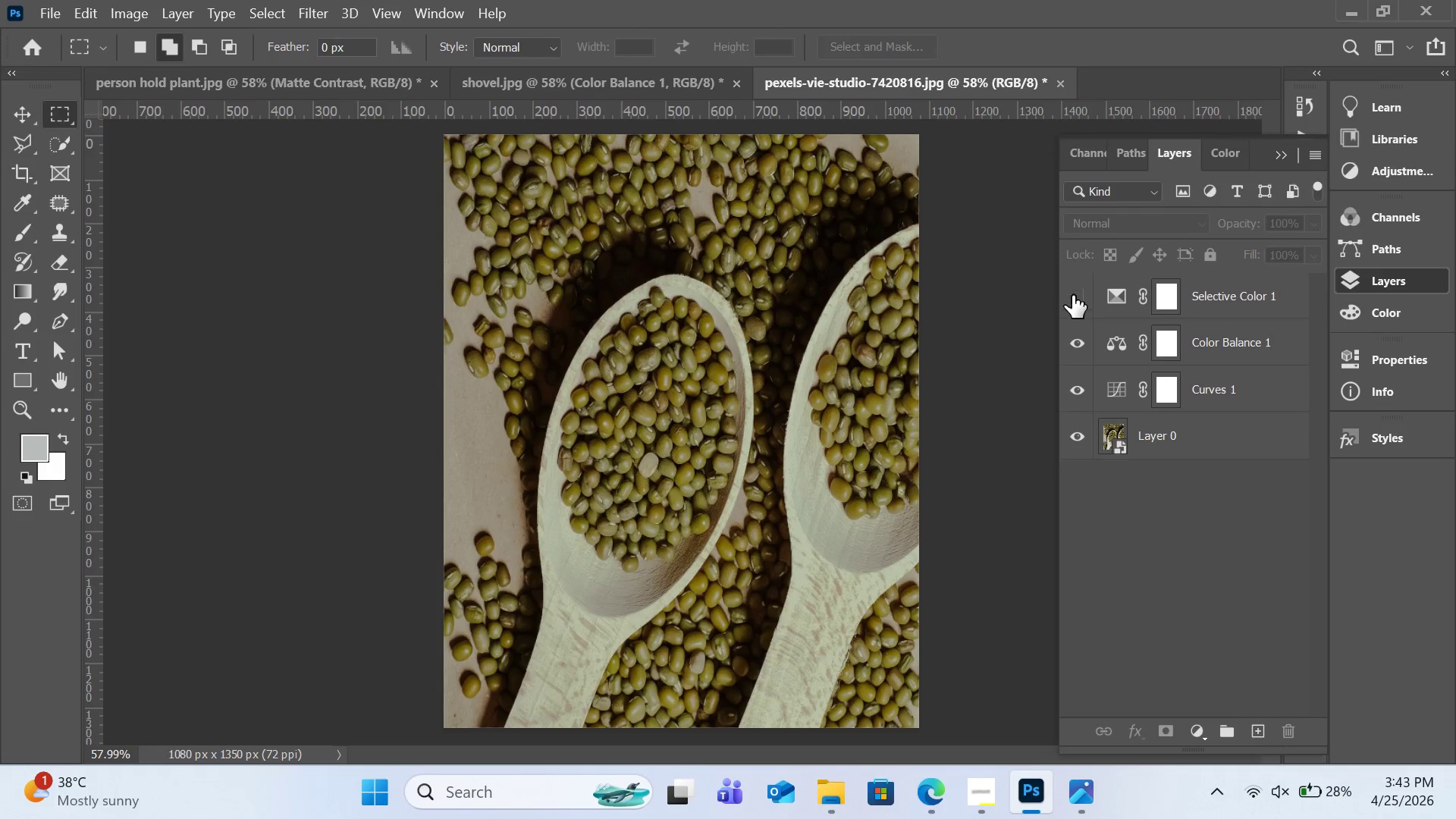 
double_click([1071, 292])
 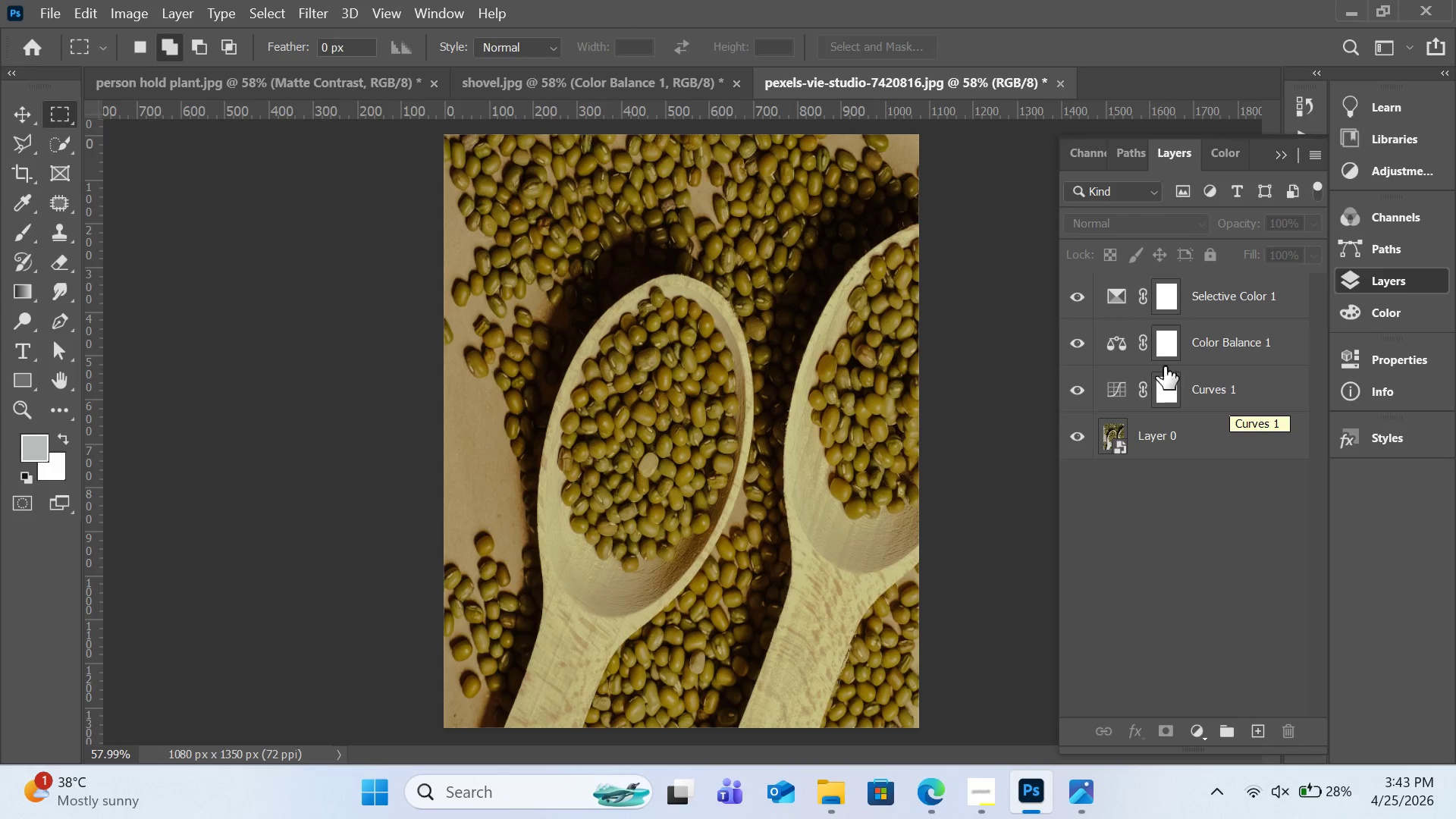 
left_click([290, 90])
 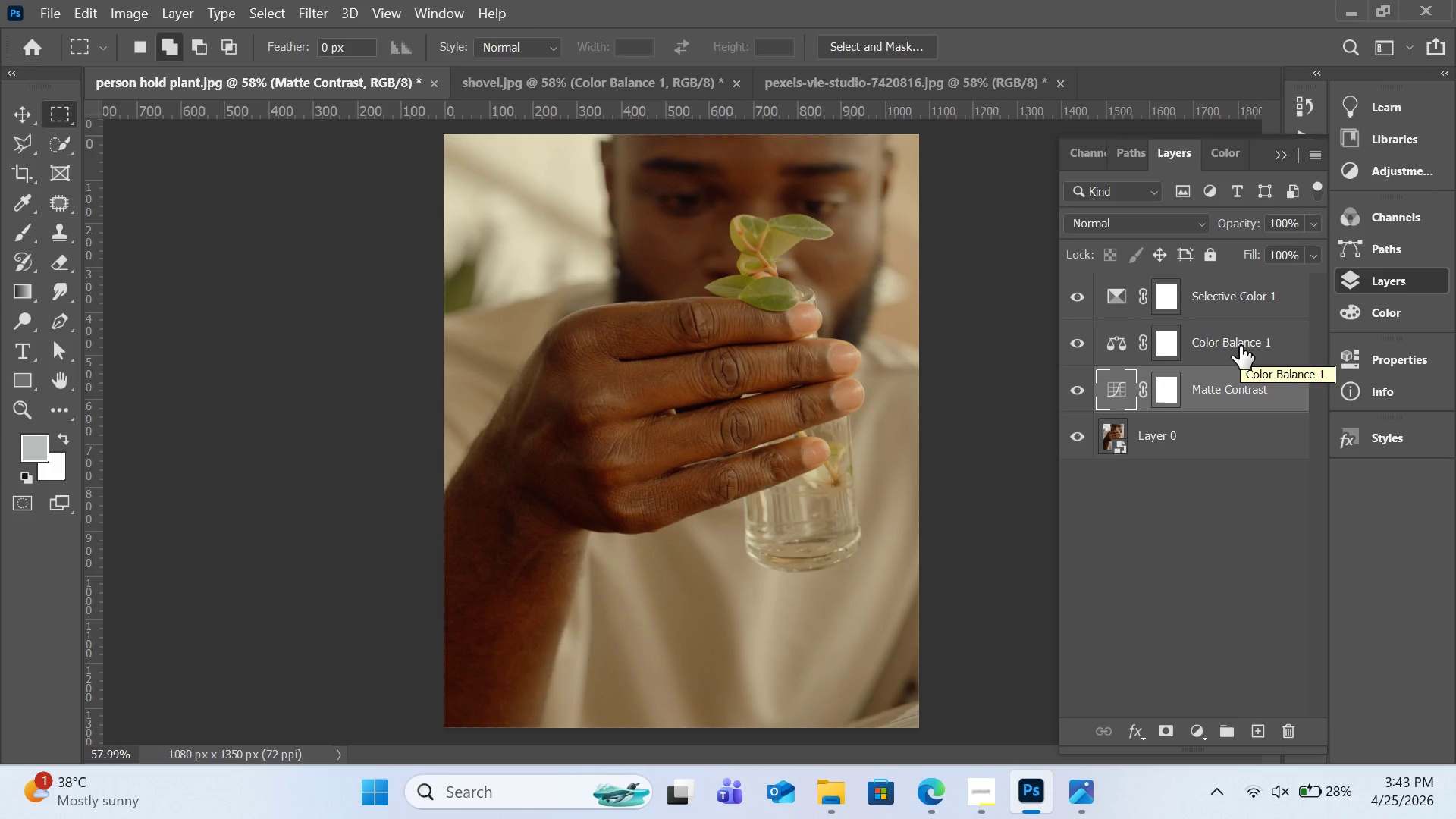 
wait(18.51)
 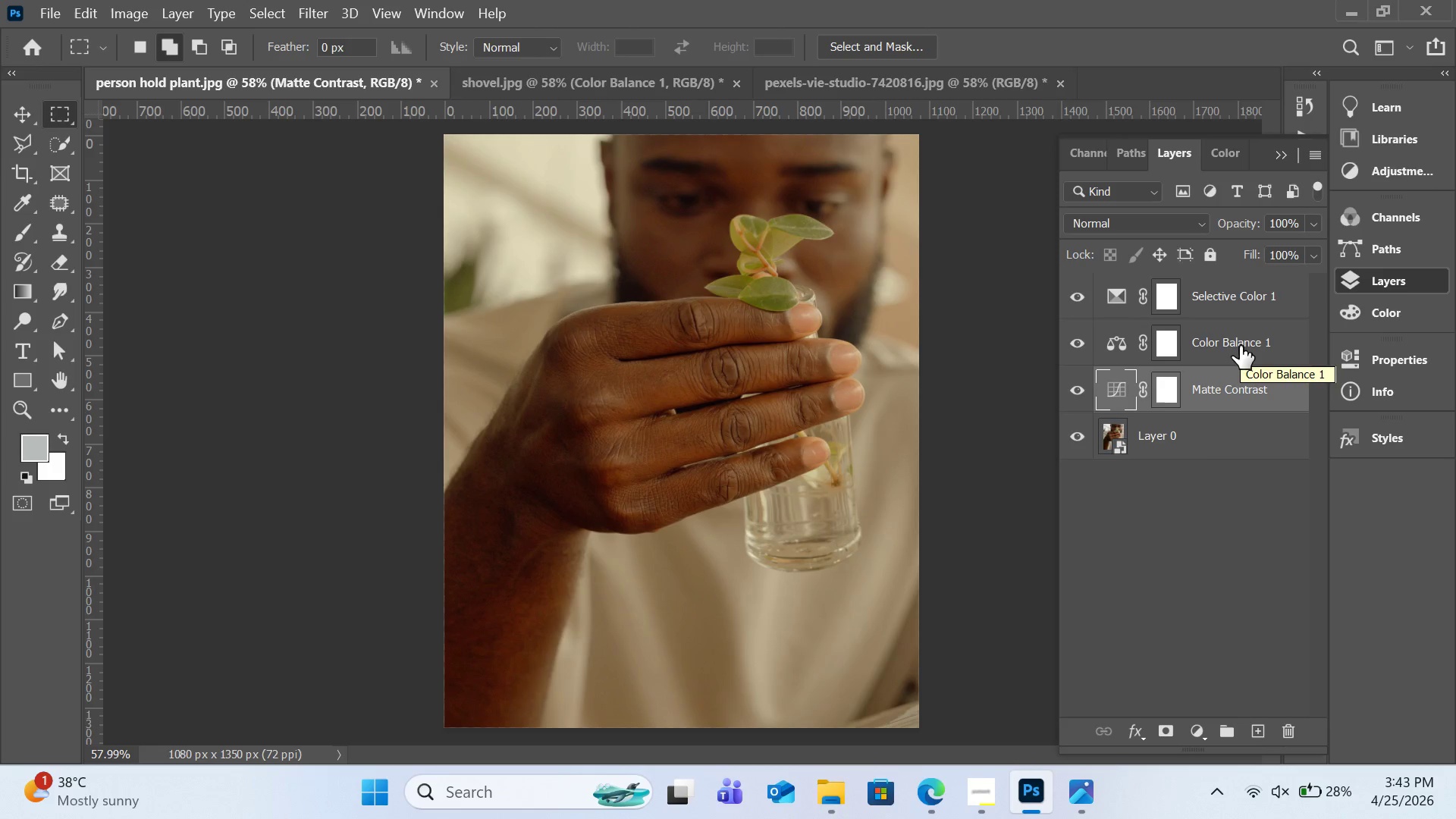 
left_click([1089, 345])
 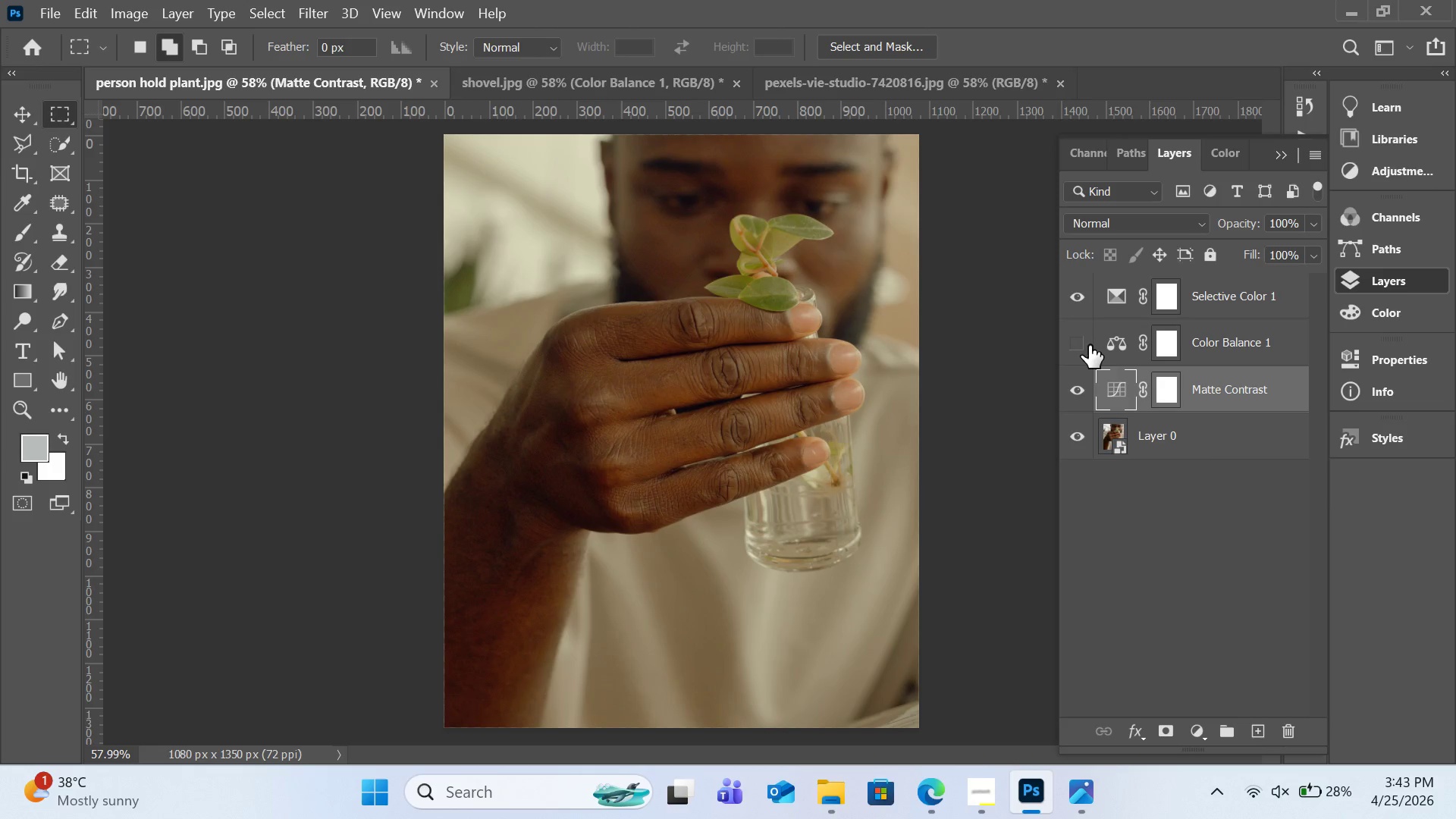 
left_click([1089, 345])
 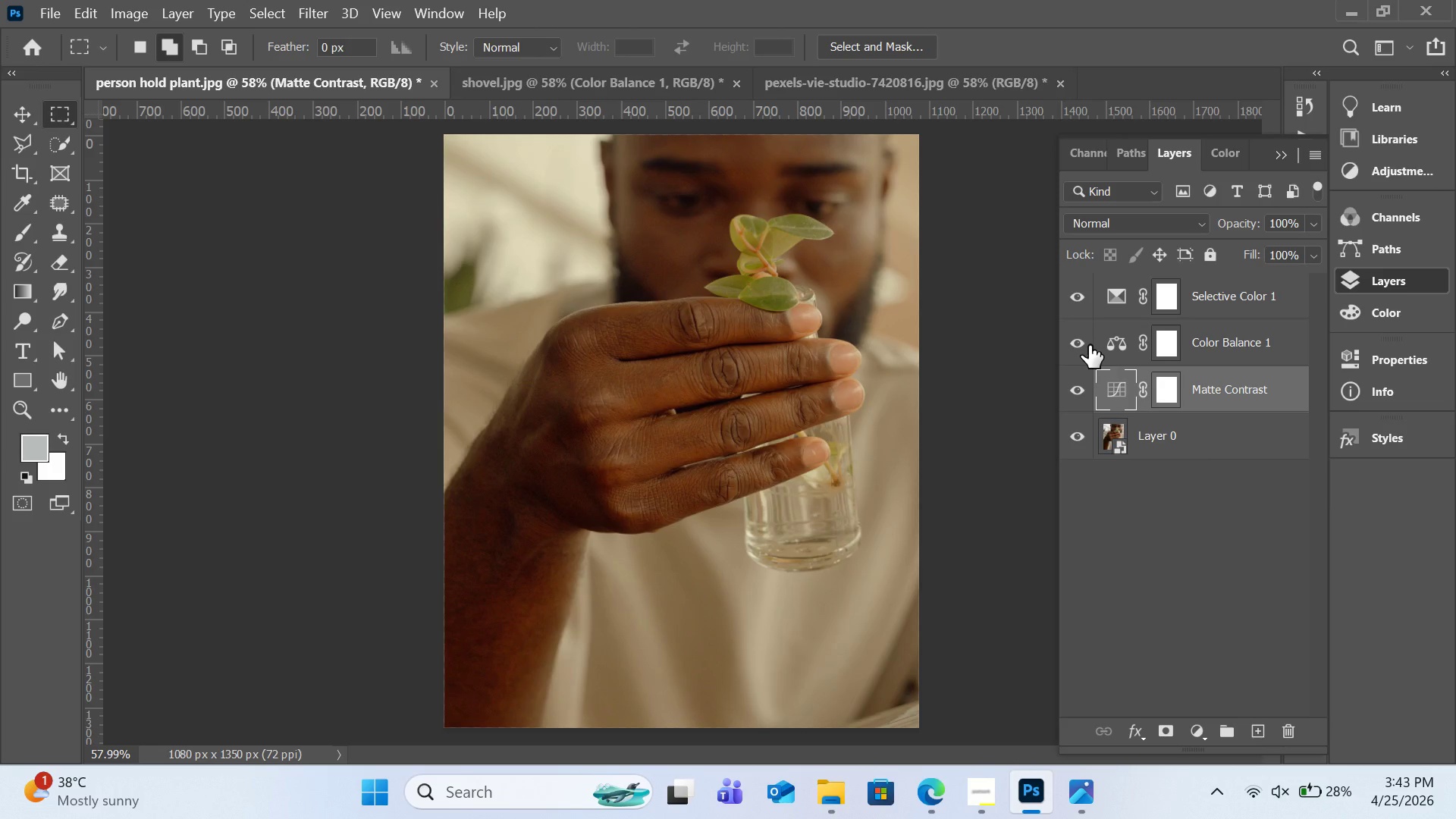 
left_click([1089, 345])
 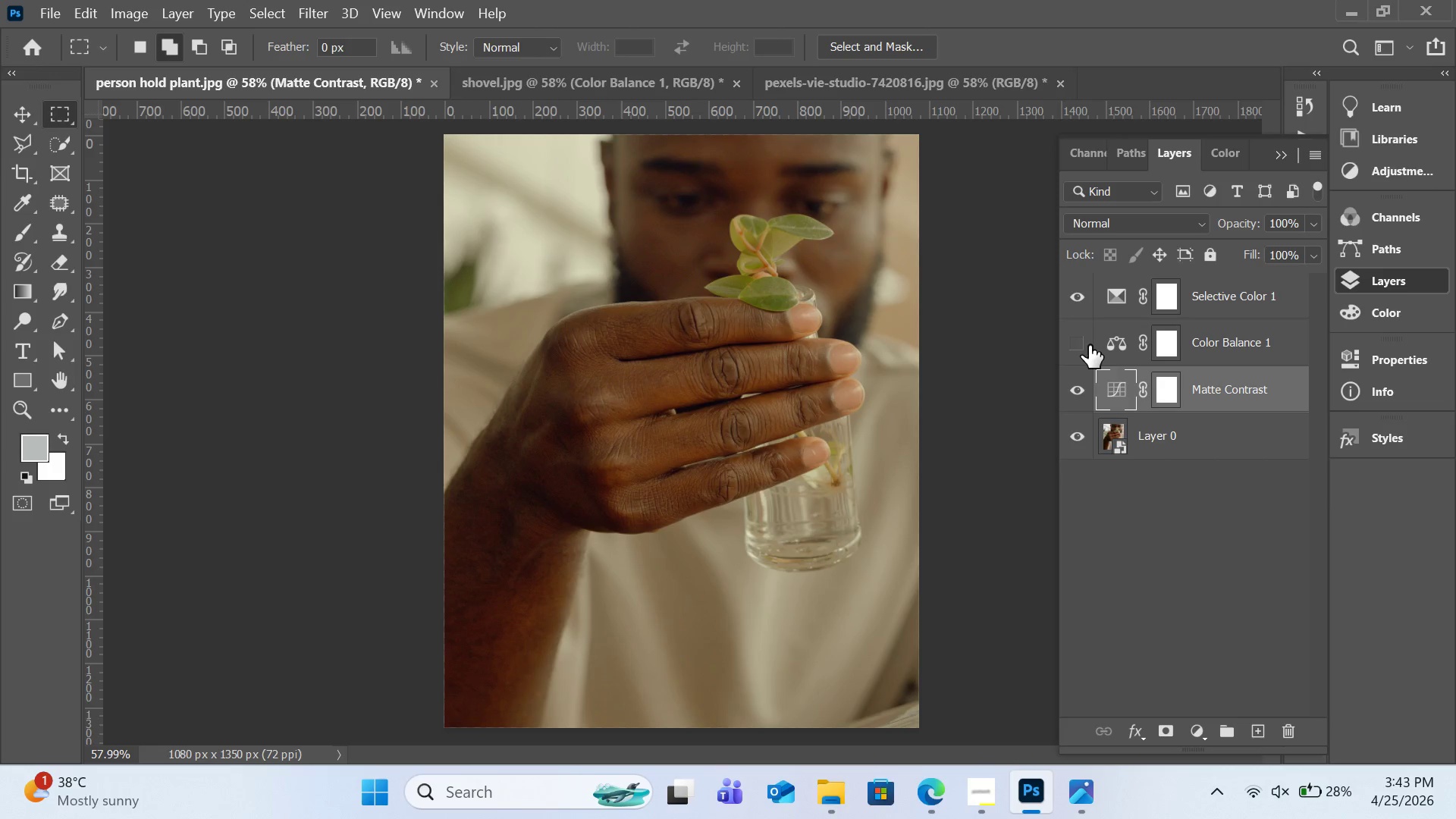 
left_click([1089, 345])
 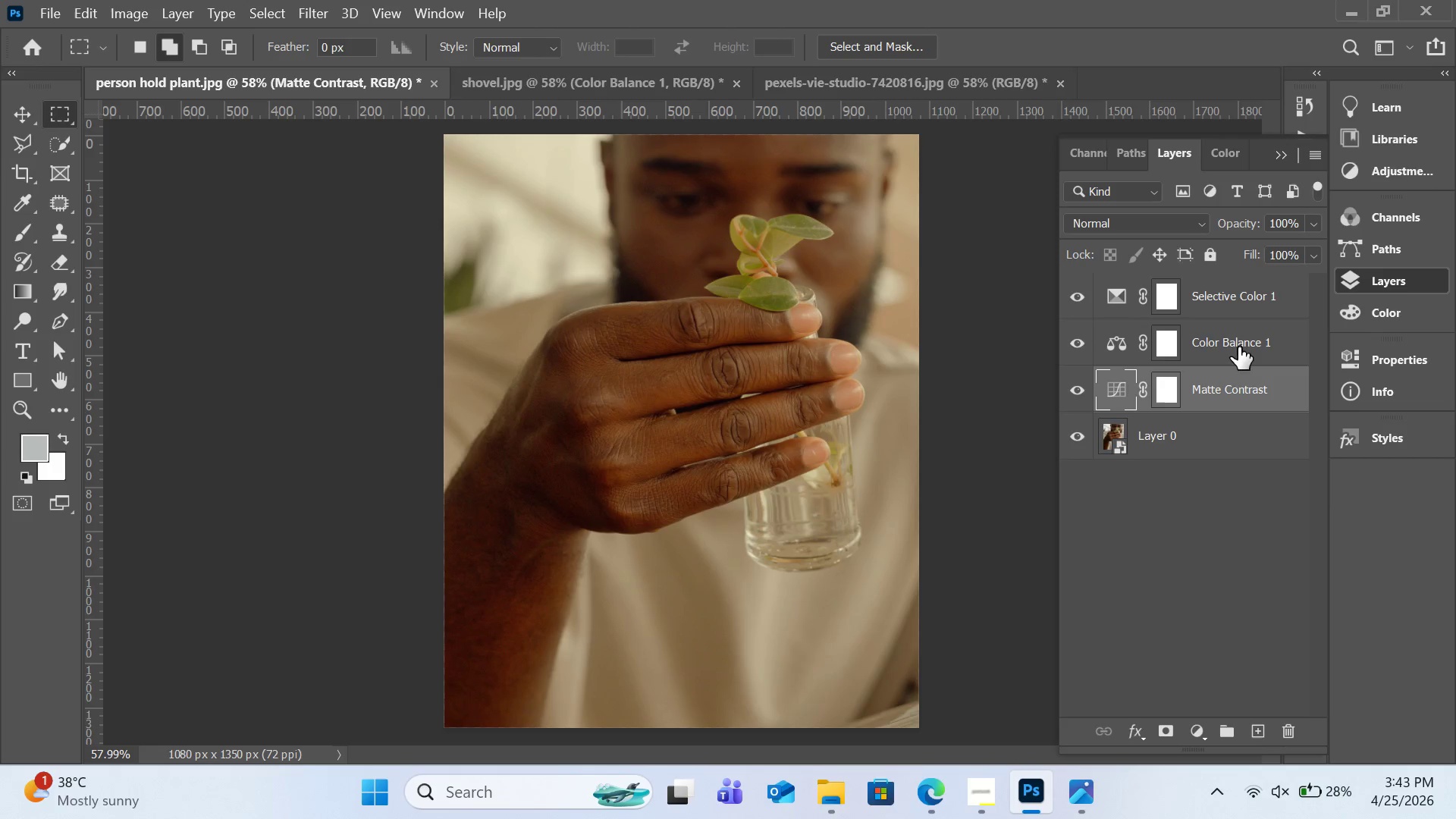 
double_click([1242, 347])
 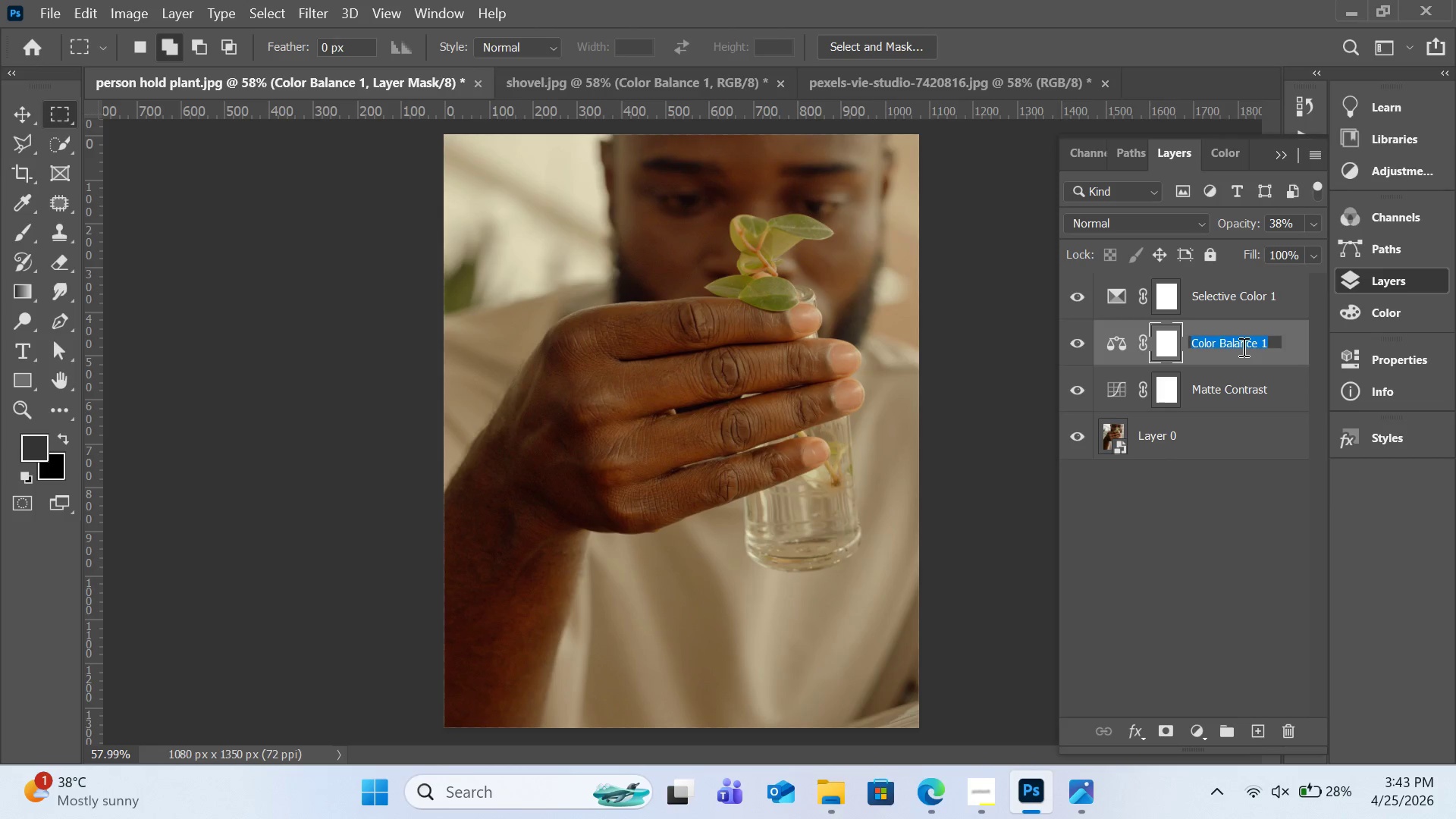 
type(warm tone)
 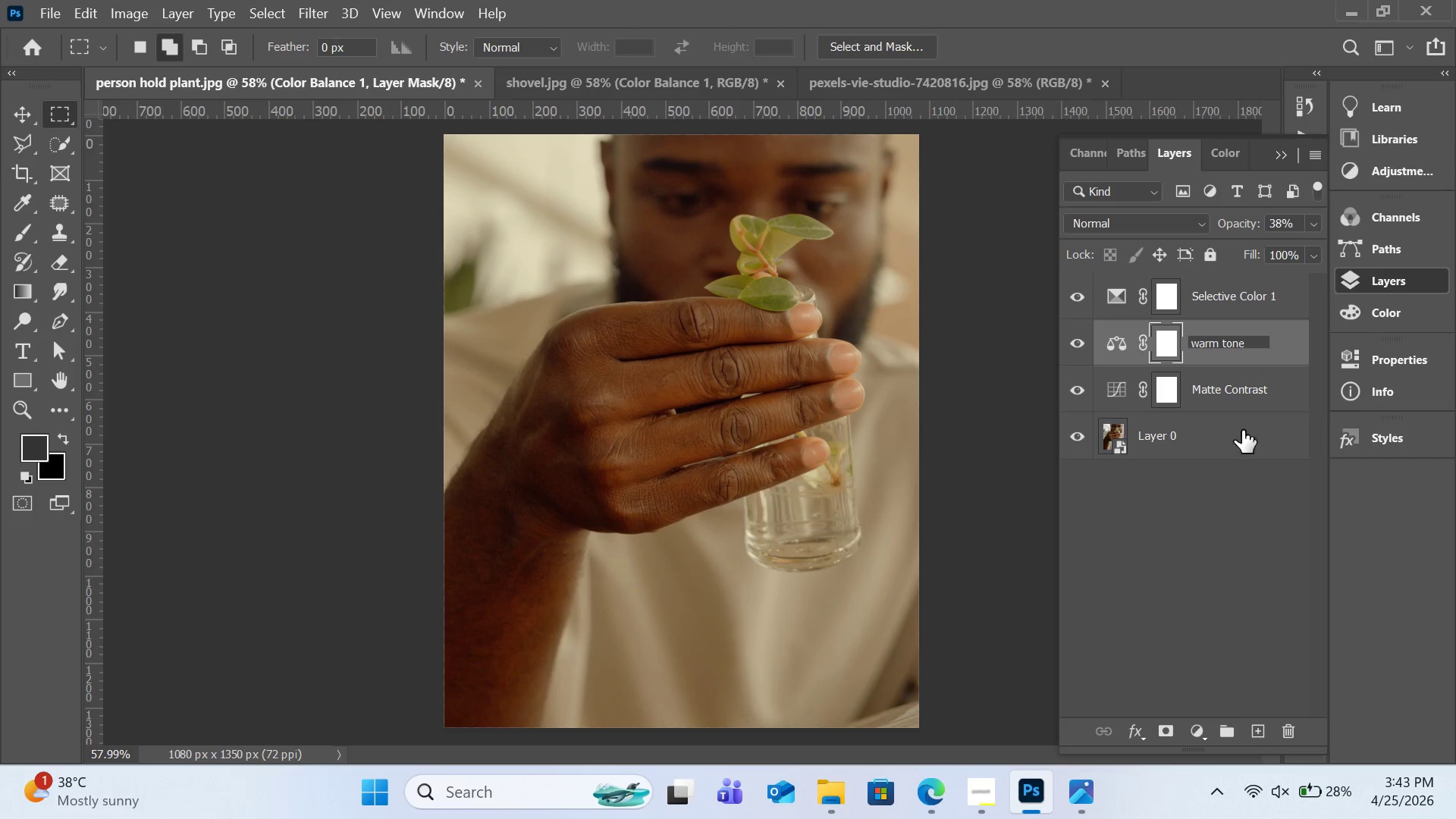 
left_click([1239, 544])
 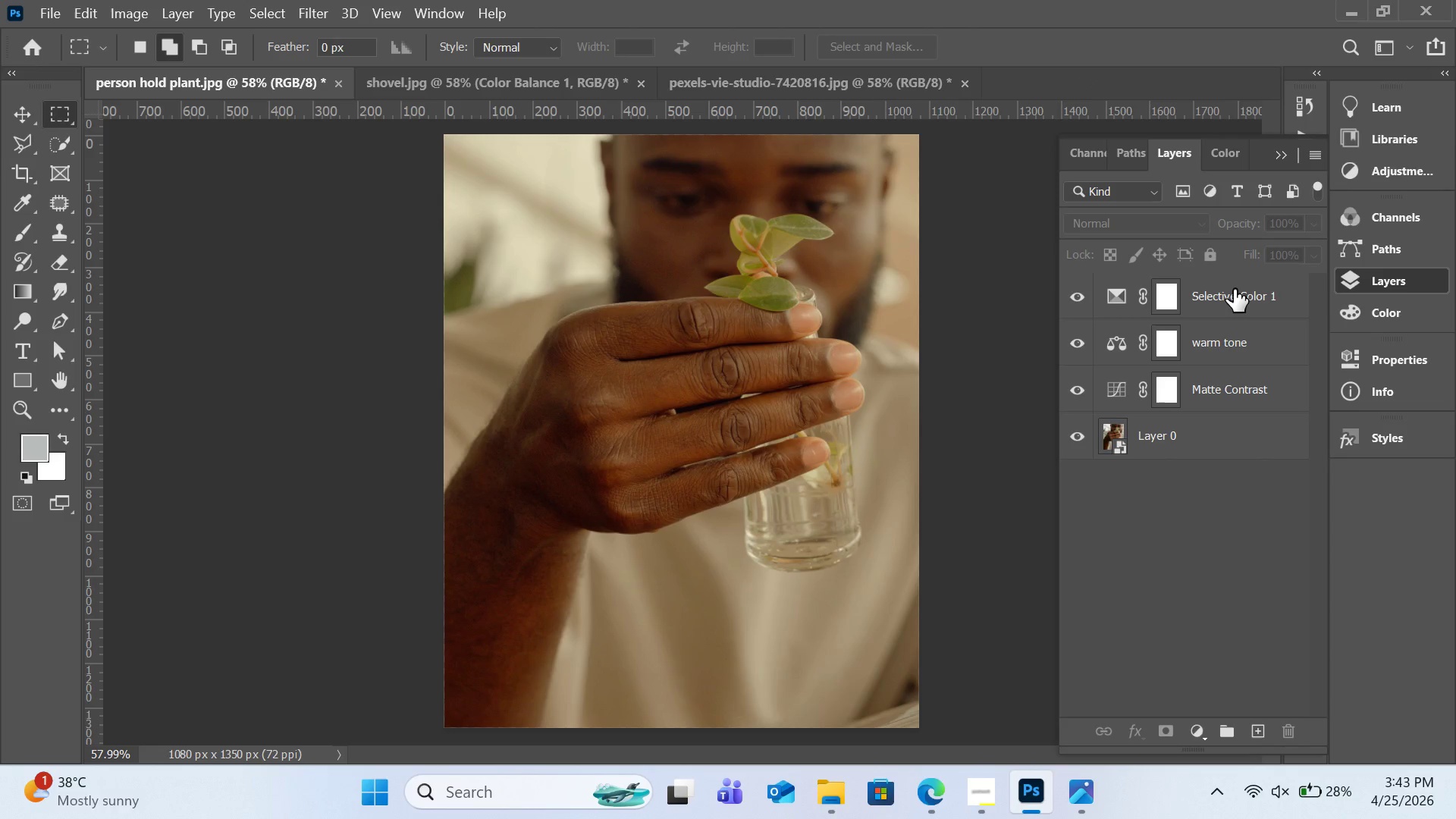 
left_click([1234, 289])
 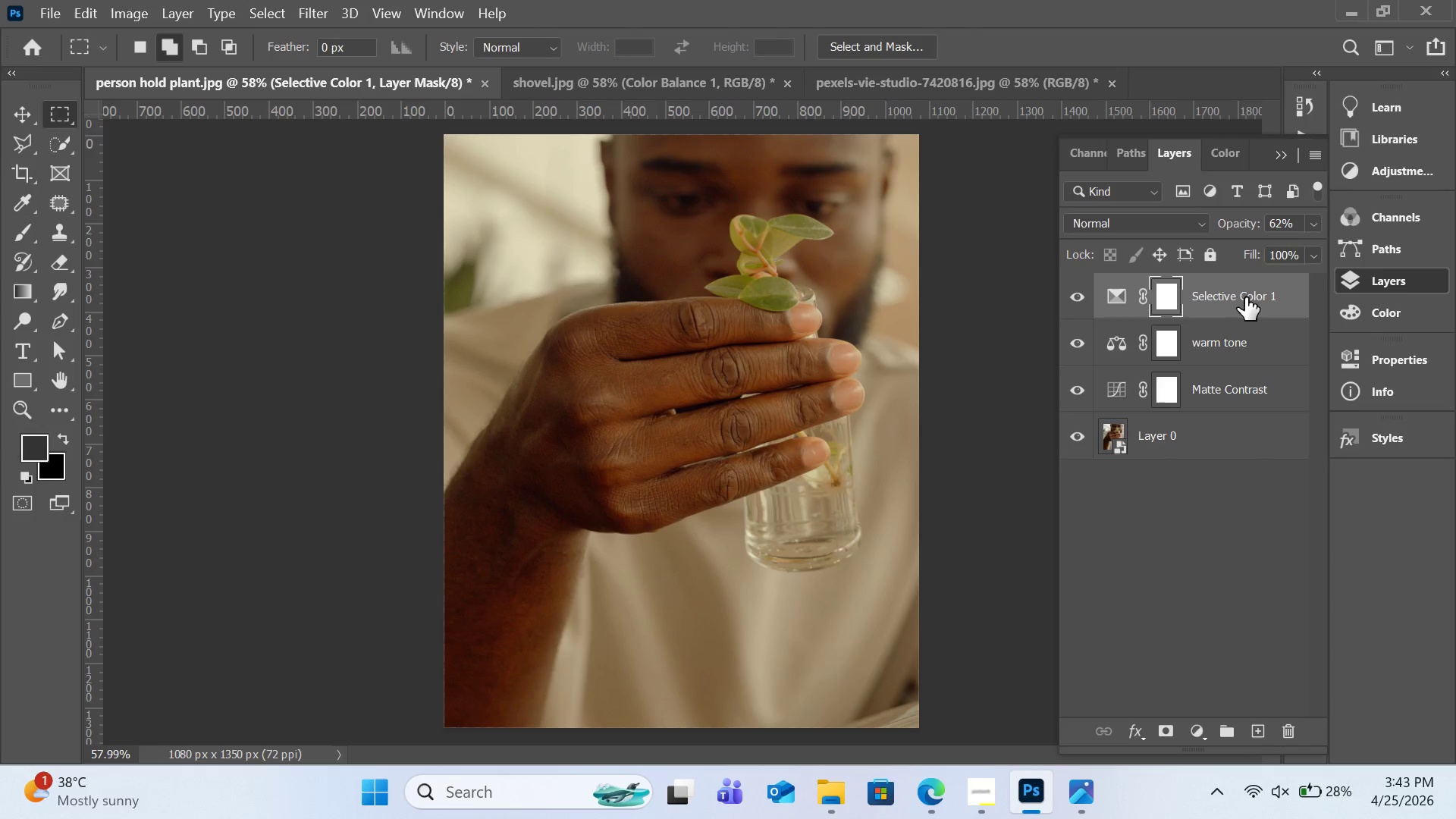 
double_click([1245, 297])
 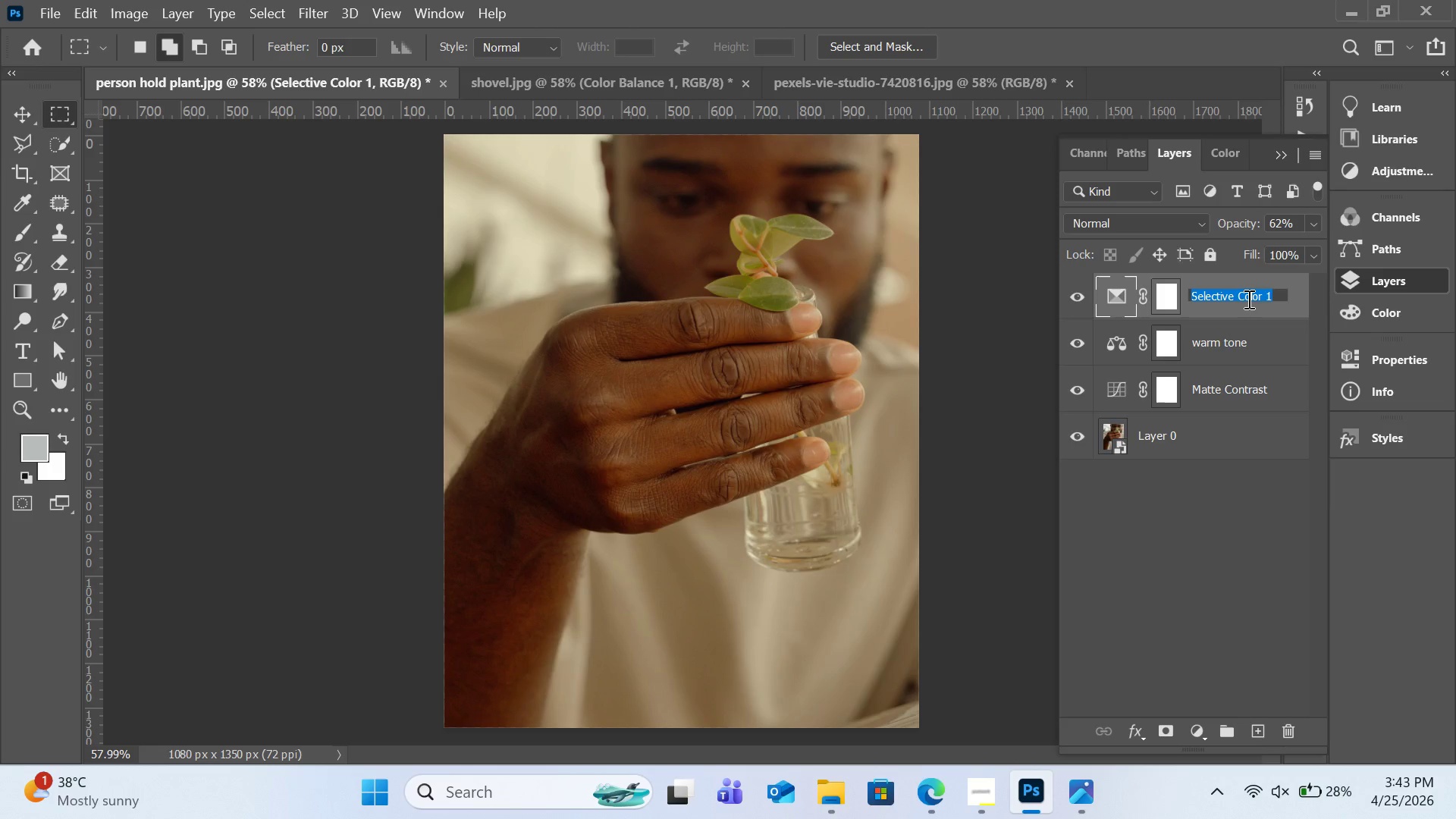 
type(Muted Greens)
 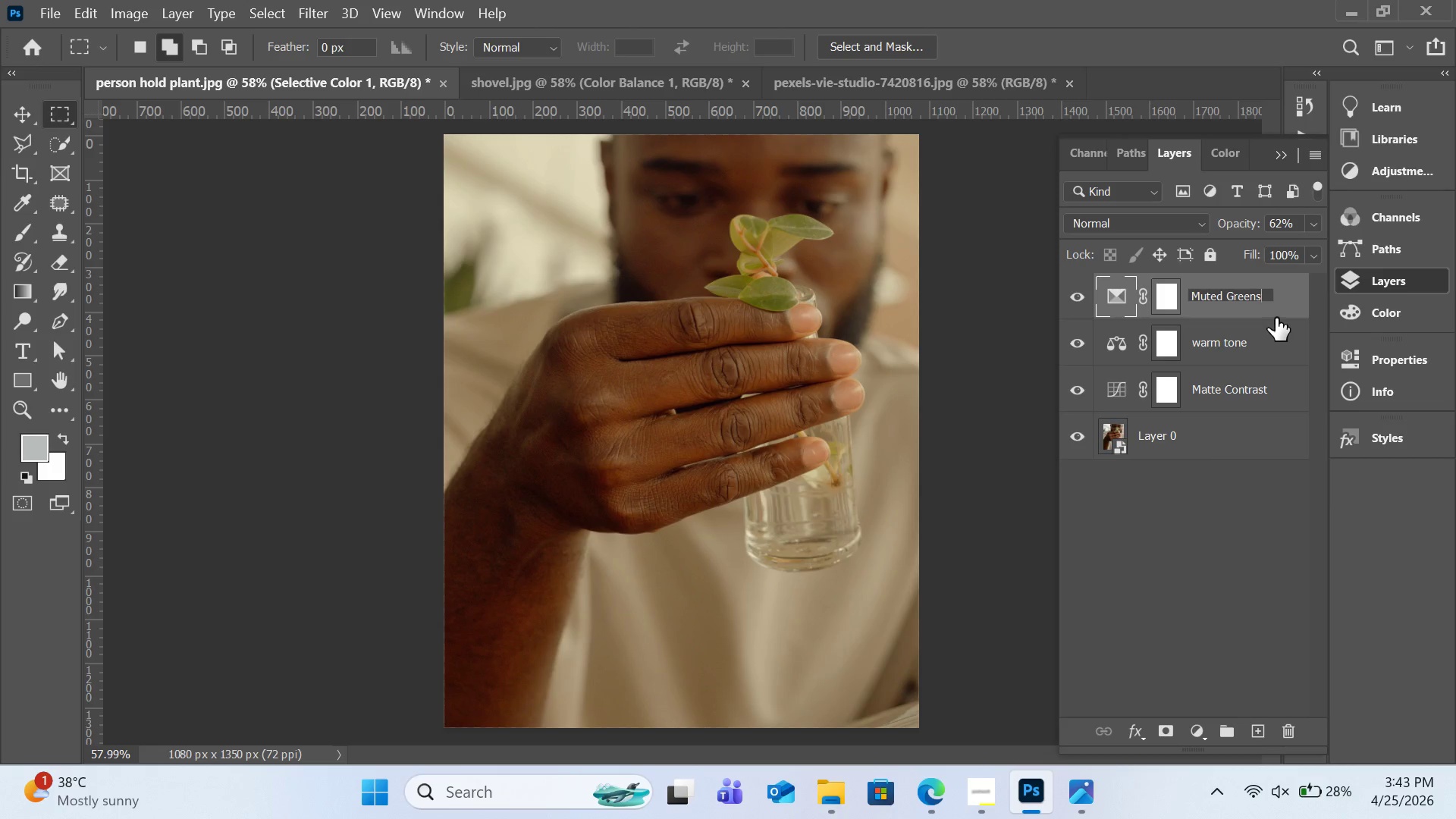 
left_click([1290, 303])
 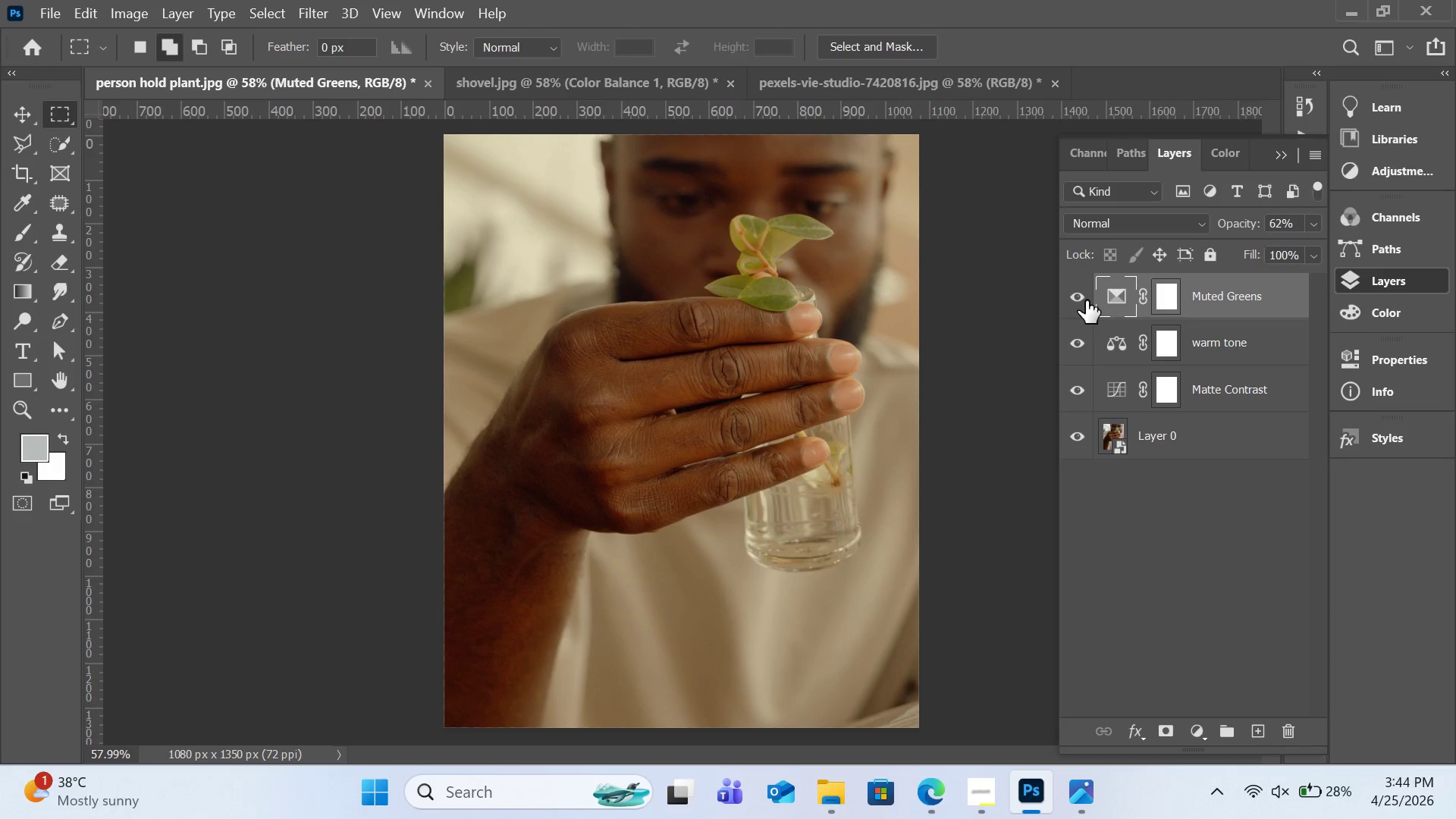 
left_click([1086, 300])
 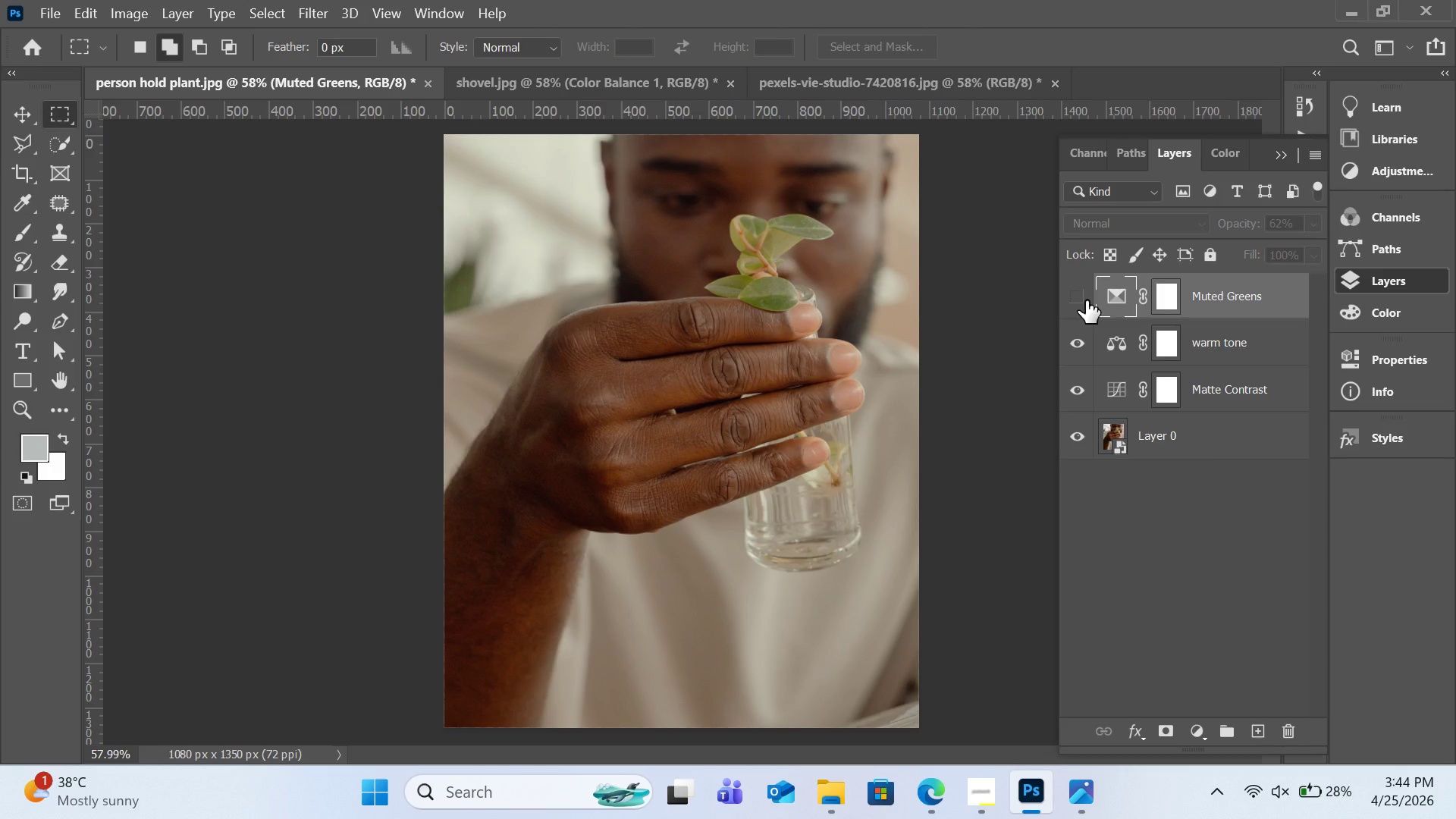 
left_click([1086, 300])
 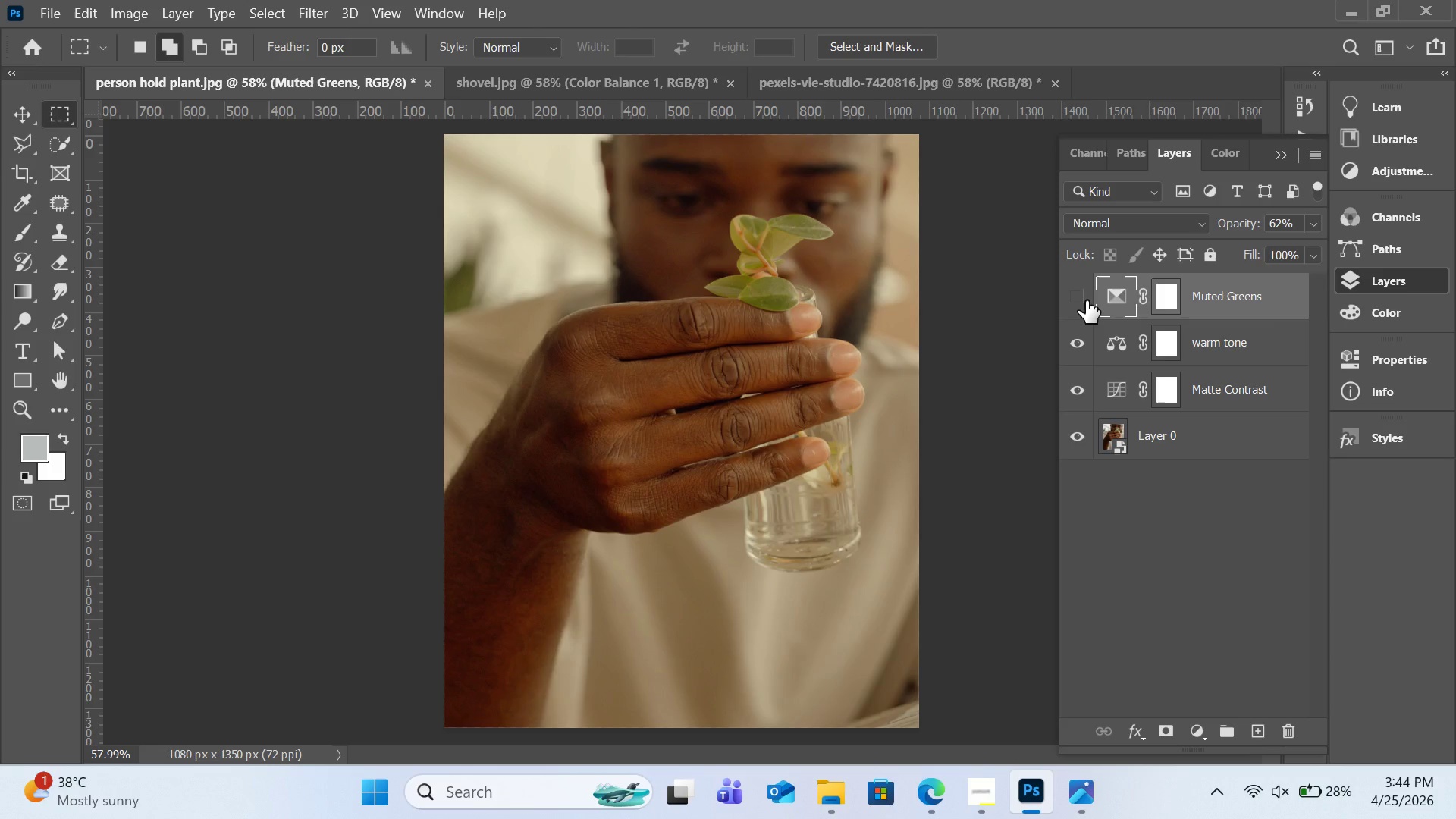 
left_click([1086, 300])
 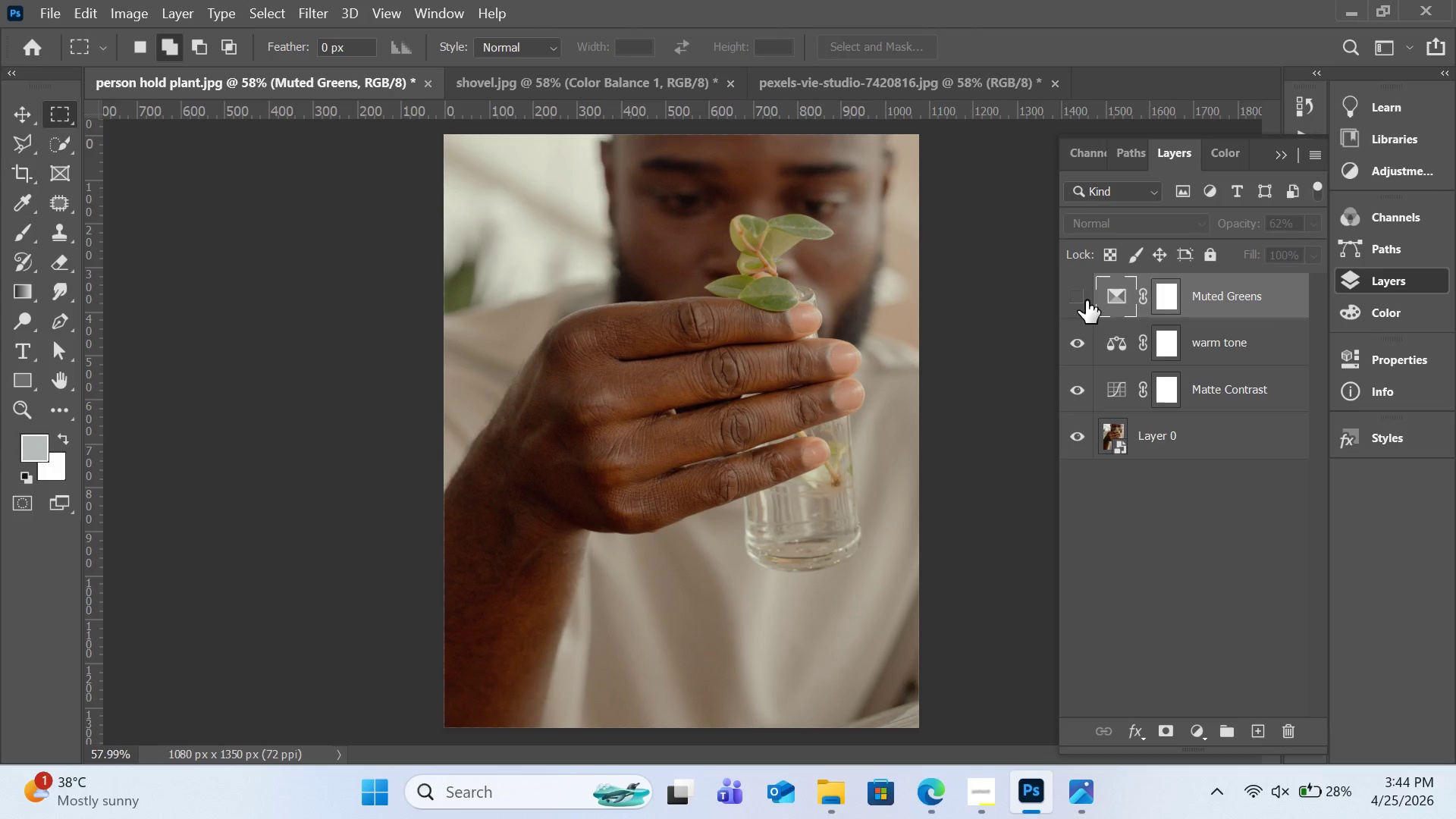 
left_click([1086, 300])
 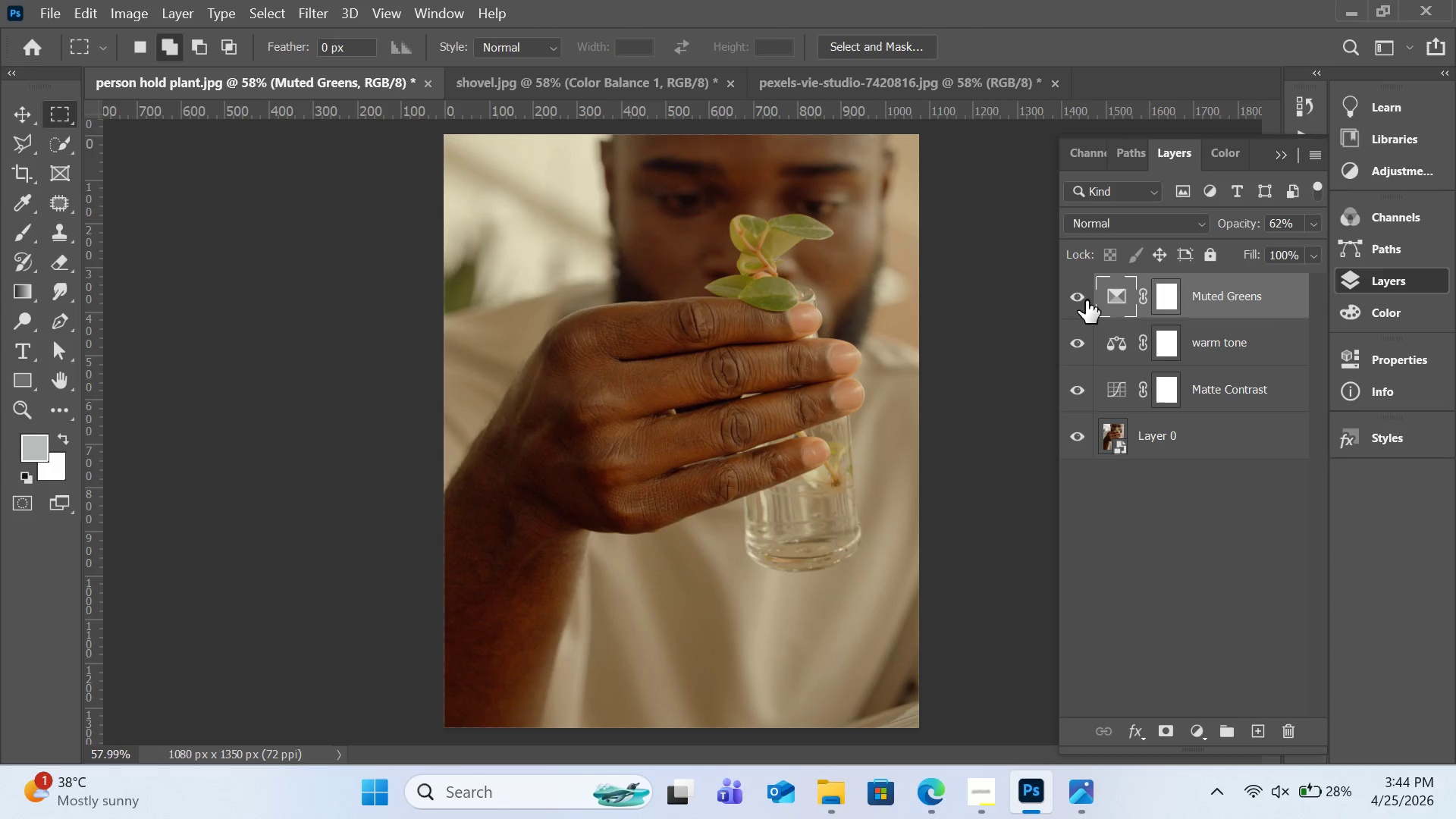 
left_click([1086, 300])
 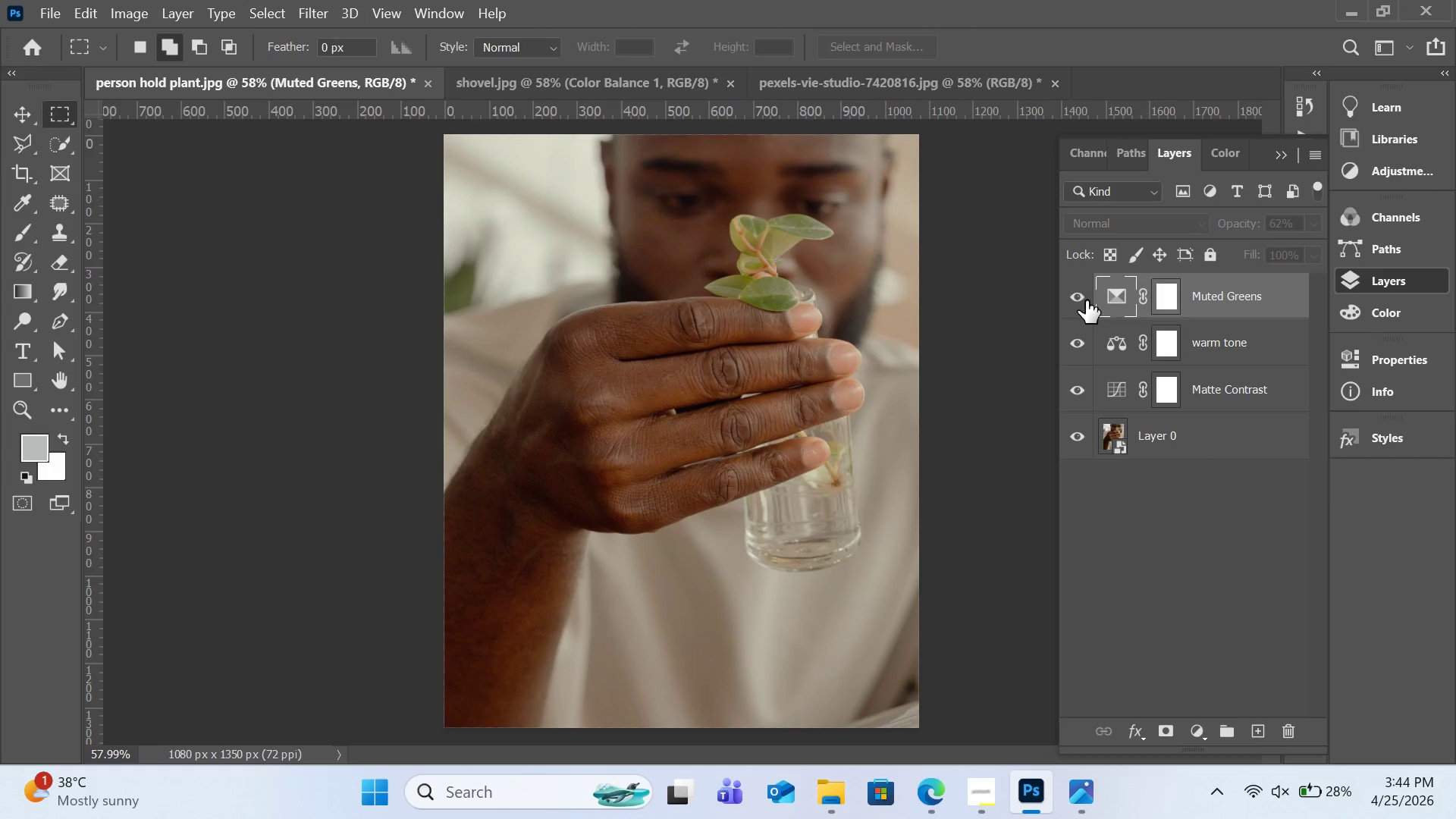 
left_click([1086, 300])
 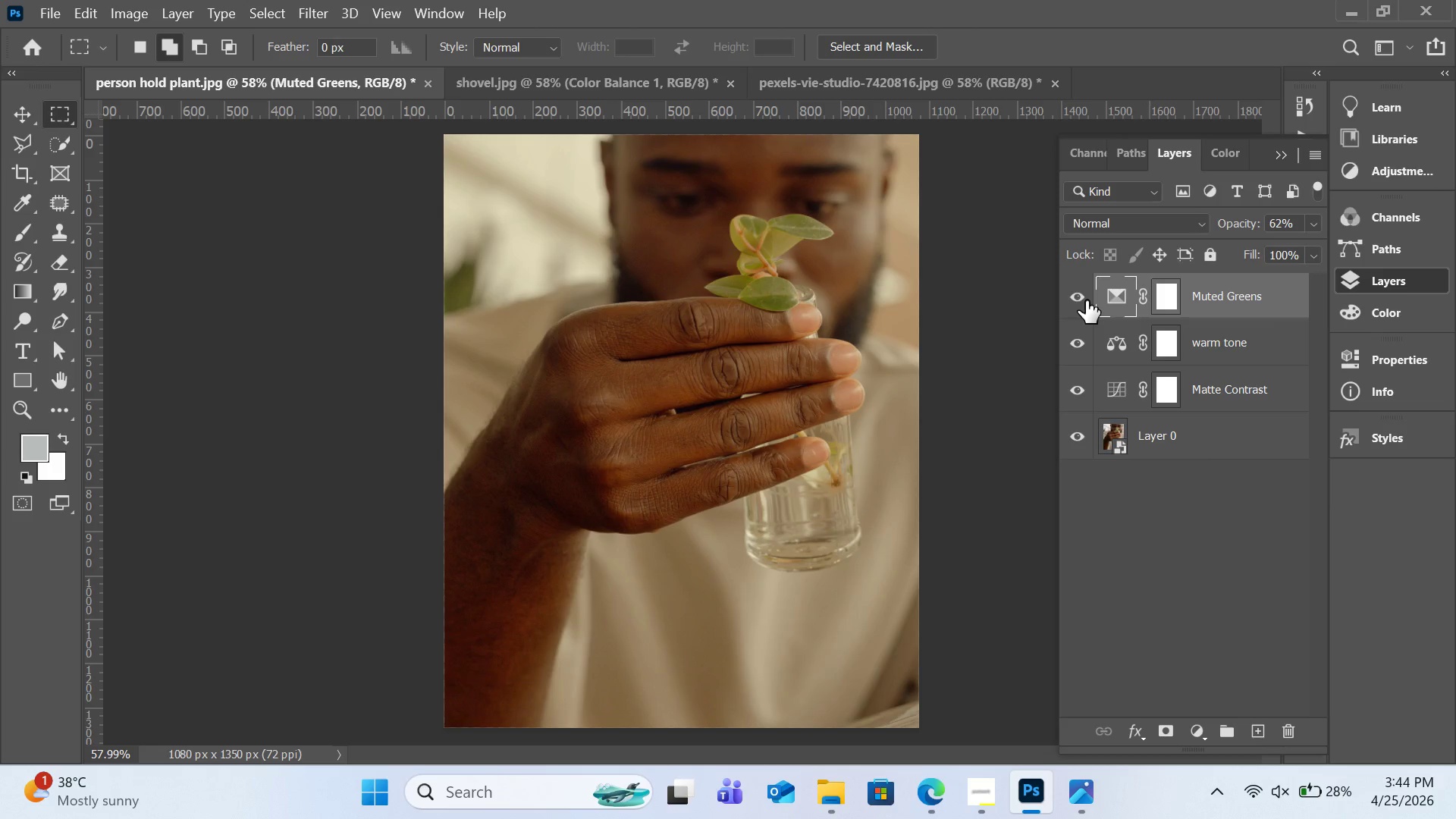 
left_click([1086, 300])
 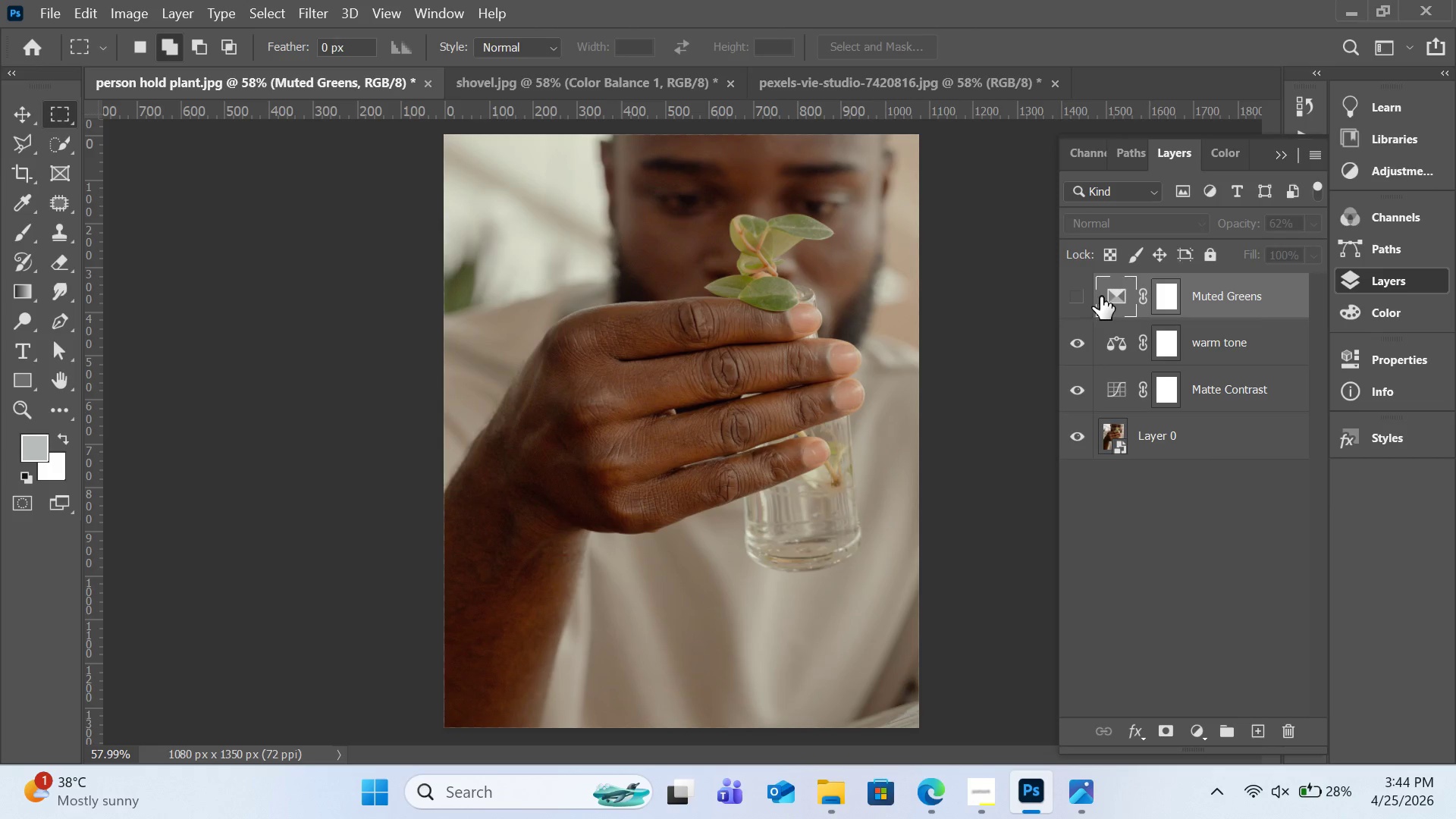 
left_click([1084, 297])
 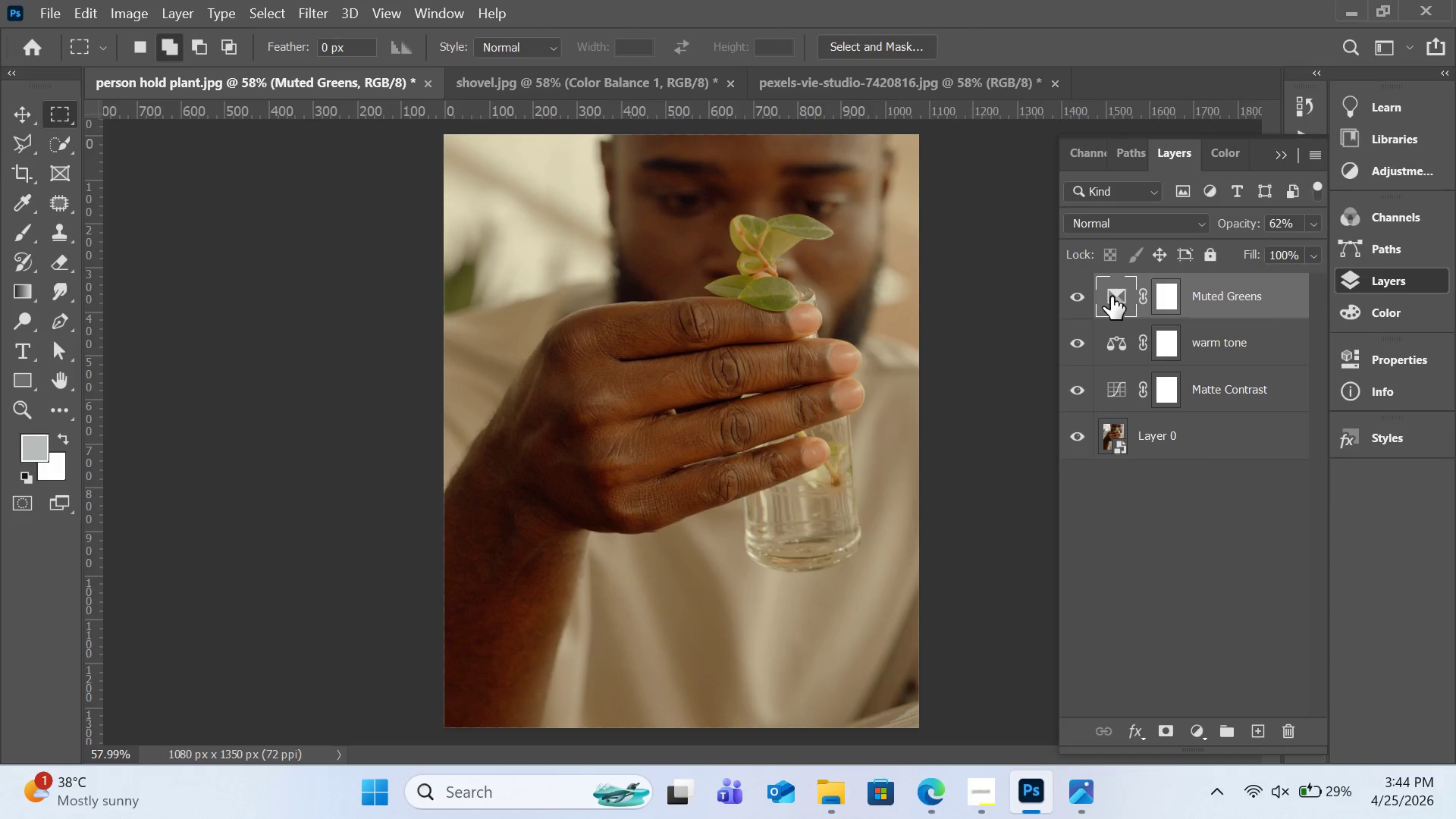 
double_click([1111, 297])
 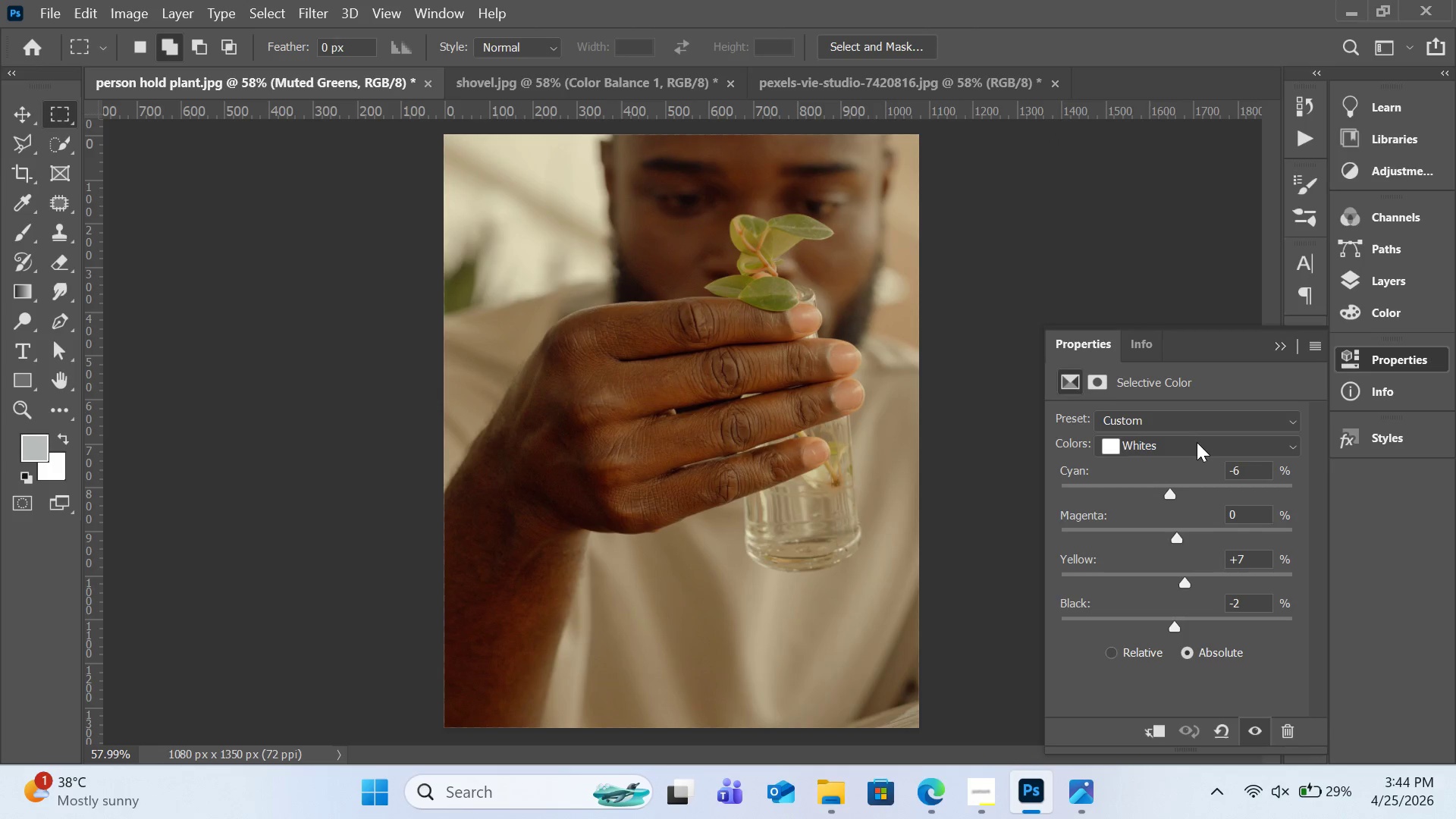 
left_click([1197, 444])
 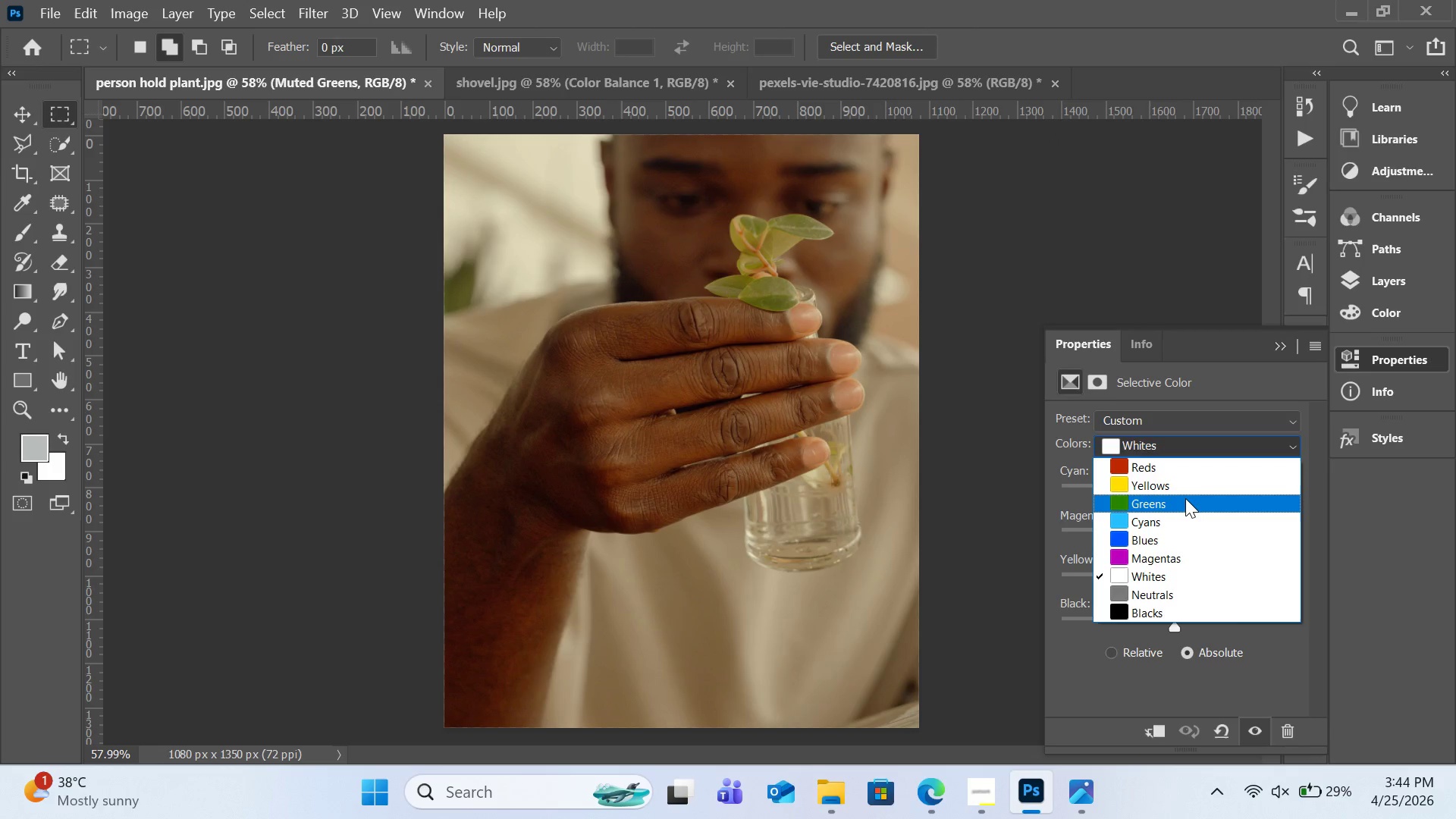 
left_click([1185, 500])
 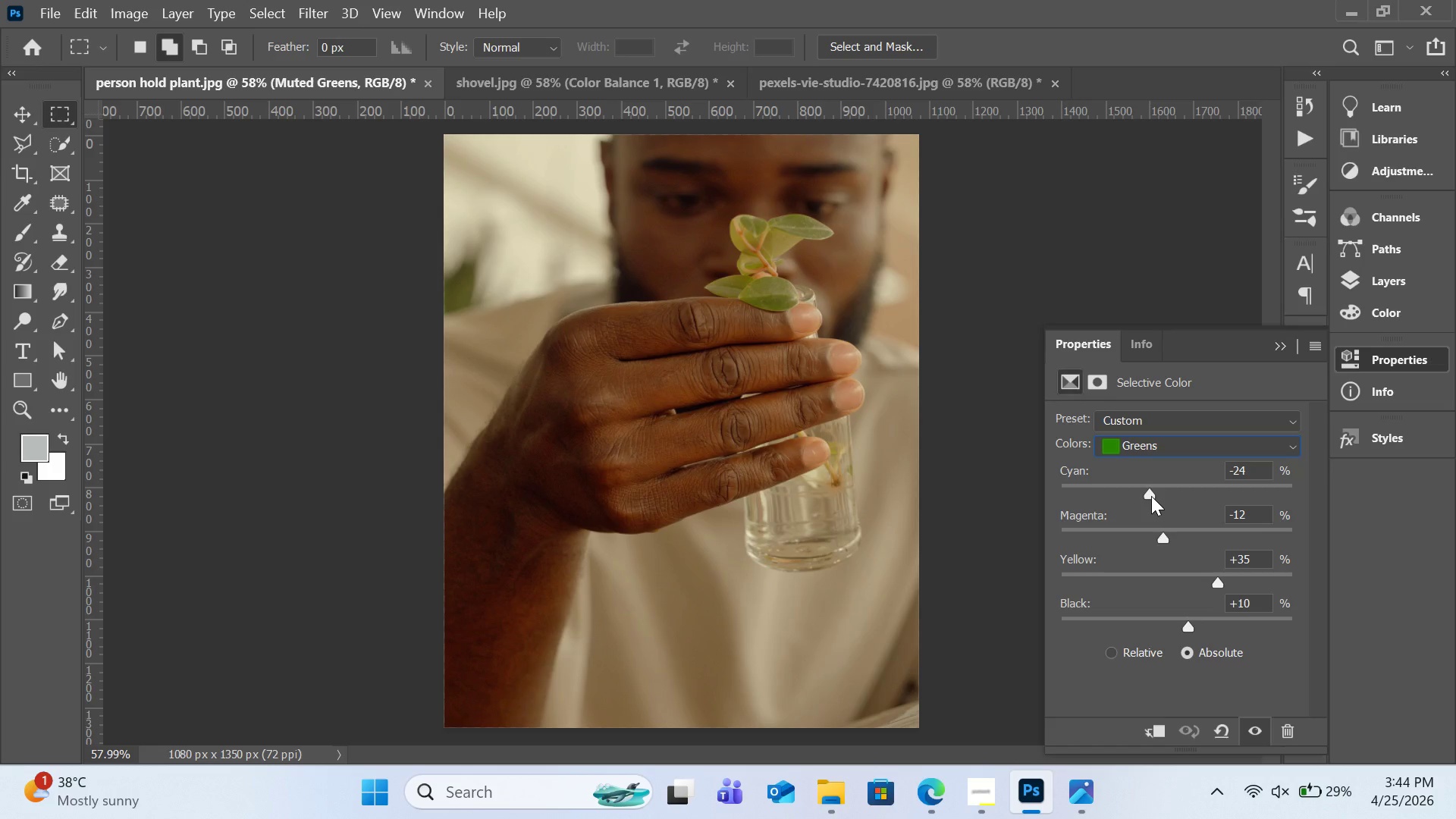 
left_click_drag(start_coordinate=[1151, 496], to_coordinate=[1166, 504])
 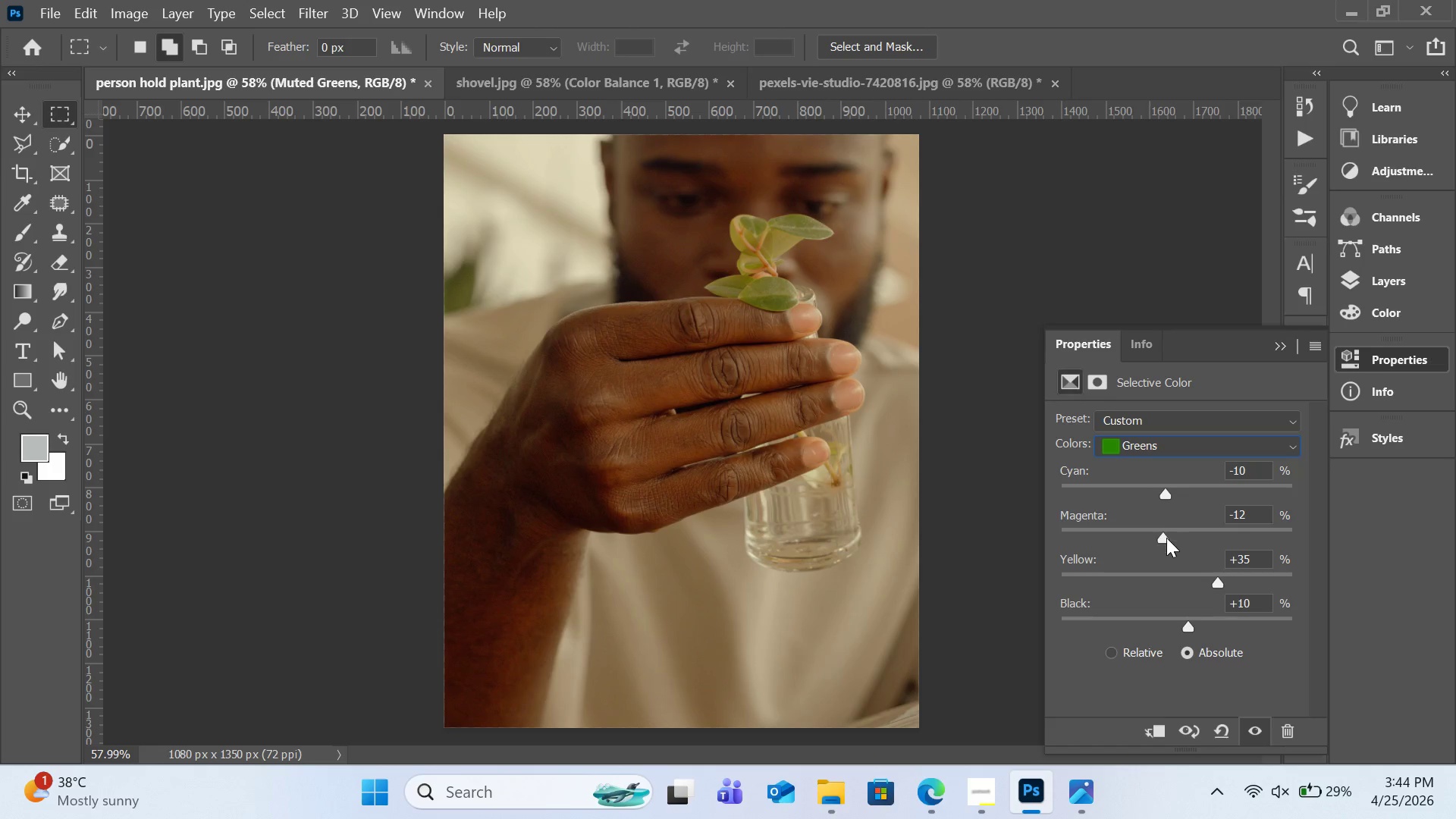 
left_click_drag(start_coordinate=[1166, 538], to_coordinate=[1155, 552])
 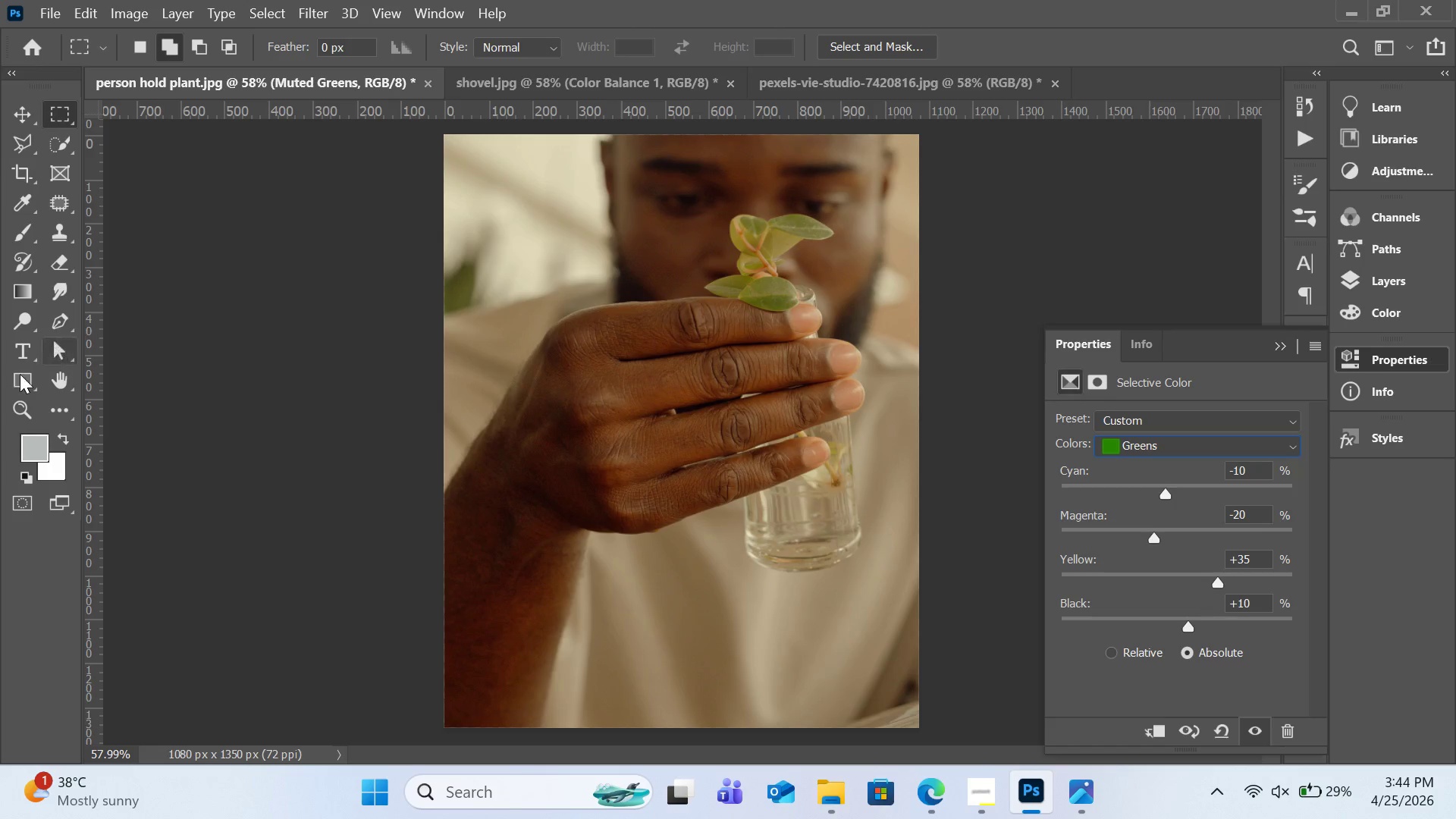 
left_click([15, 401])
 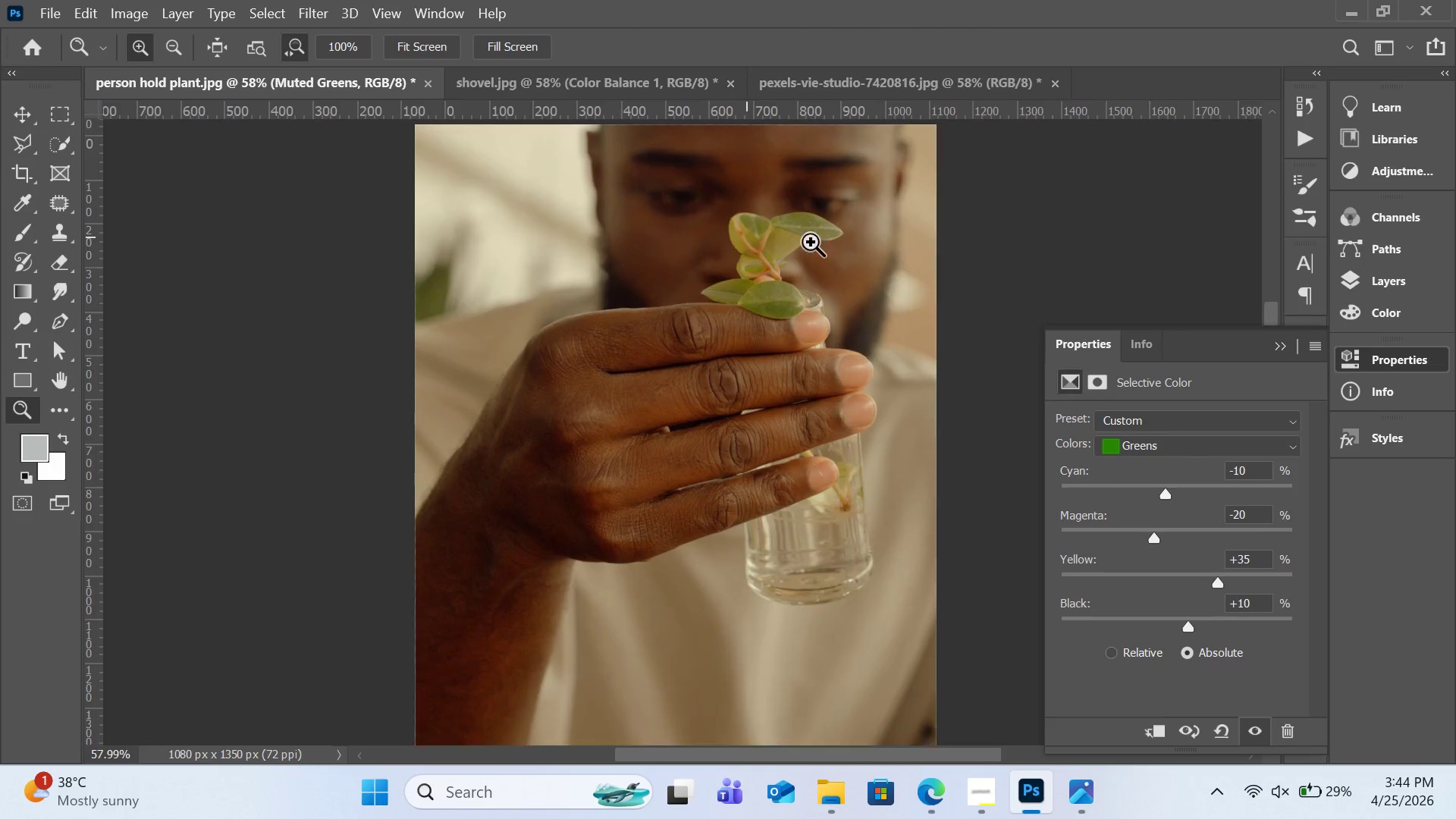 
double_click([831, 241])
 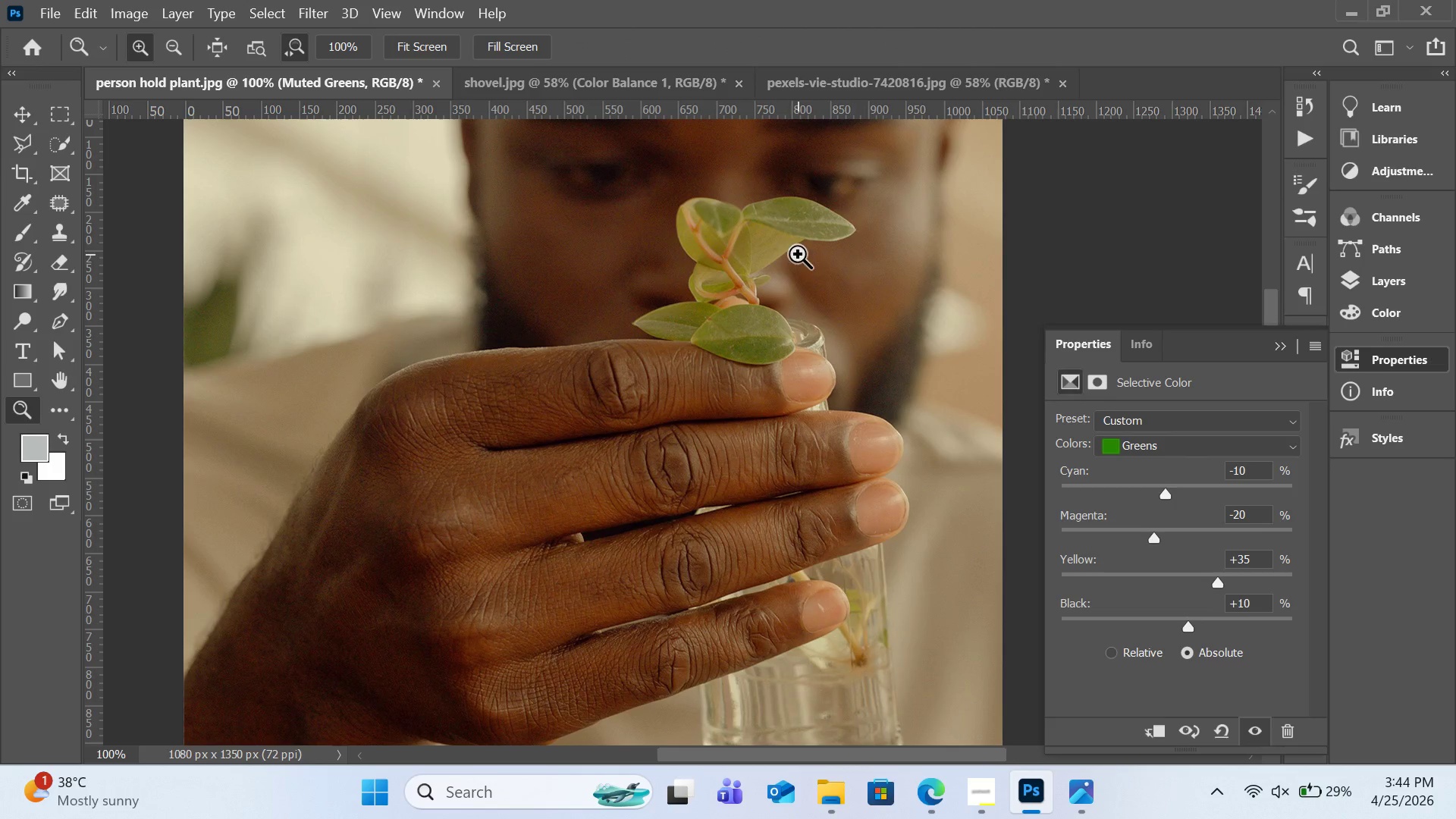 
left_click([785, 266])
 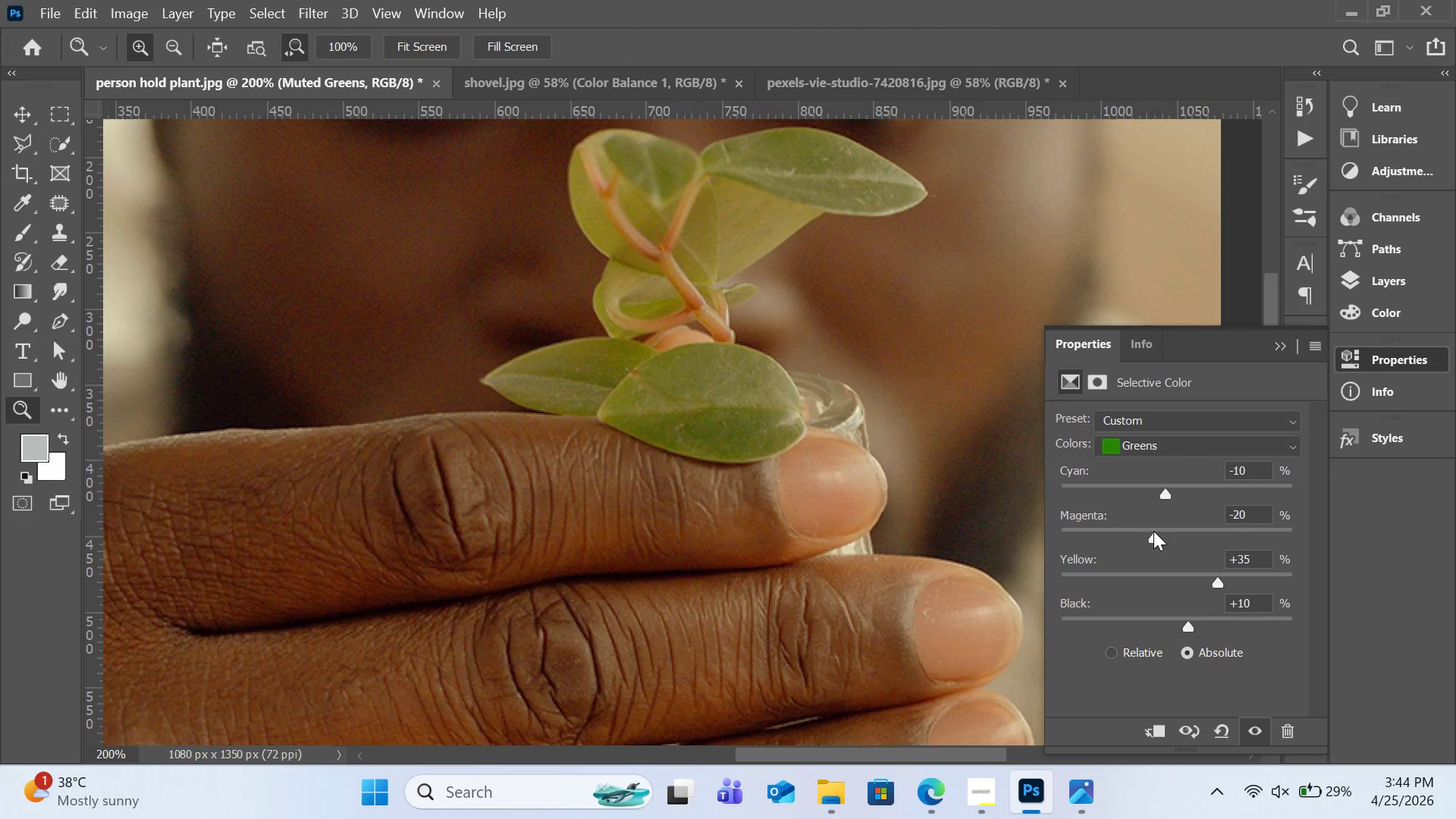 
left_click_drag(start_coordinate=[1152, 535], to_coordinate=[973, 554])
 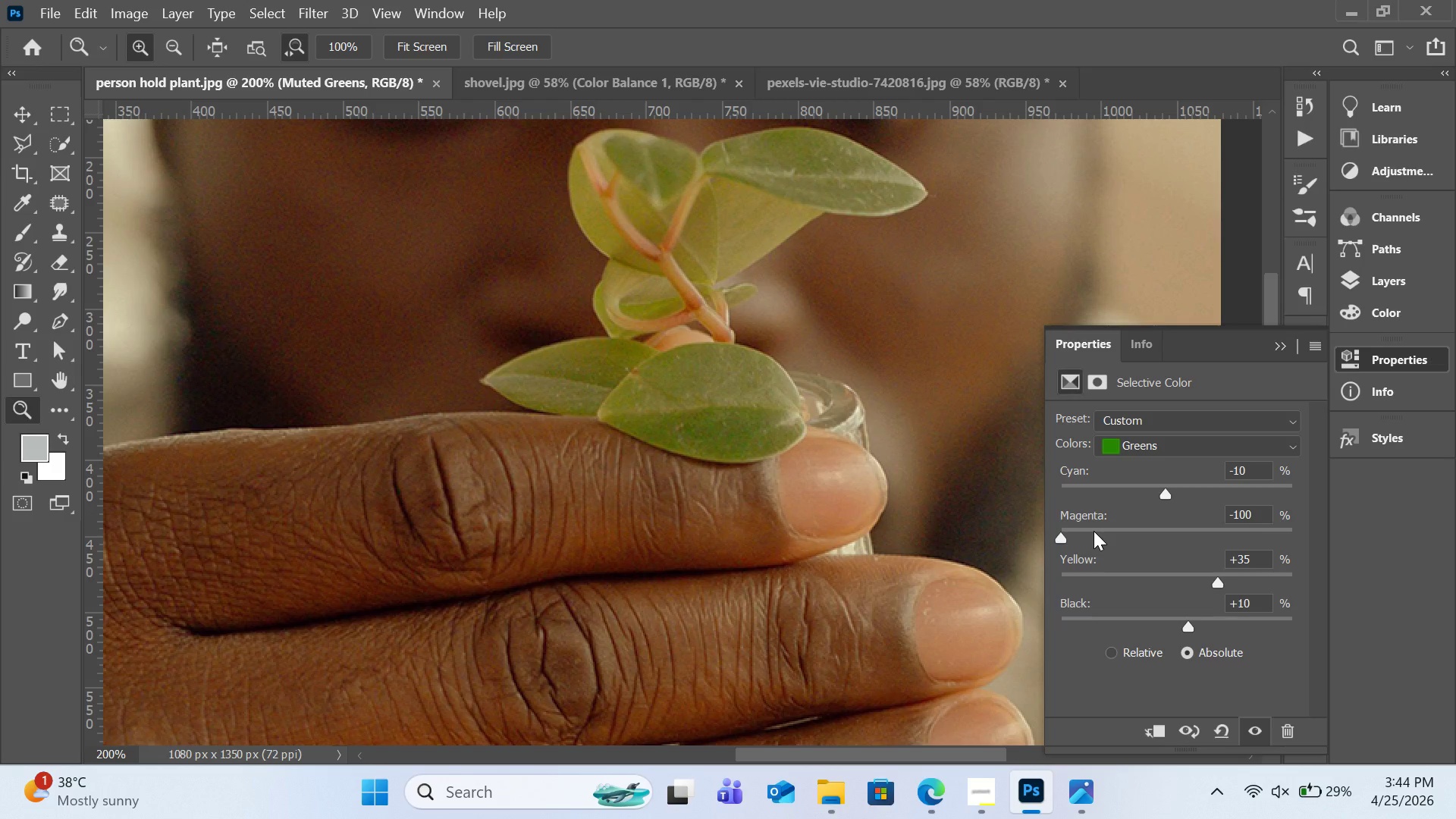 
key(Control+0)
 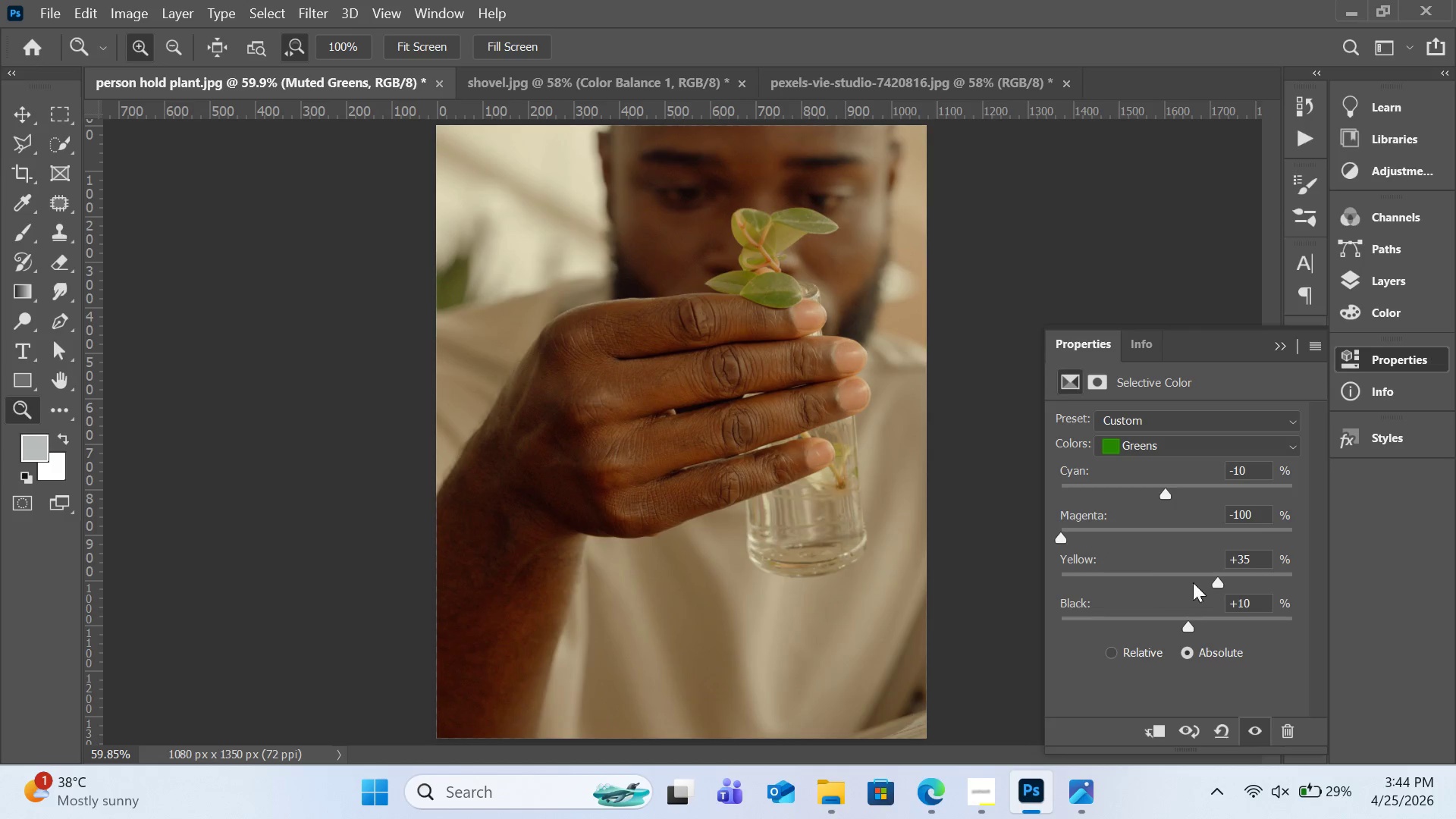 
left_click_drag(start_coordinate=[1214, 582], to_coordinate=[999, 598])
 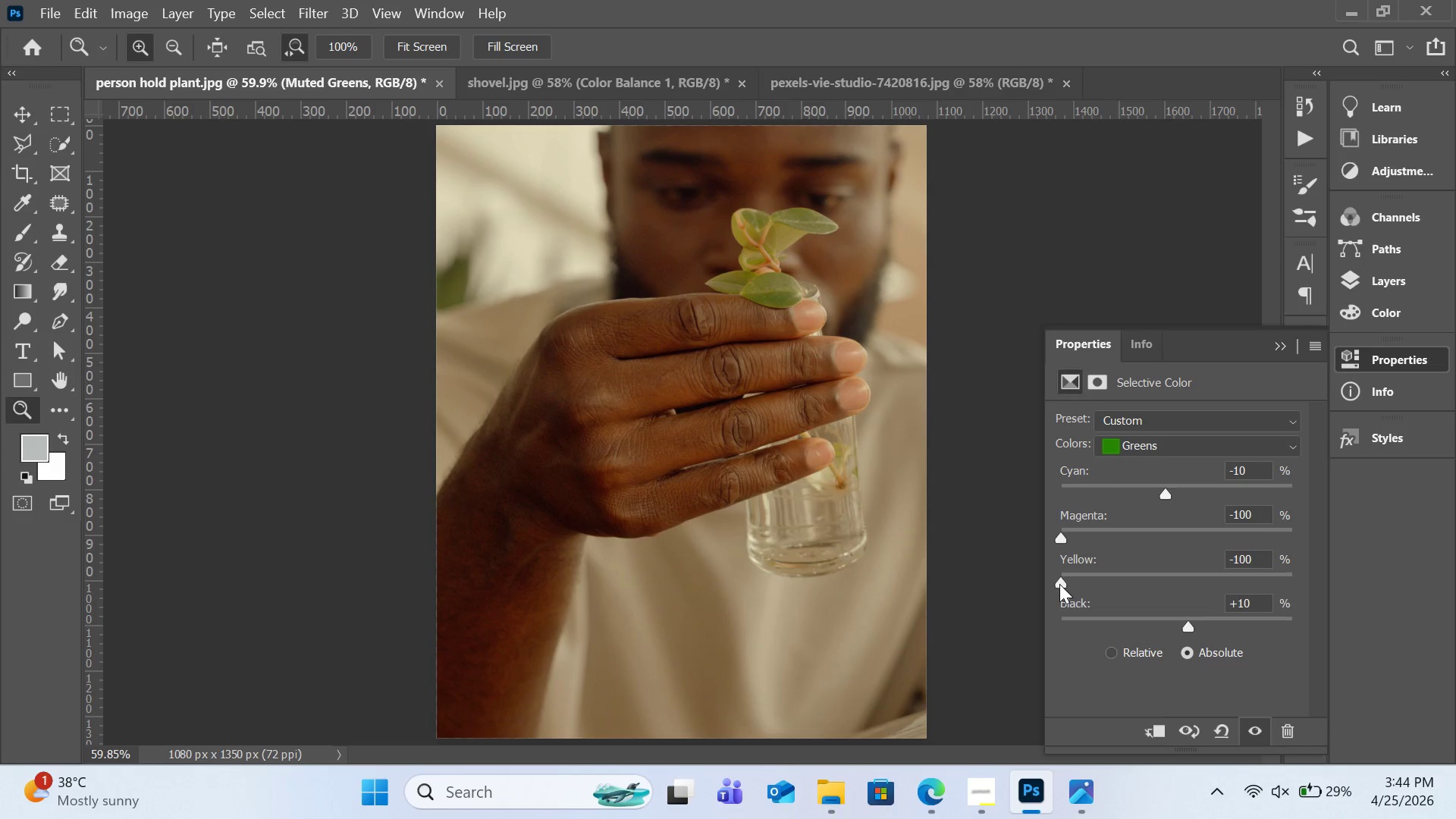 
left_click_drag(start_coordinate=[1059, 584], to_coordinate=[1158, 584])
 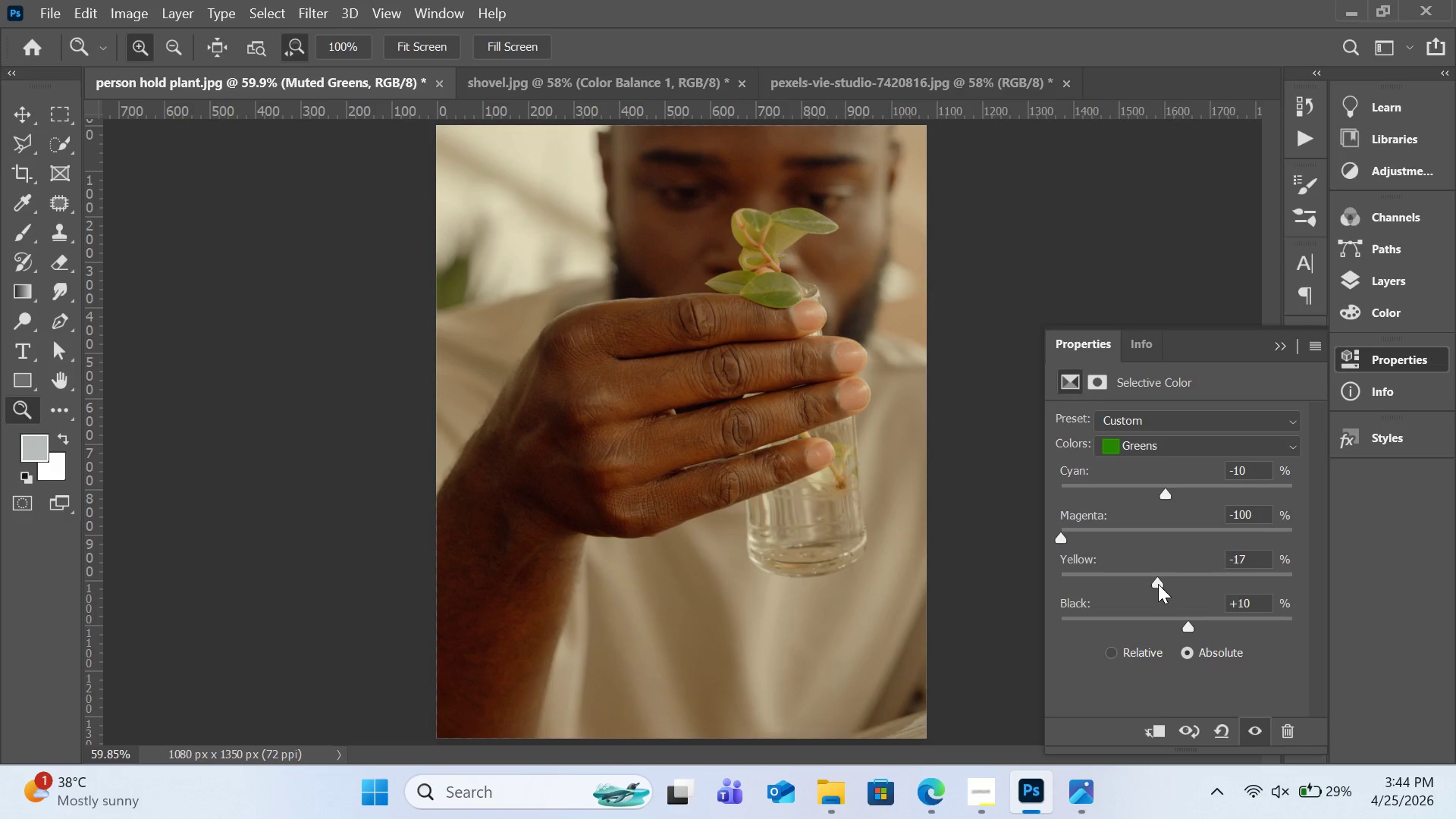 
left_click_drag(start_coordinate=[1158, 584], to_coordinate=[1186, 585])
 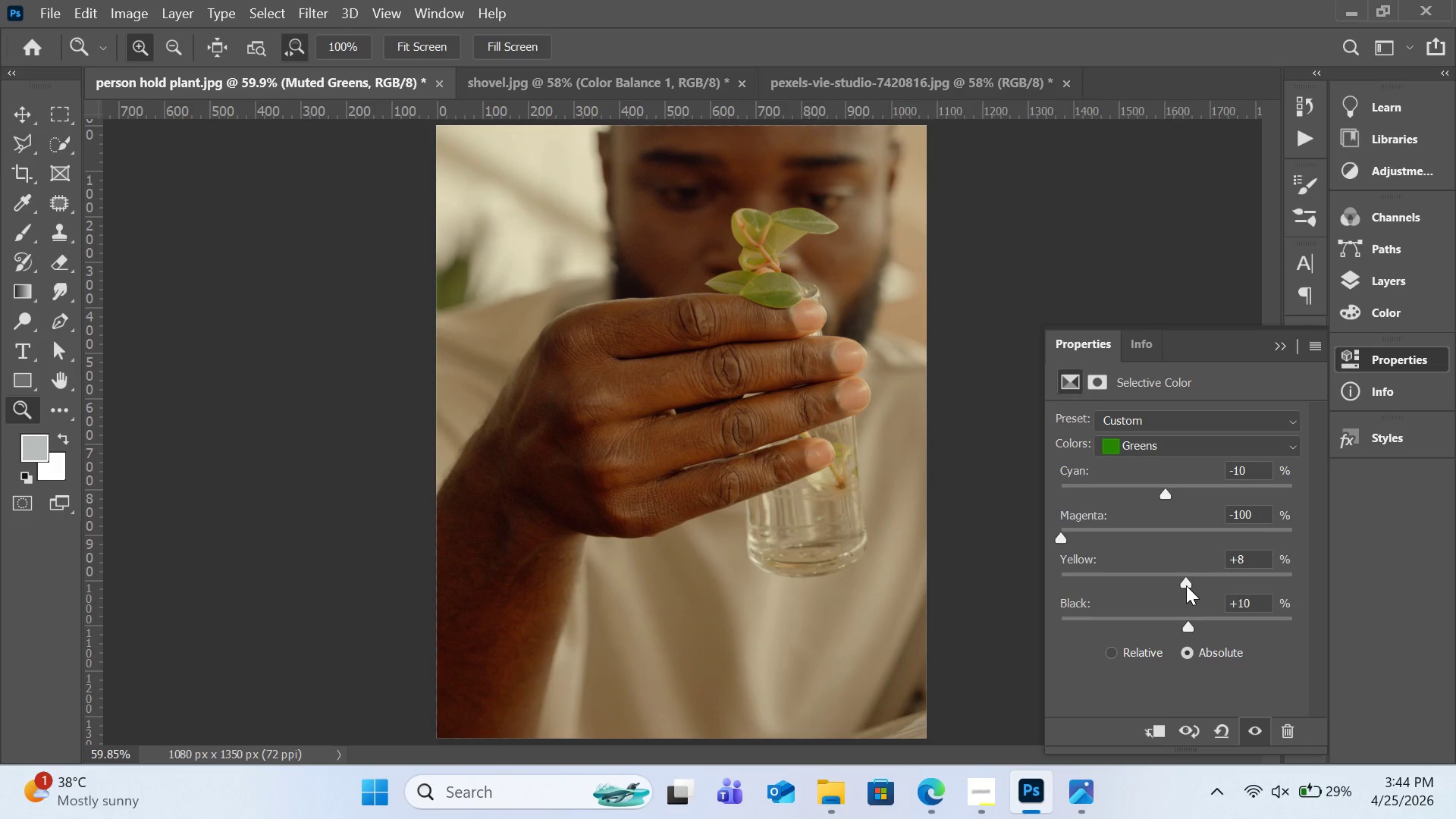 
left_click_drag(start_coordinate=[1186, 585], to_coordinate=[1194, 585])
 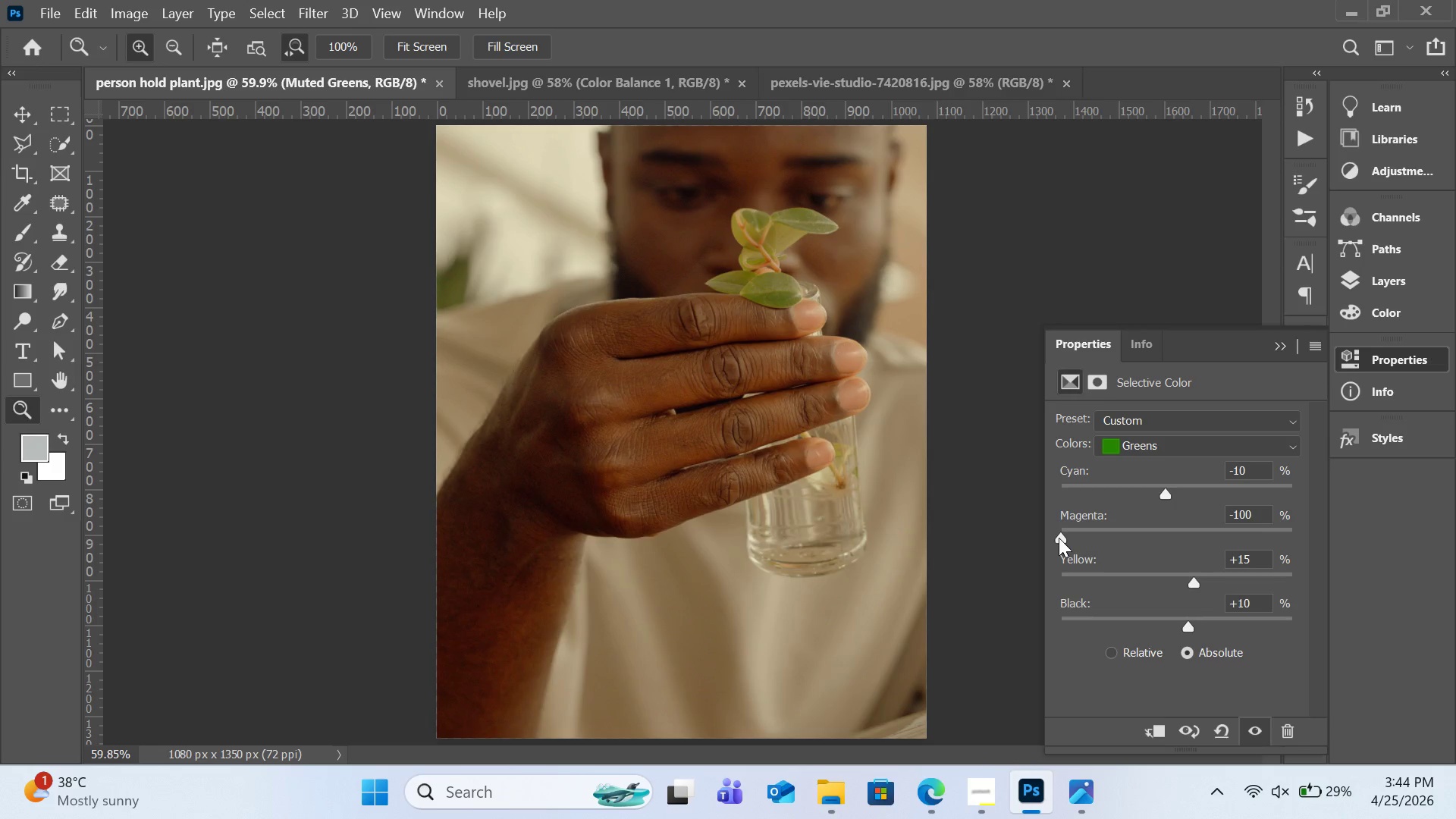 
left_click_drag(start_coordinate=[1059, 538], to_coordinate=[1158, 544])
 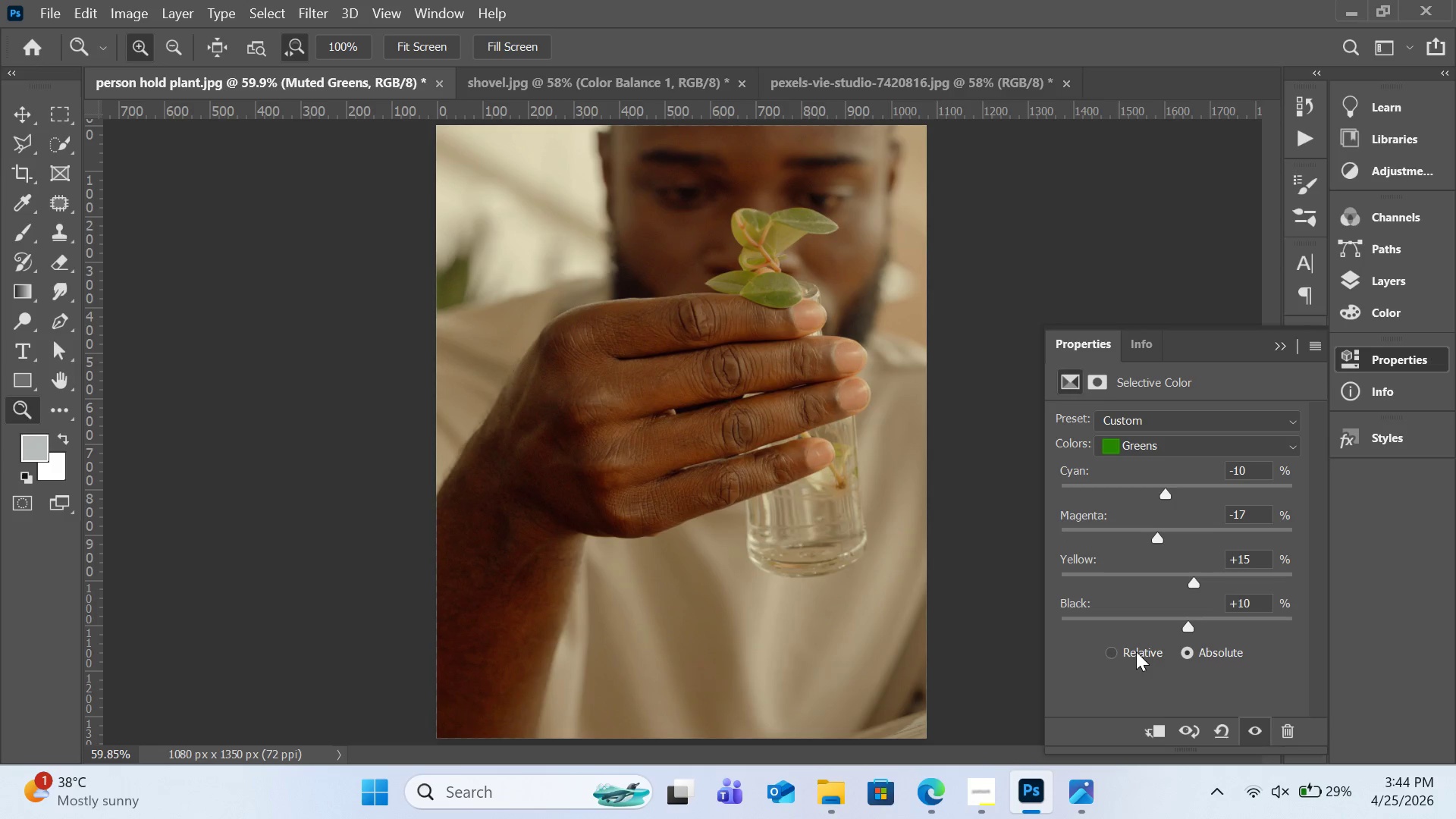 
left_click([1136, 651])
 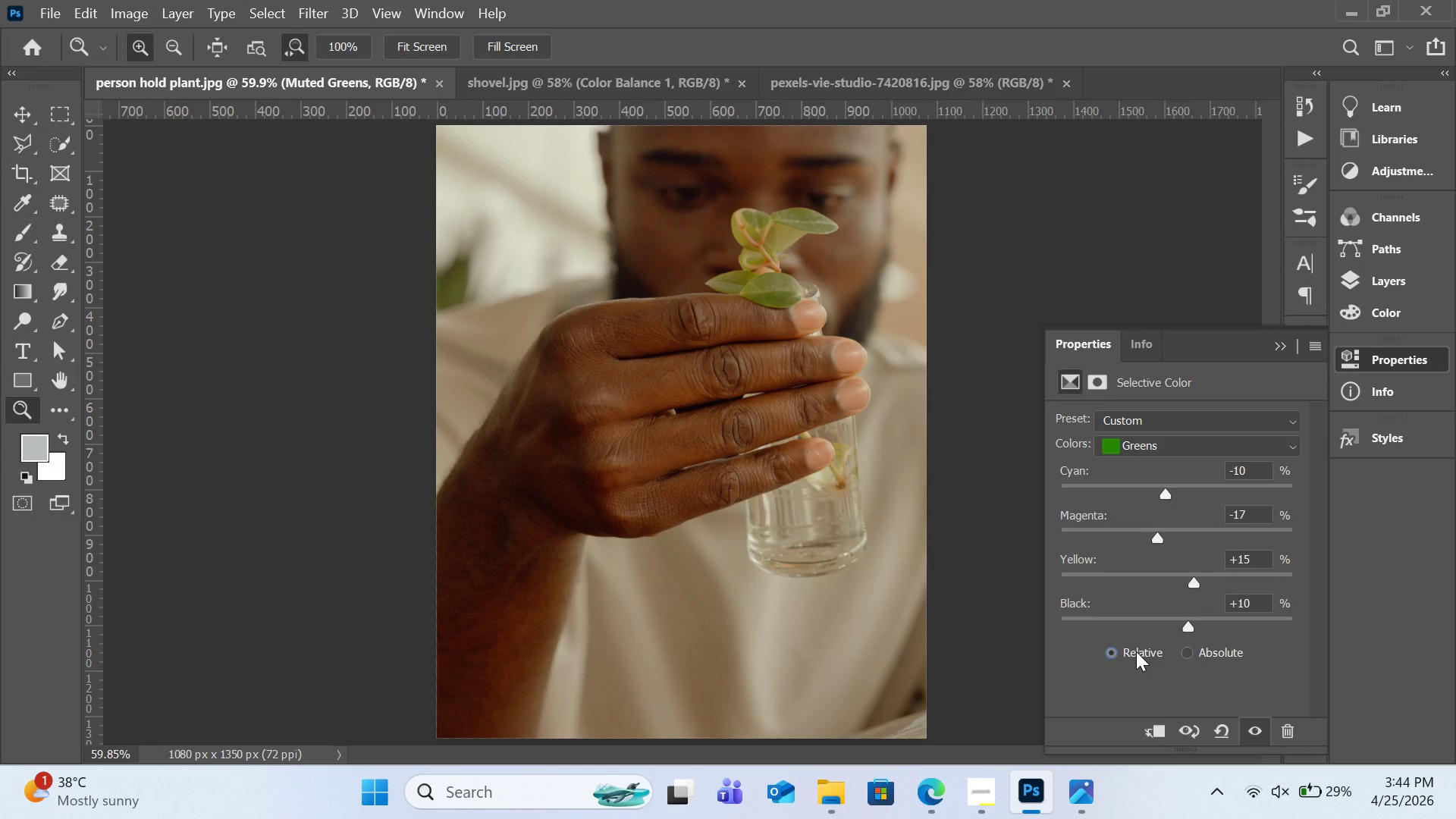 
left_click([1136, 651])
 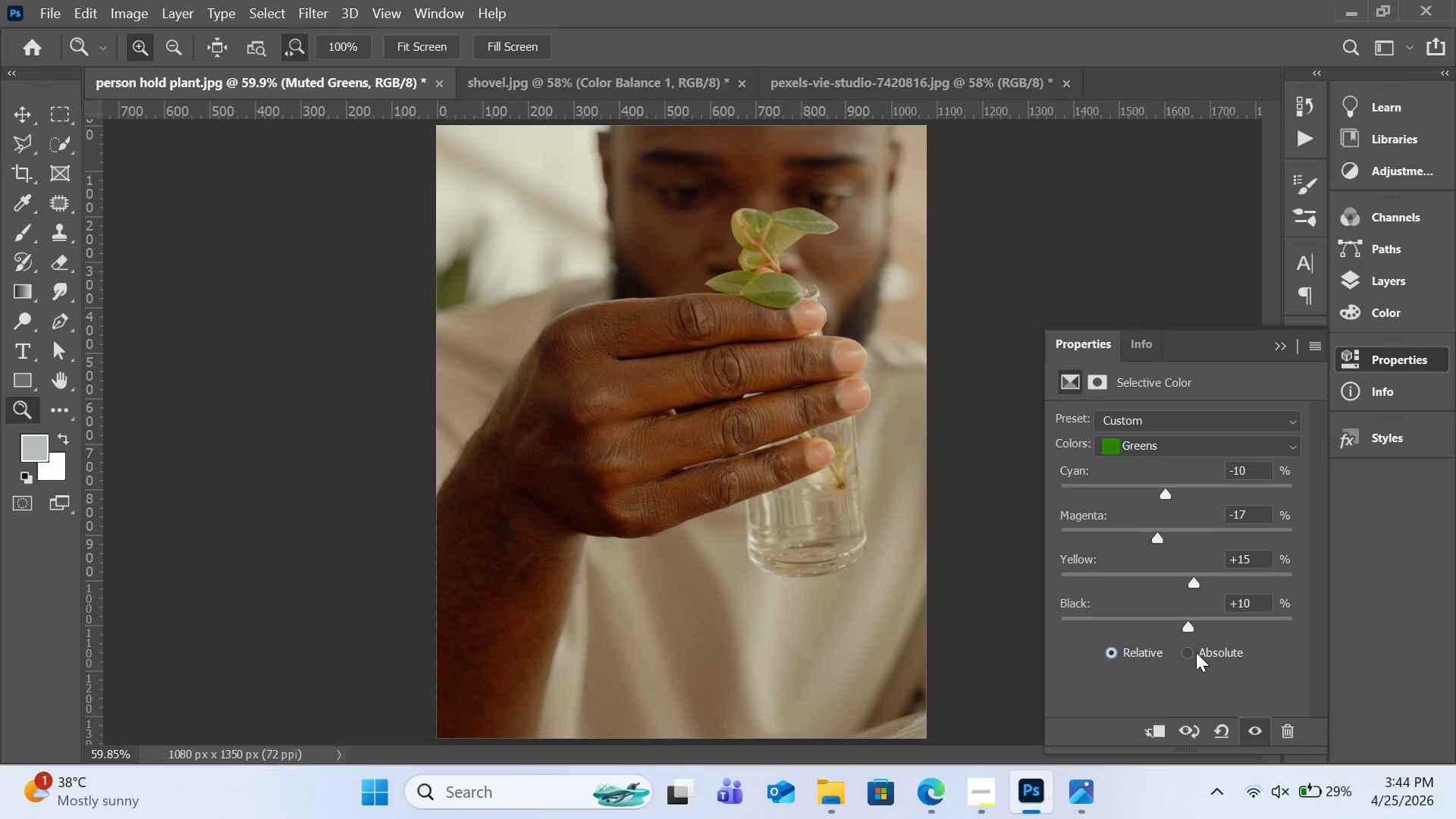 
left_click([1196, 652])
 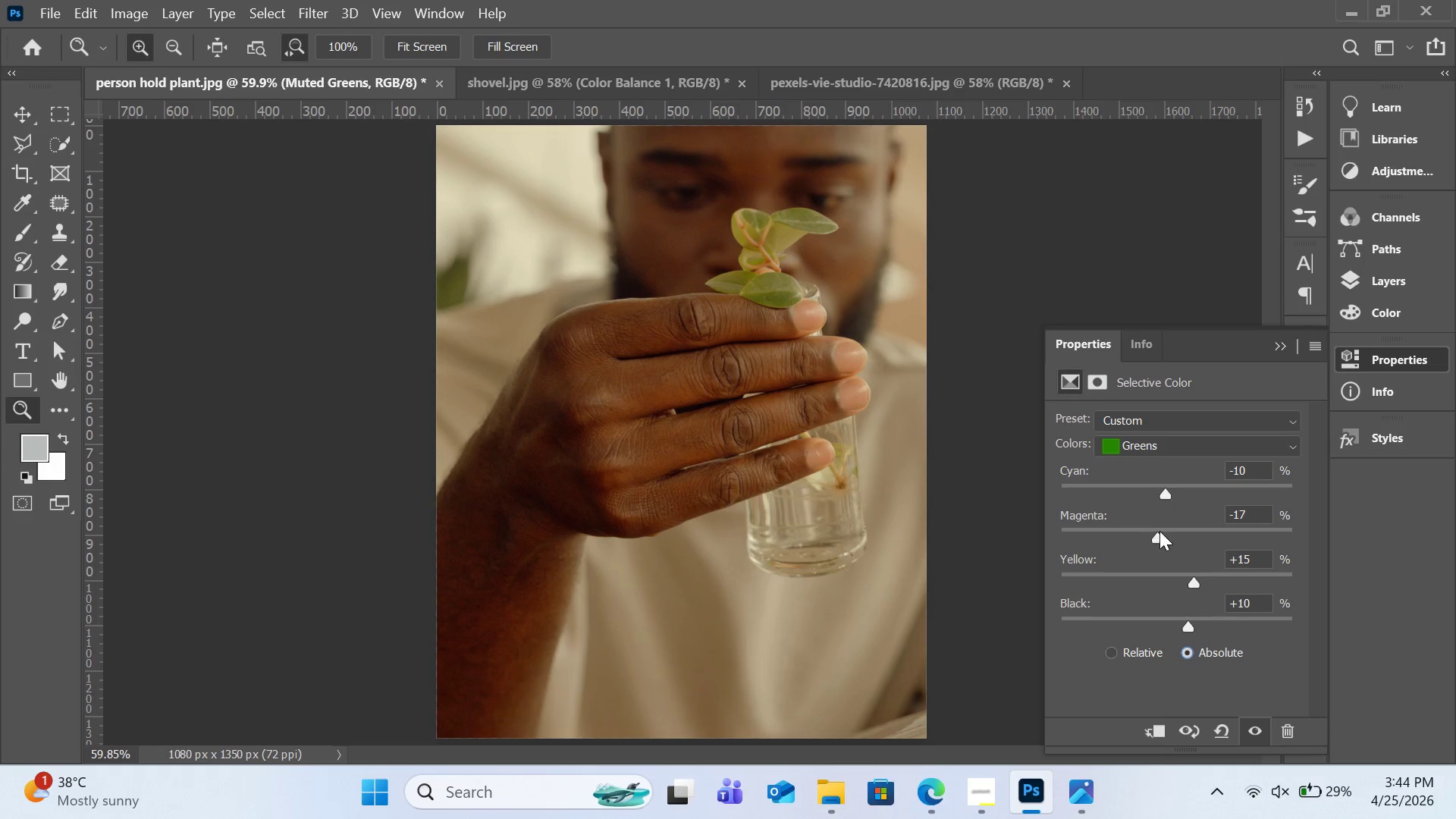 
left_click([1160, 449])
 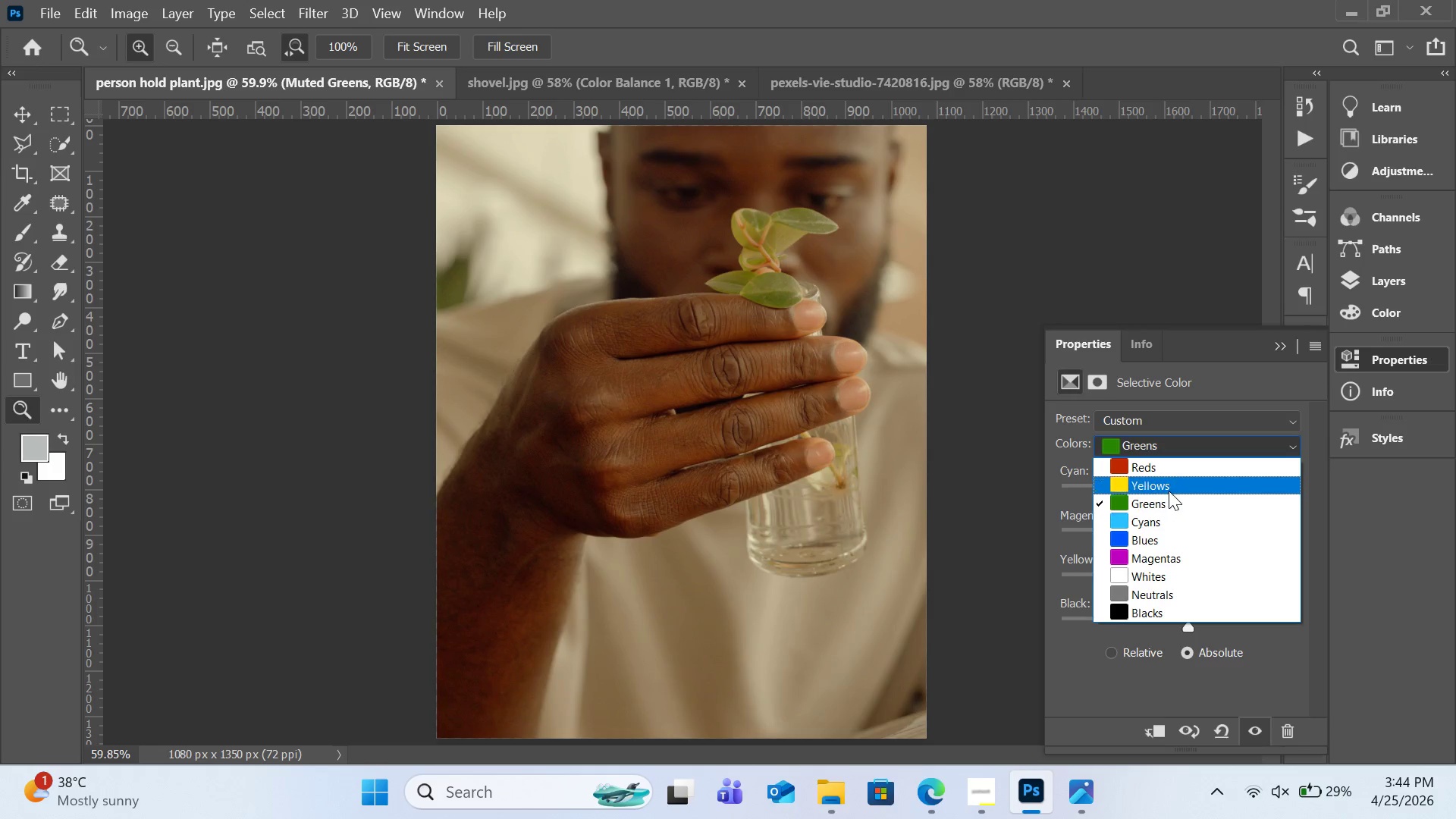 
left_click([1169, 491])
 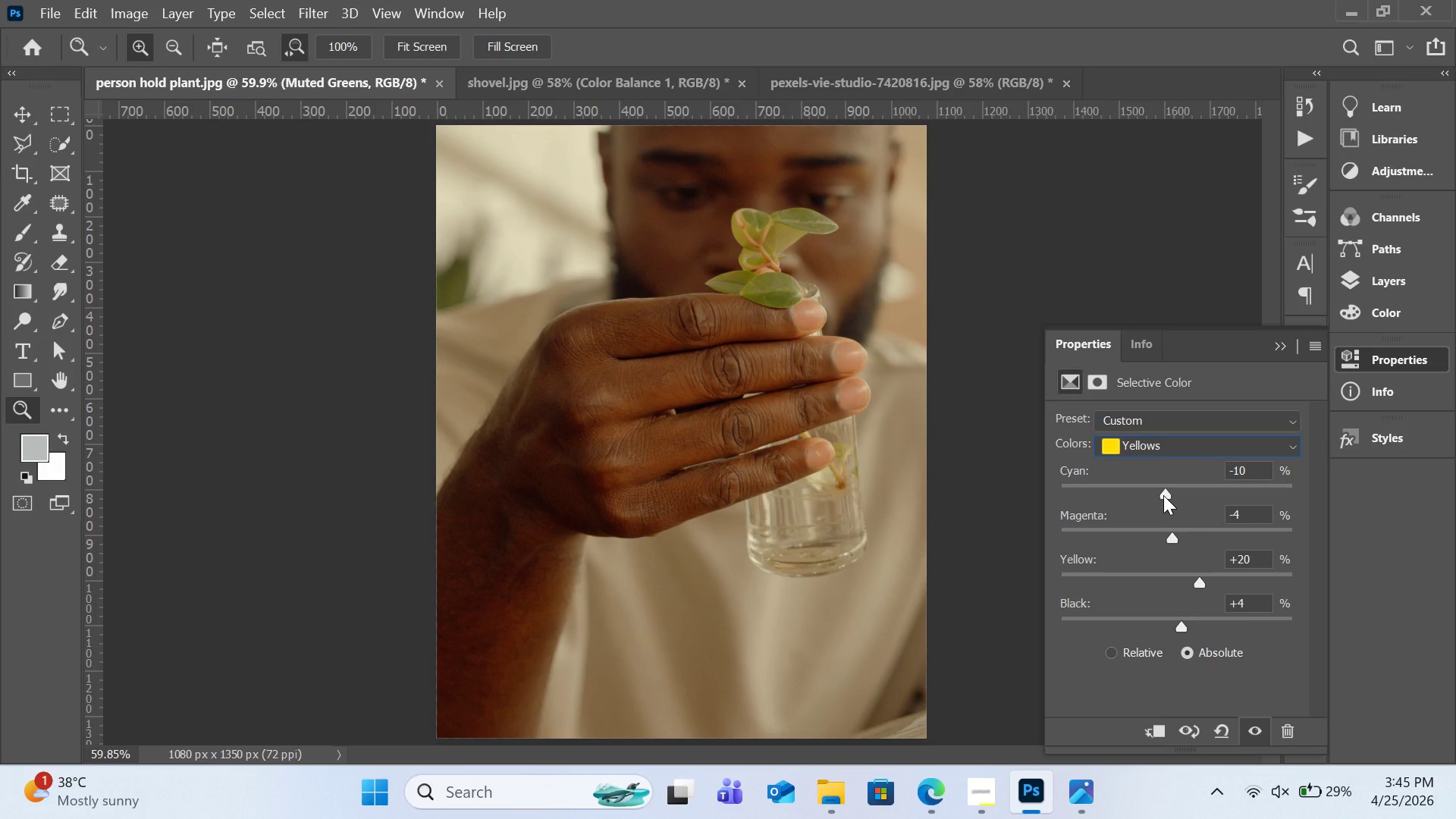 
wait(6.56)
 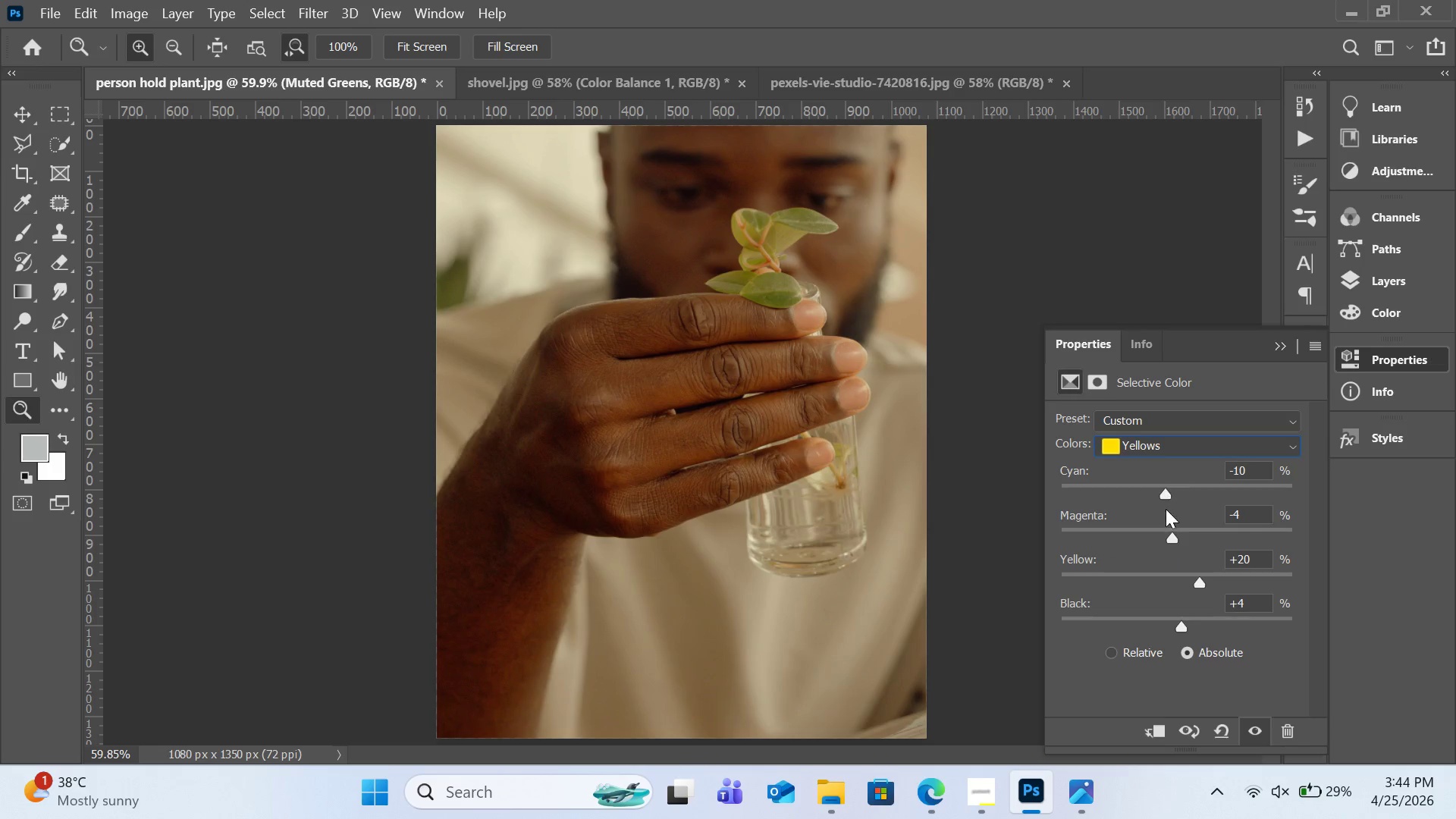 
left_click_drag(start_coordinate=[1163, 495], to_coordinate=[1168, 525])
 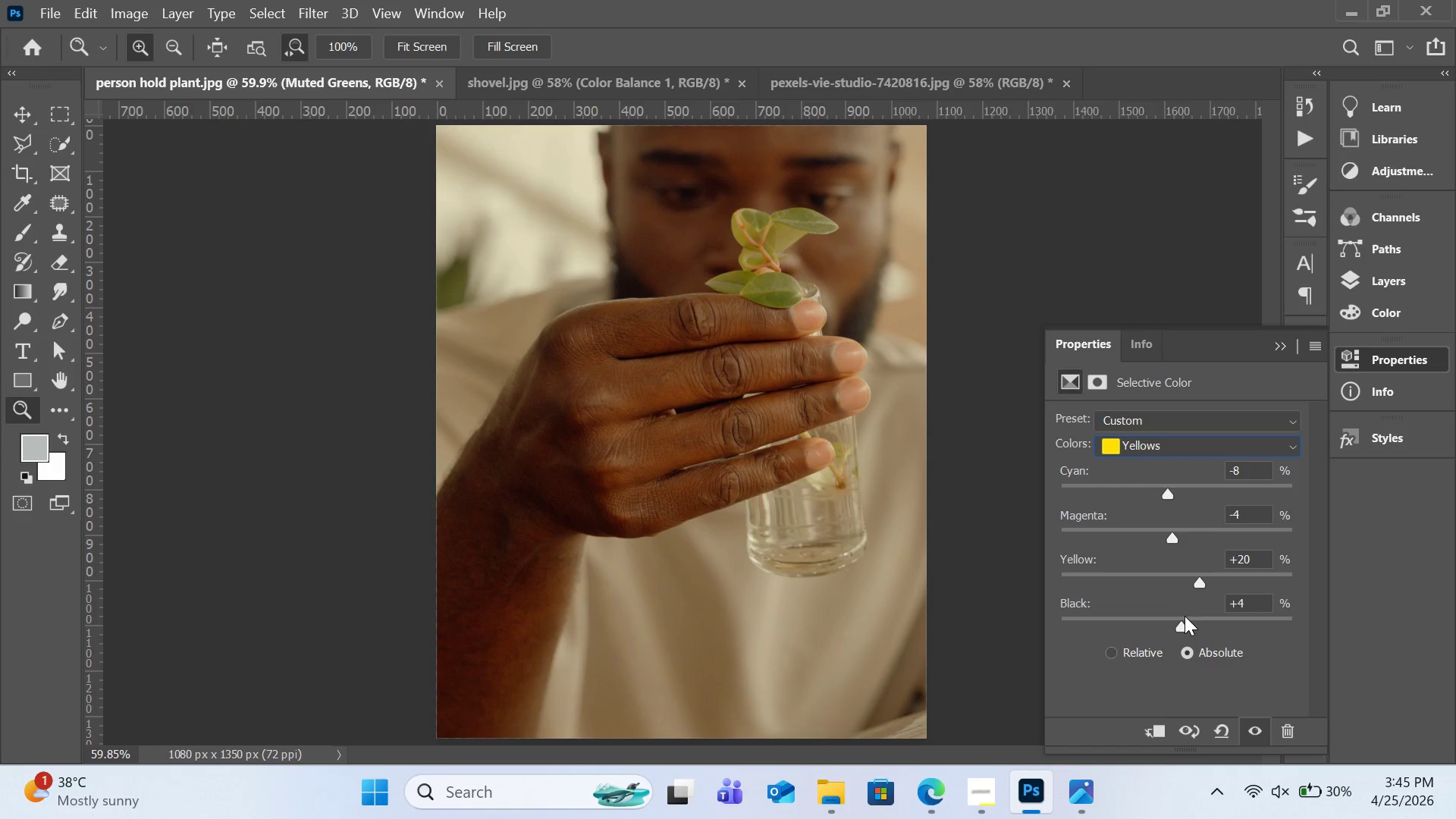 
left_click_drag(start_coordinate=[1181, 620], to_coordinate=[1166, 640])
 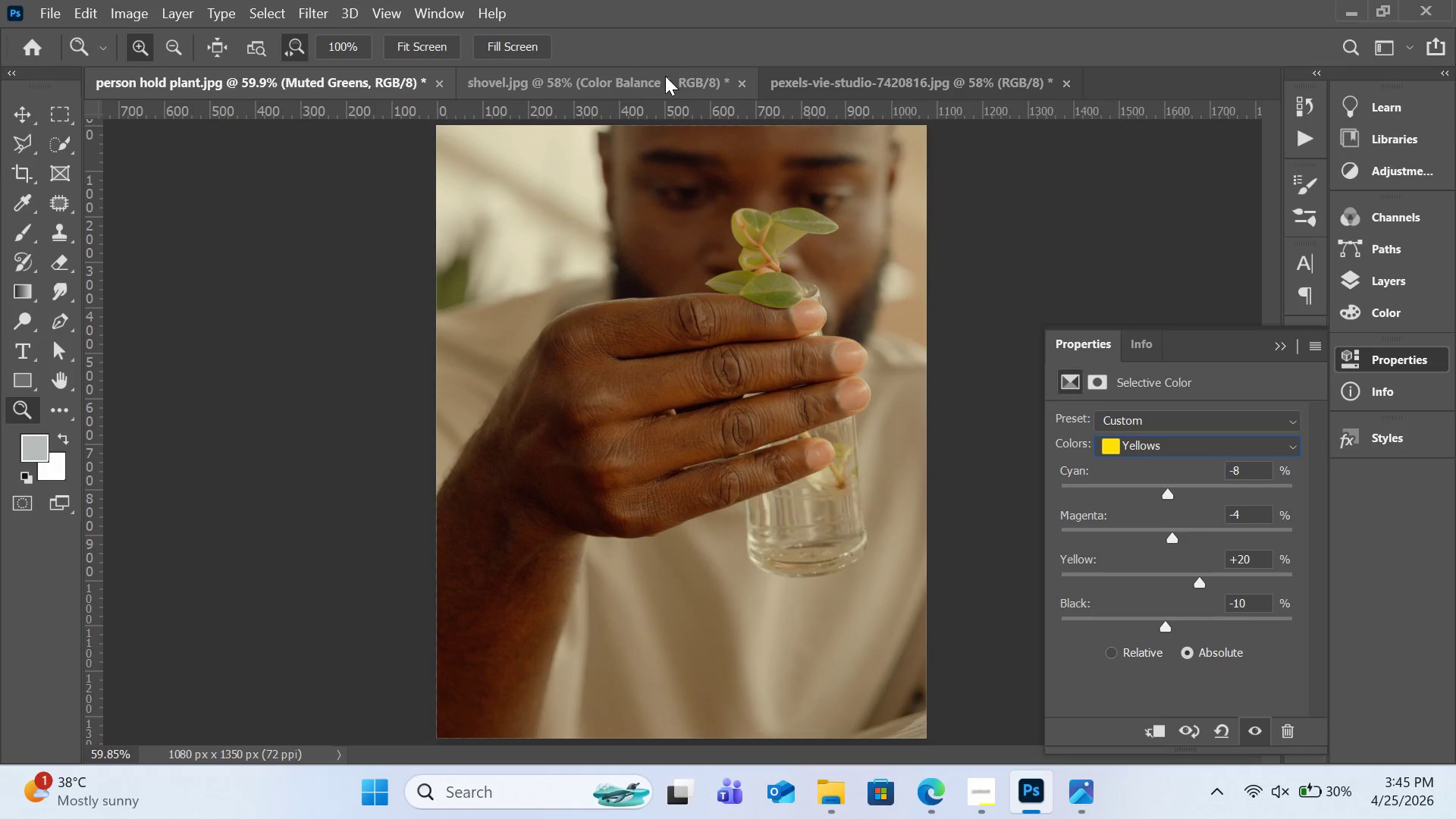 
left_click([665, 76])
 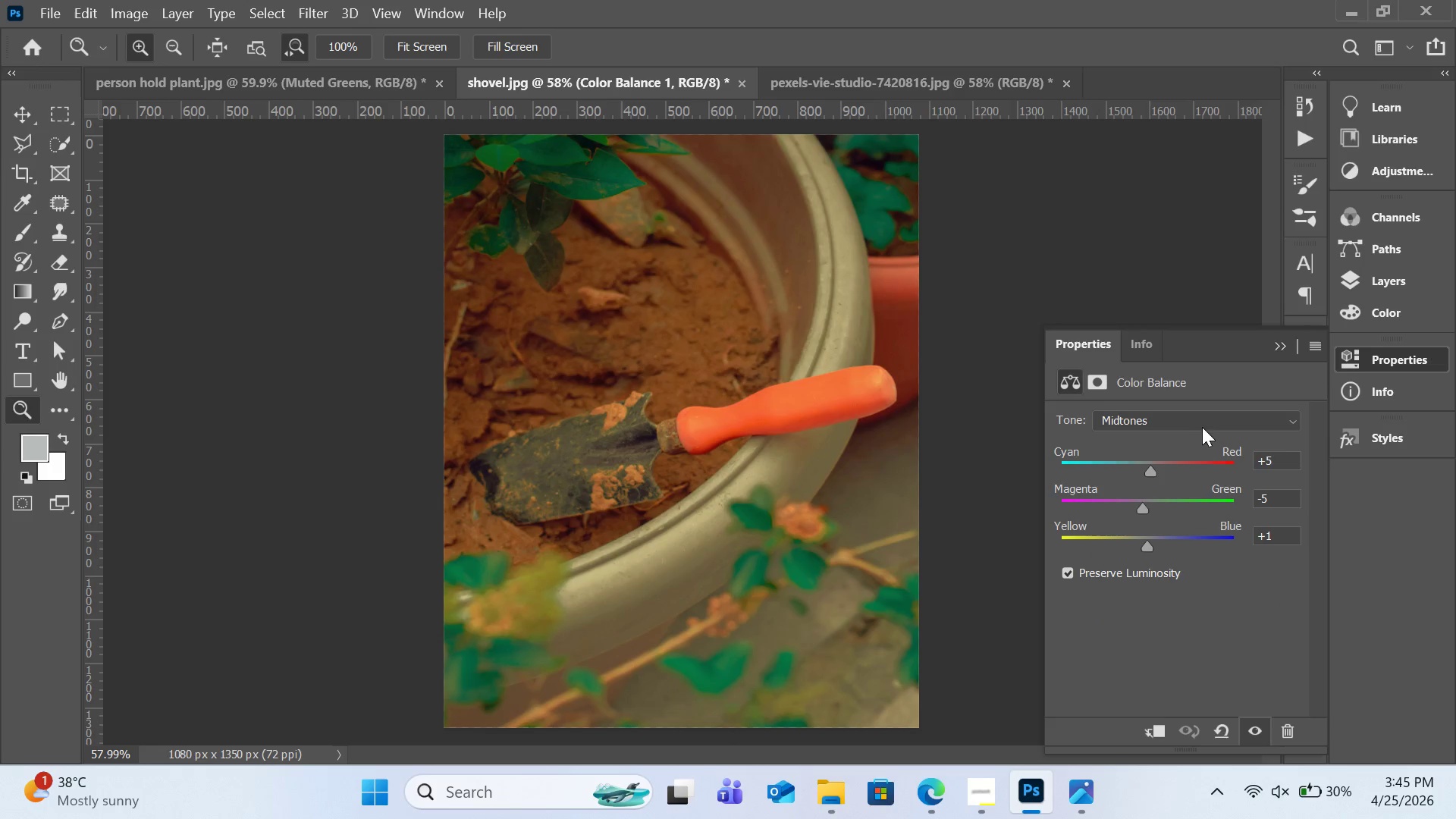 
left_click([1365, 283])
 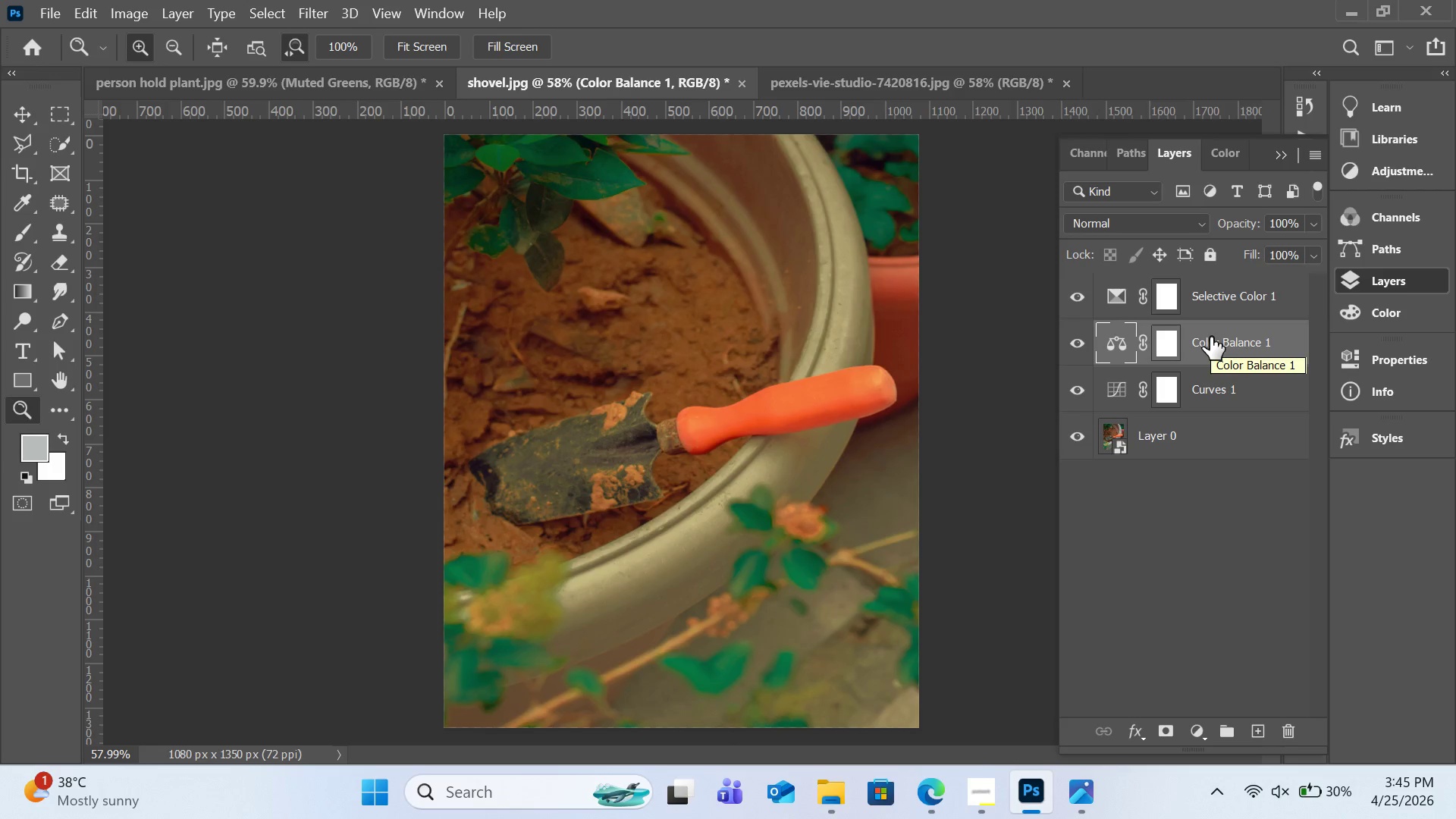 
wait(6.92)
 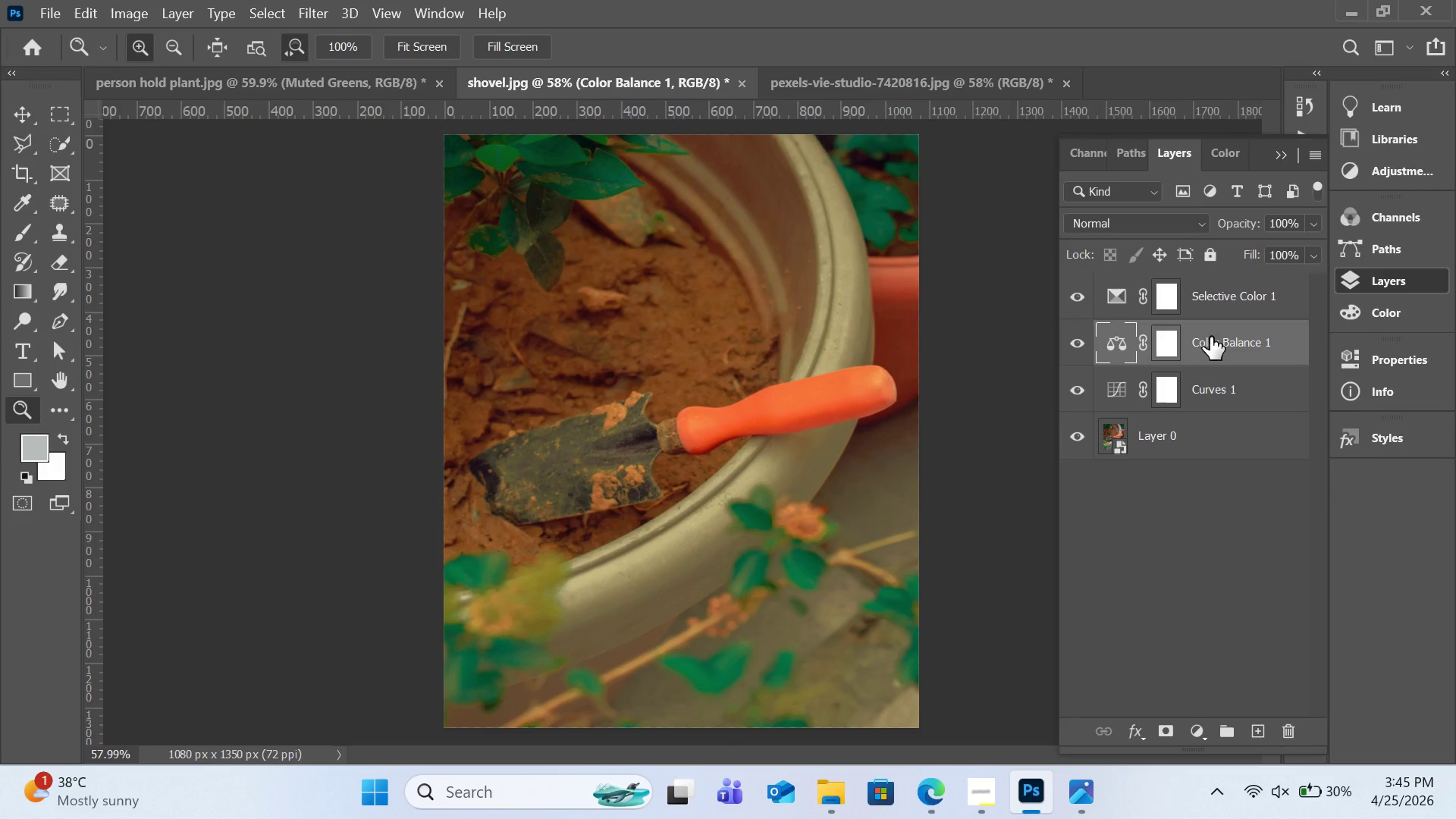 
double_click([1116, 300])
 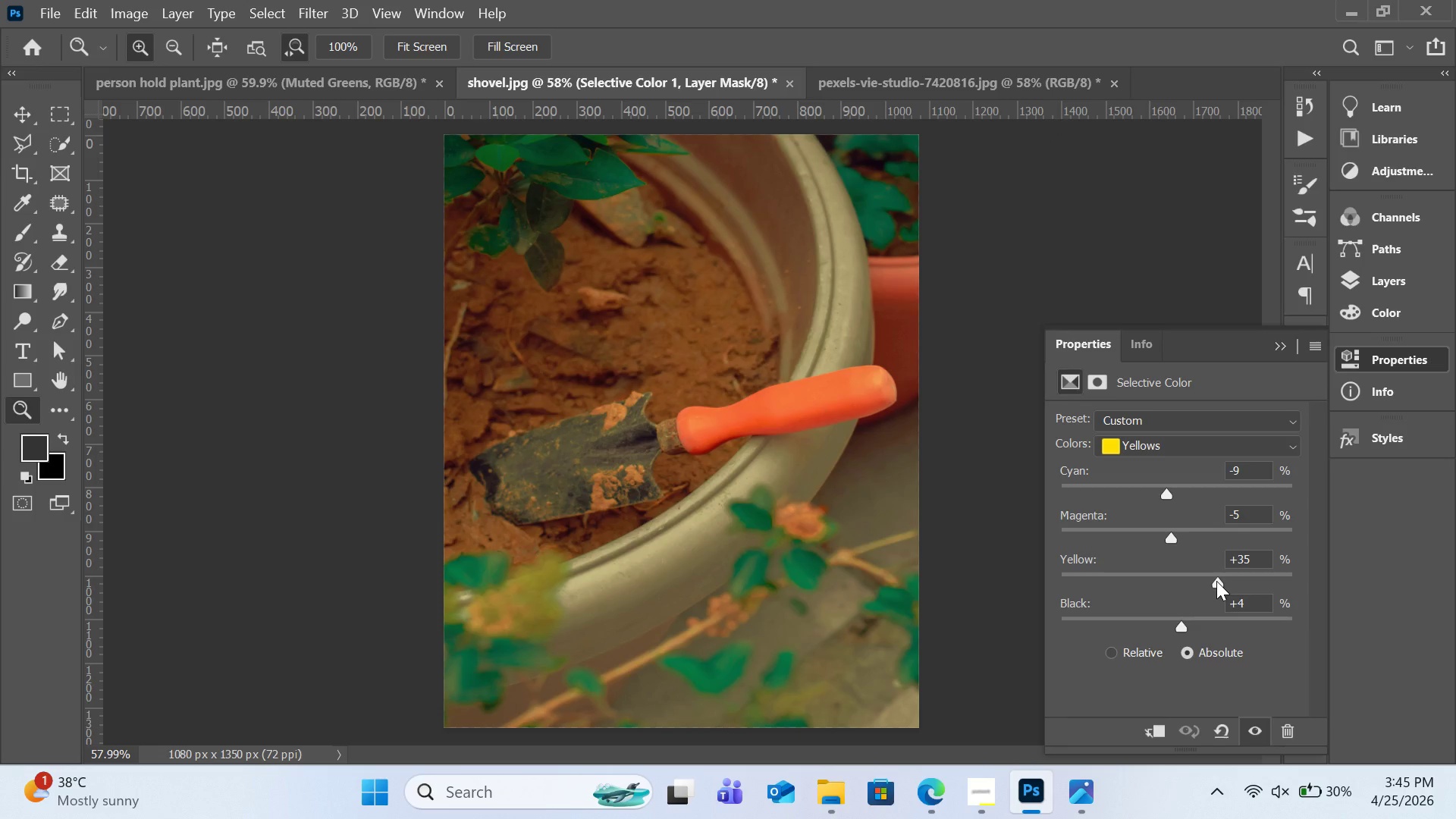 
left_click_drag(start_coordinate=[1216, 581], to_coordinate=[1195, 591])
 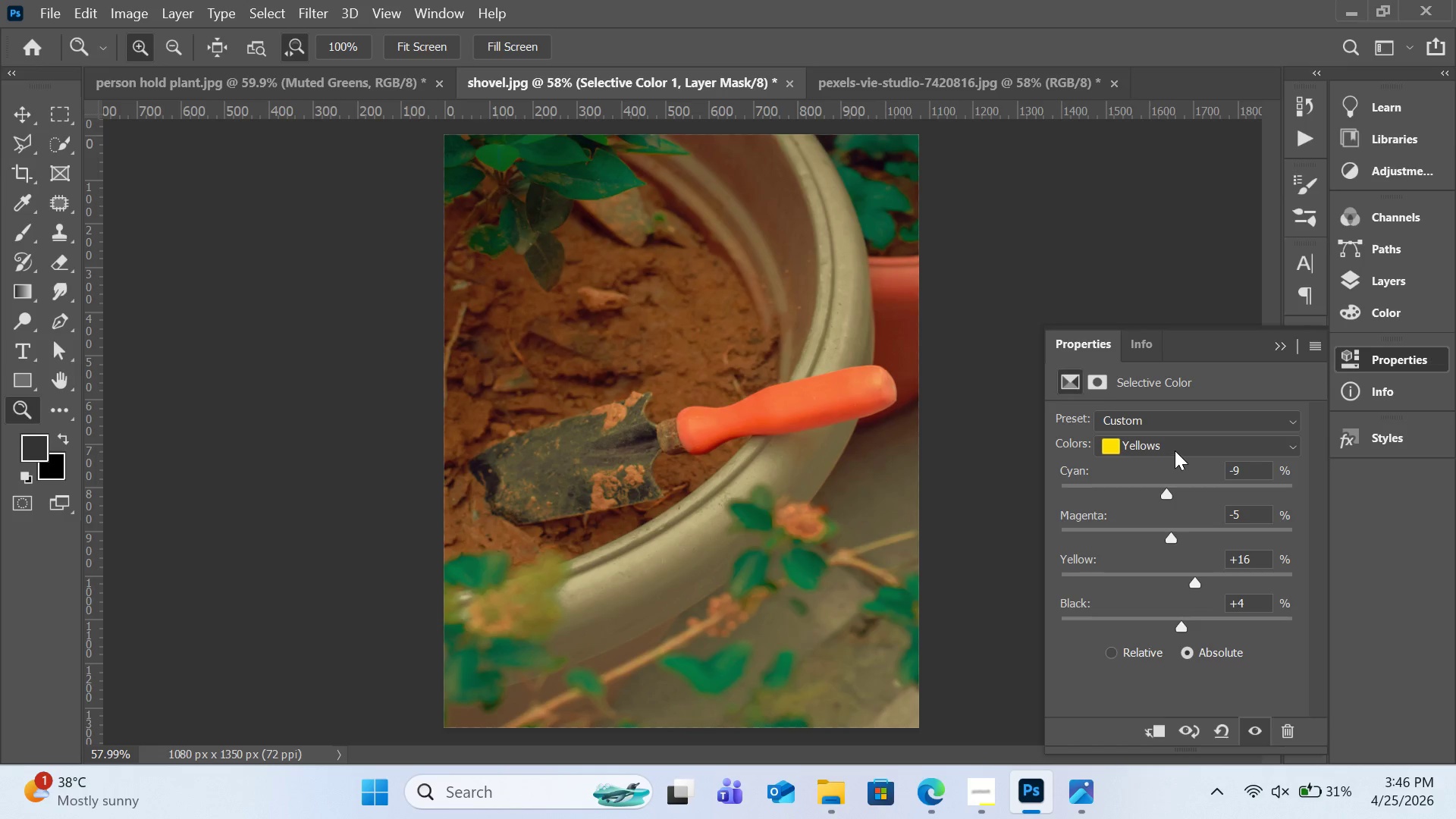 
left_click([1175, 450])
 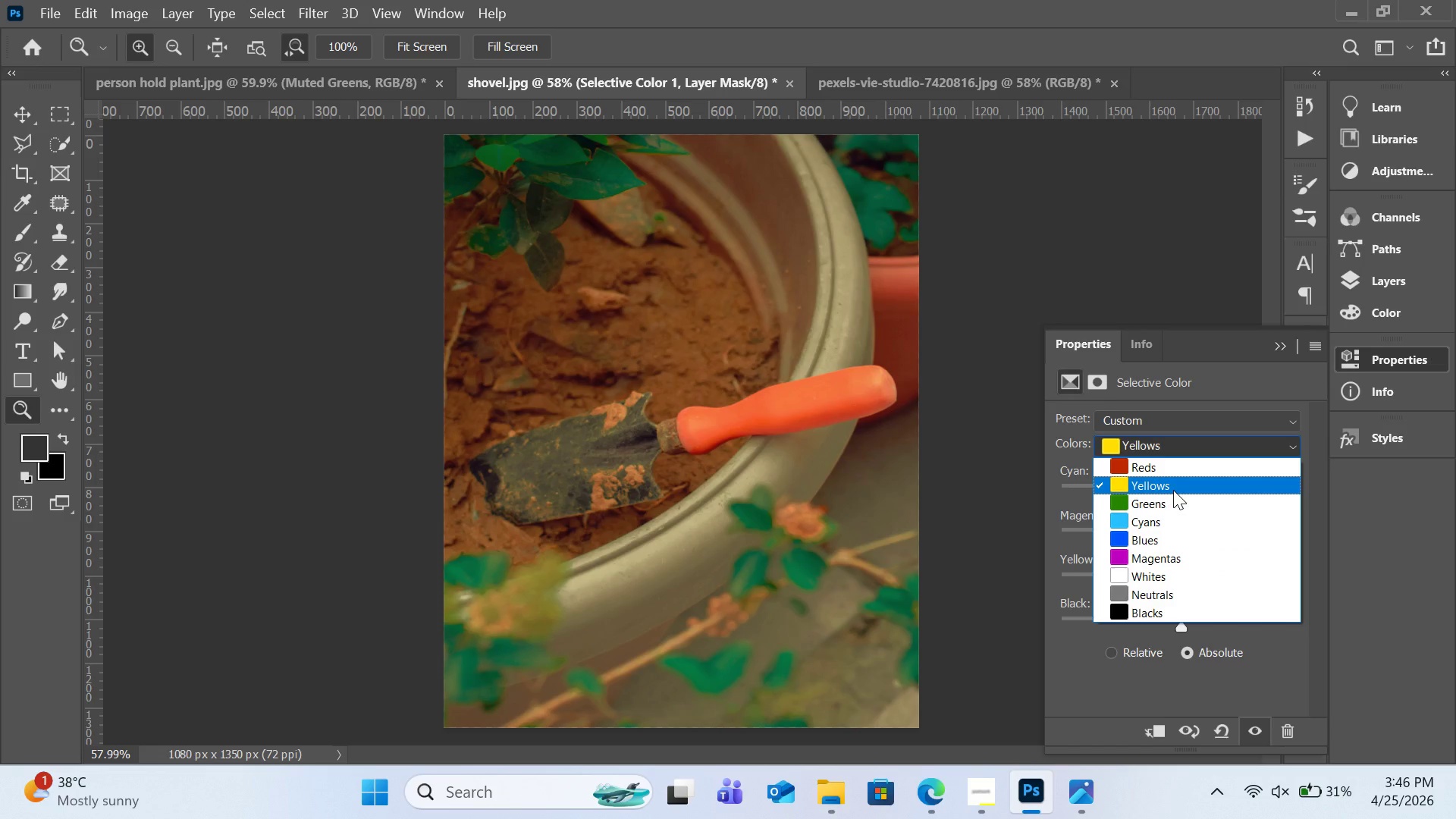 
left_click_drag(start_coordinate=[1173, 490], to_coordinate=[1172, 497])
 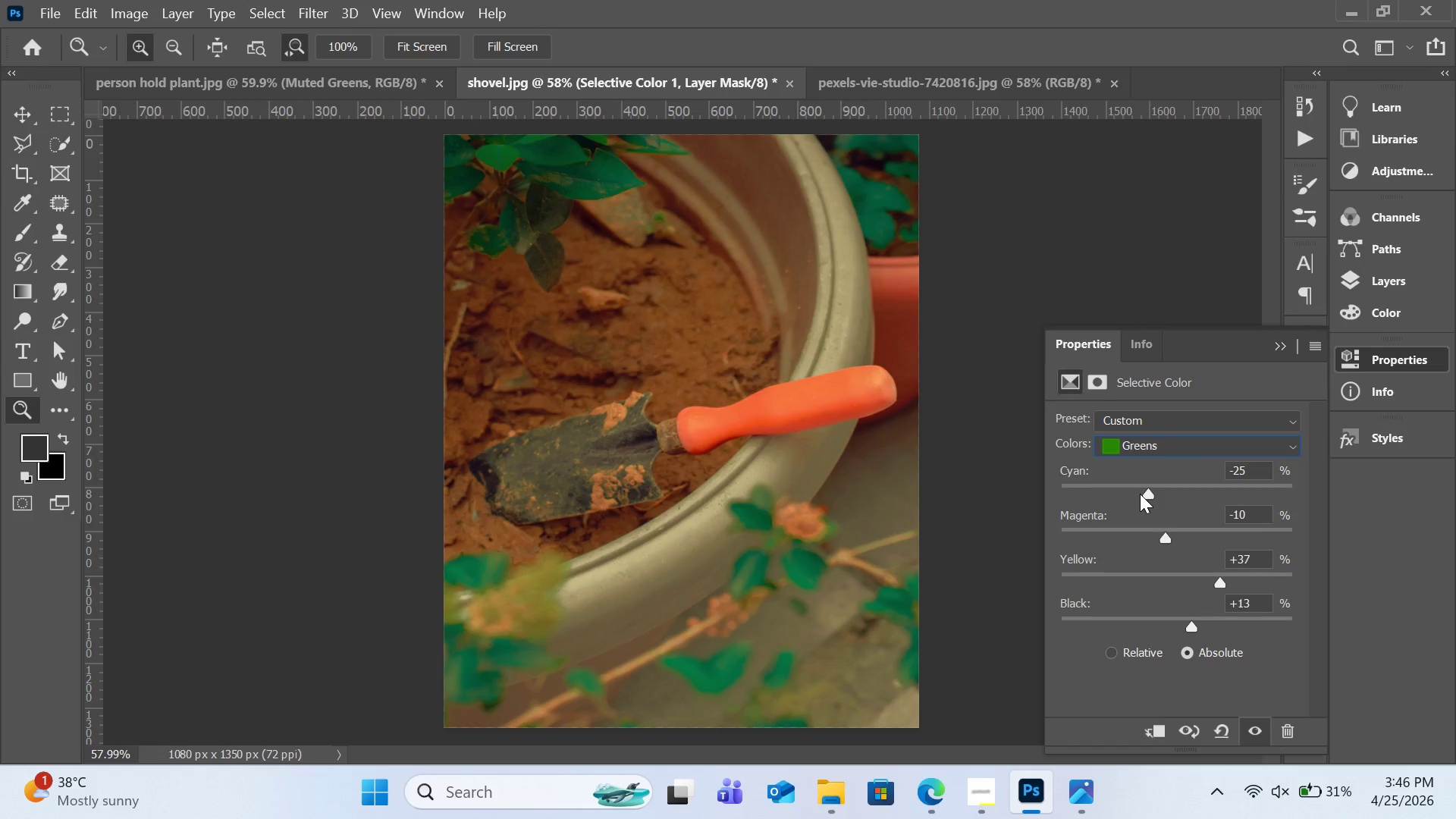 
left_click_drag(start_coordinate=[1144, 493], to_coordinate=[1169, 494])
 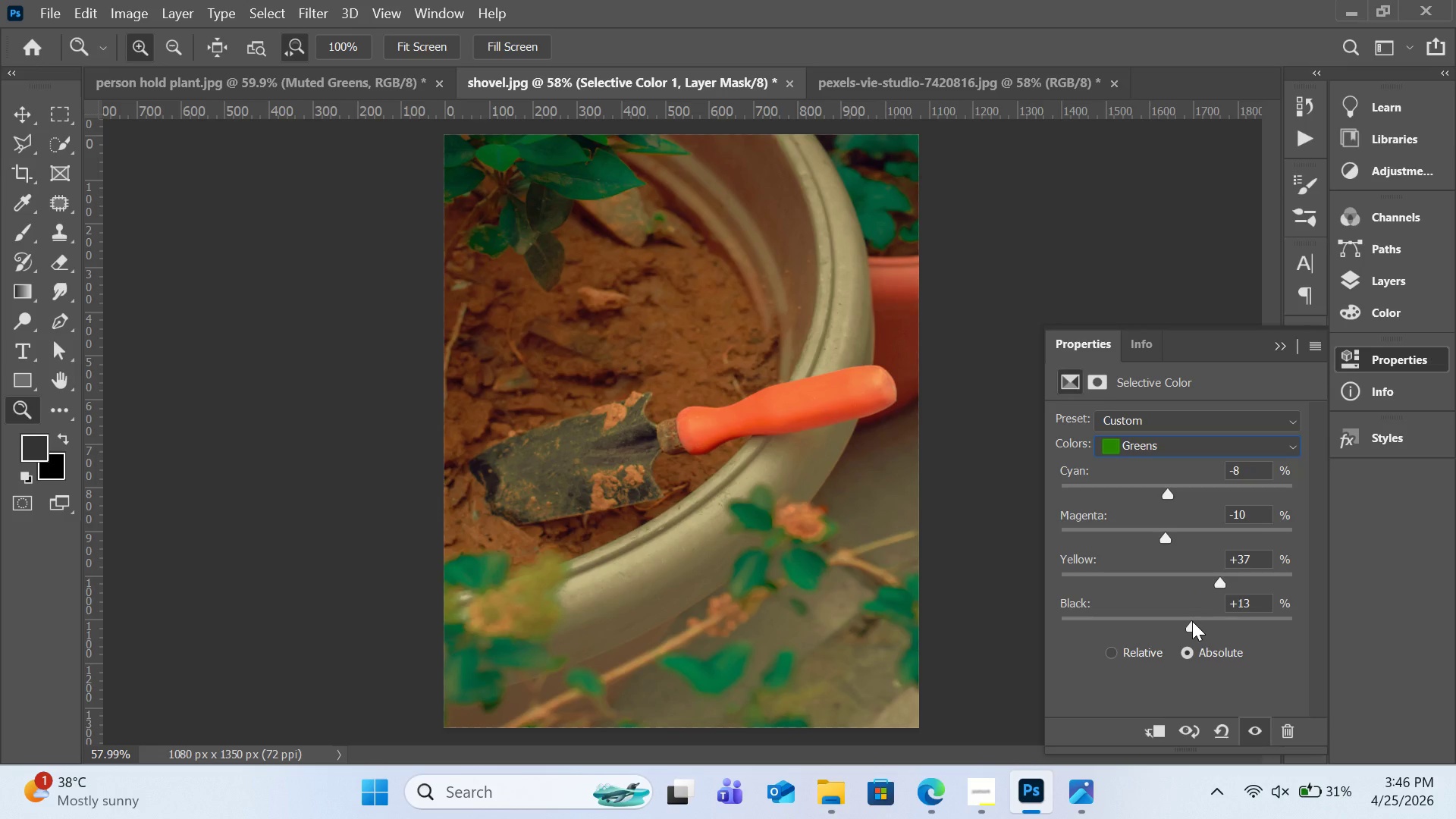 
left_click_drag(start_coordinate=[1192, 621], to_coordinate=[1172, 629])
 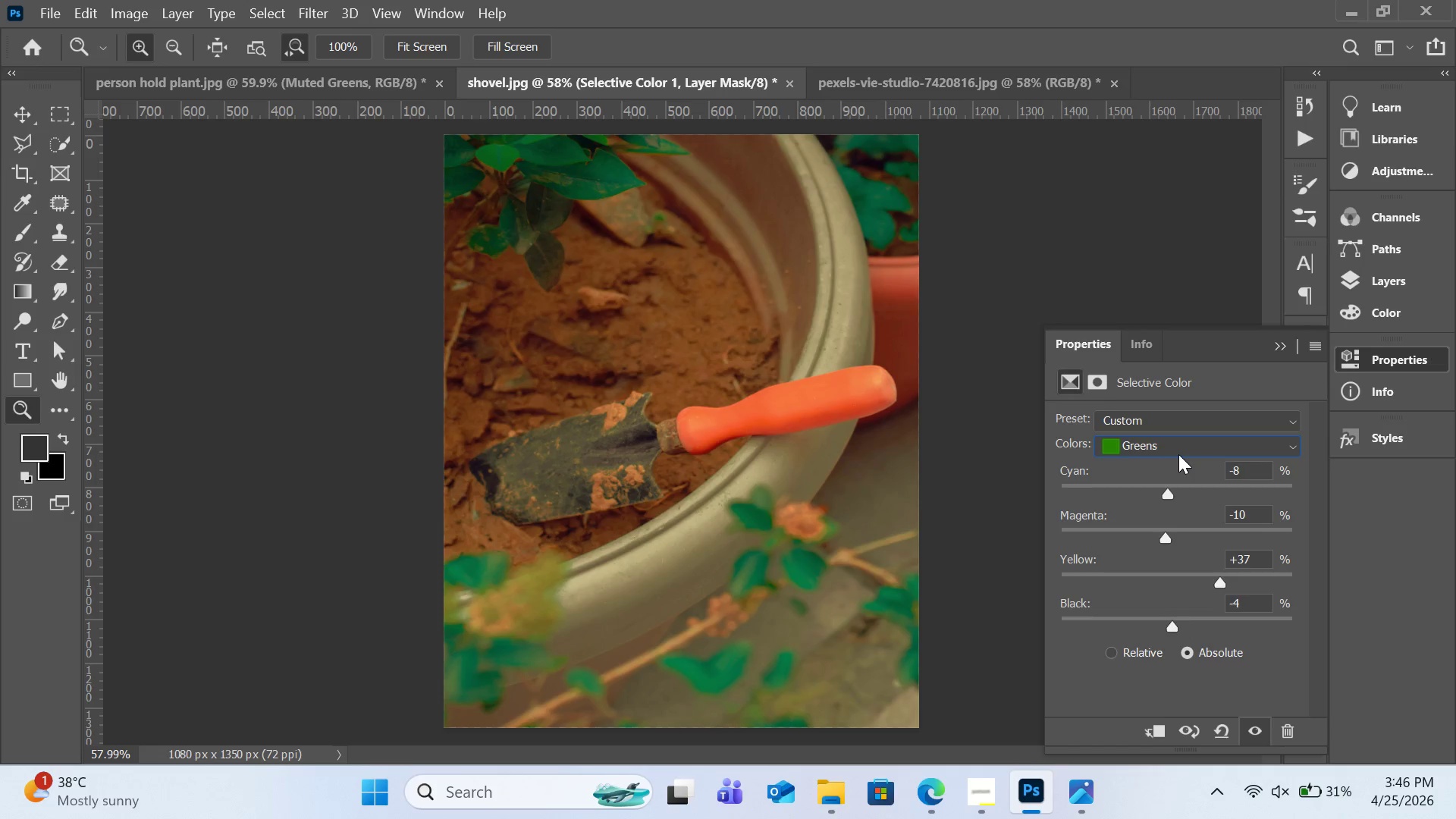 
left_click([1178, 454])
 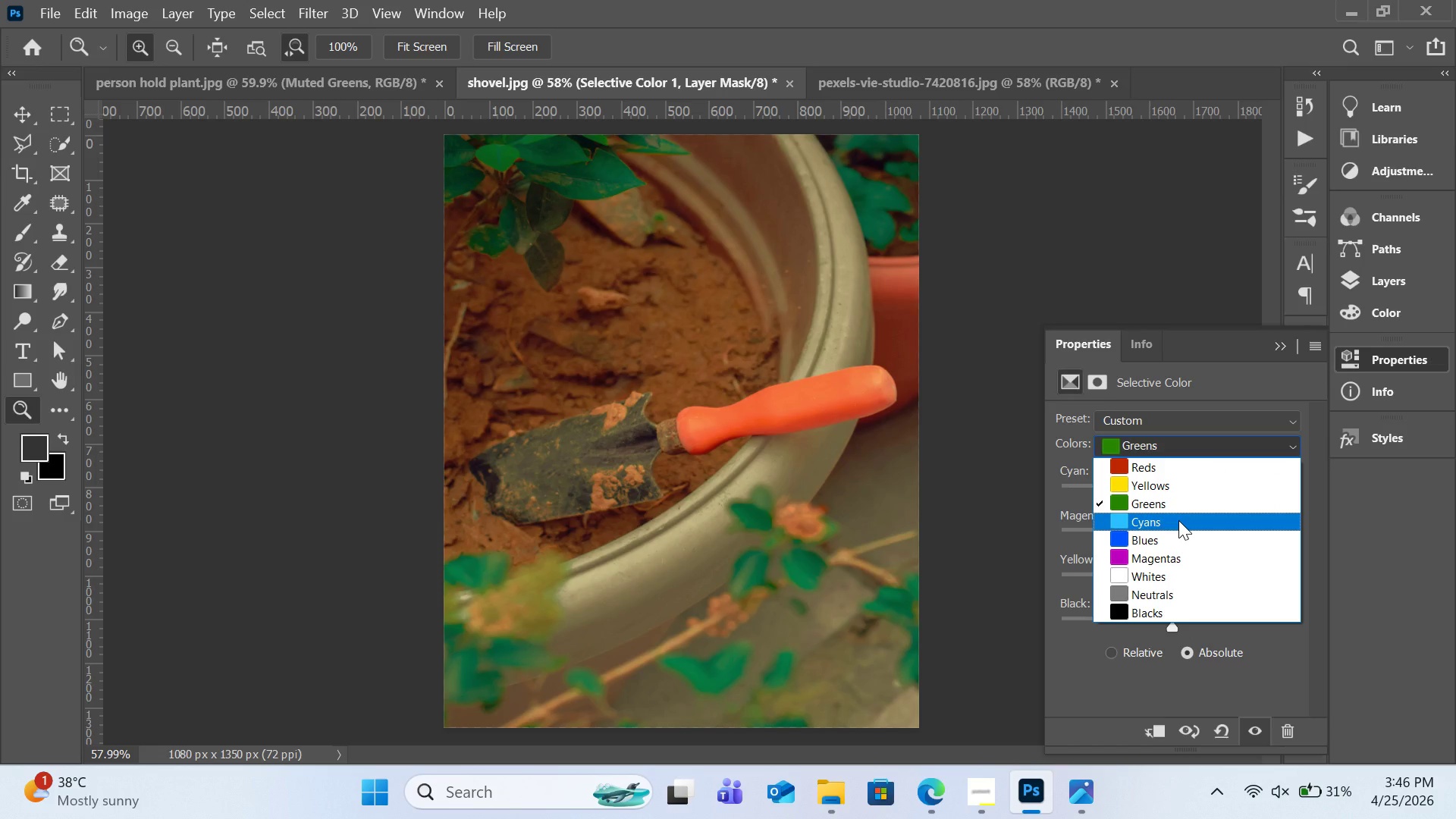 
left_click([1178, 520])
 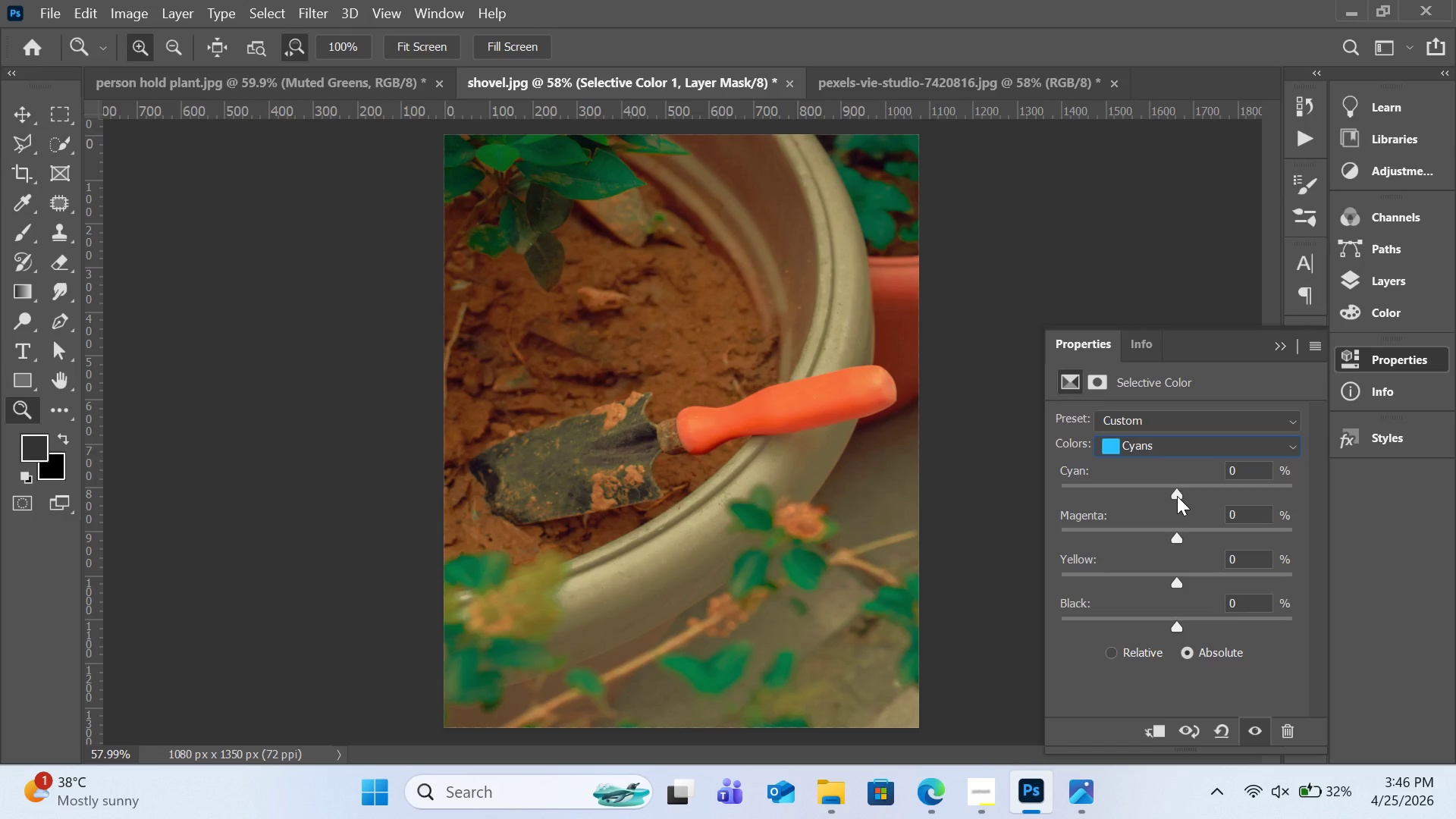 
left_click_drag(start_coordinate=[1177, 496], to_coordinate=[1133, 493])
 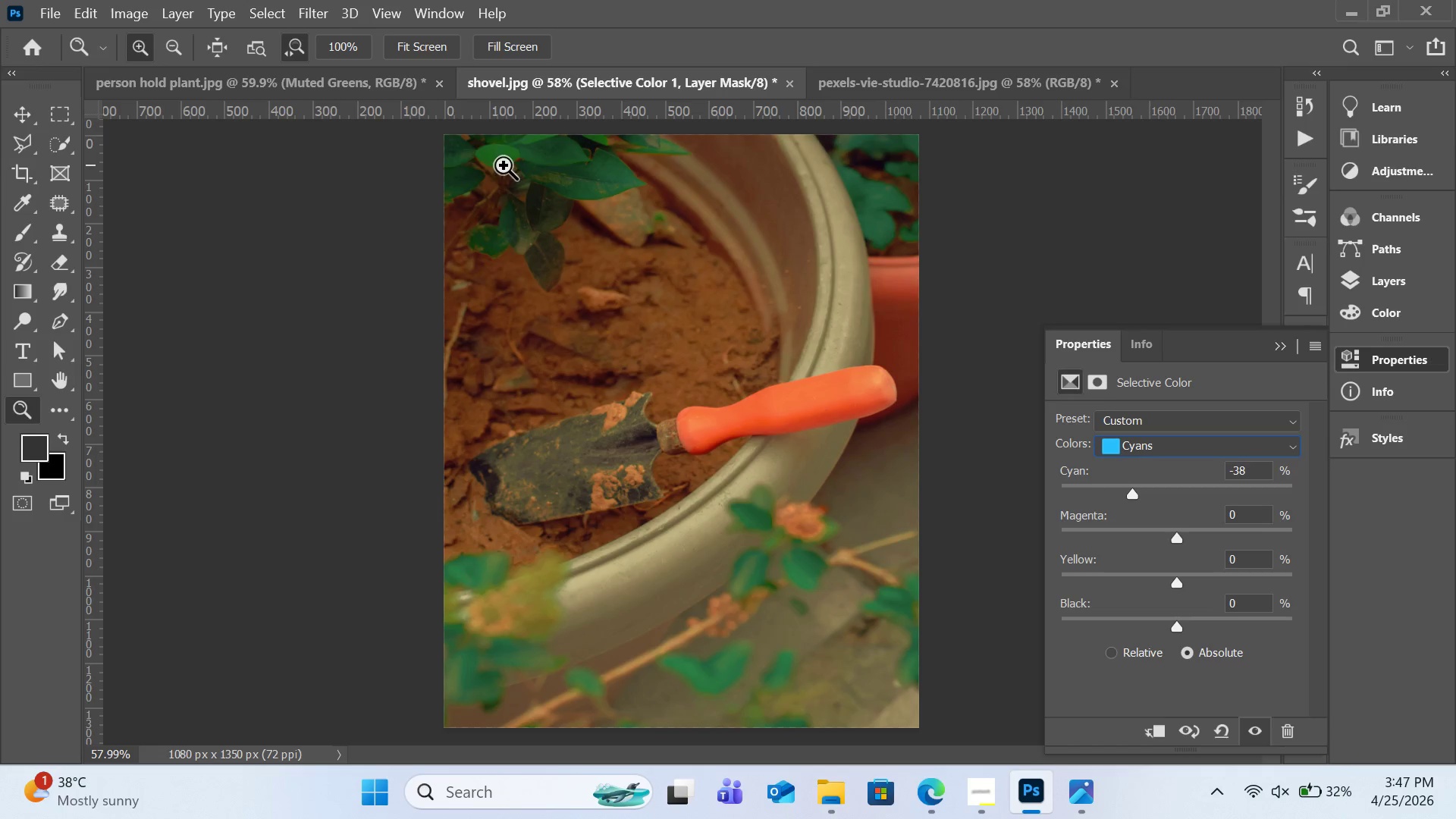 
left_click([390, 91])
 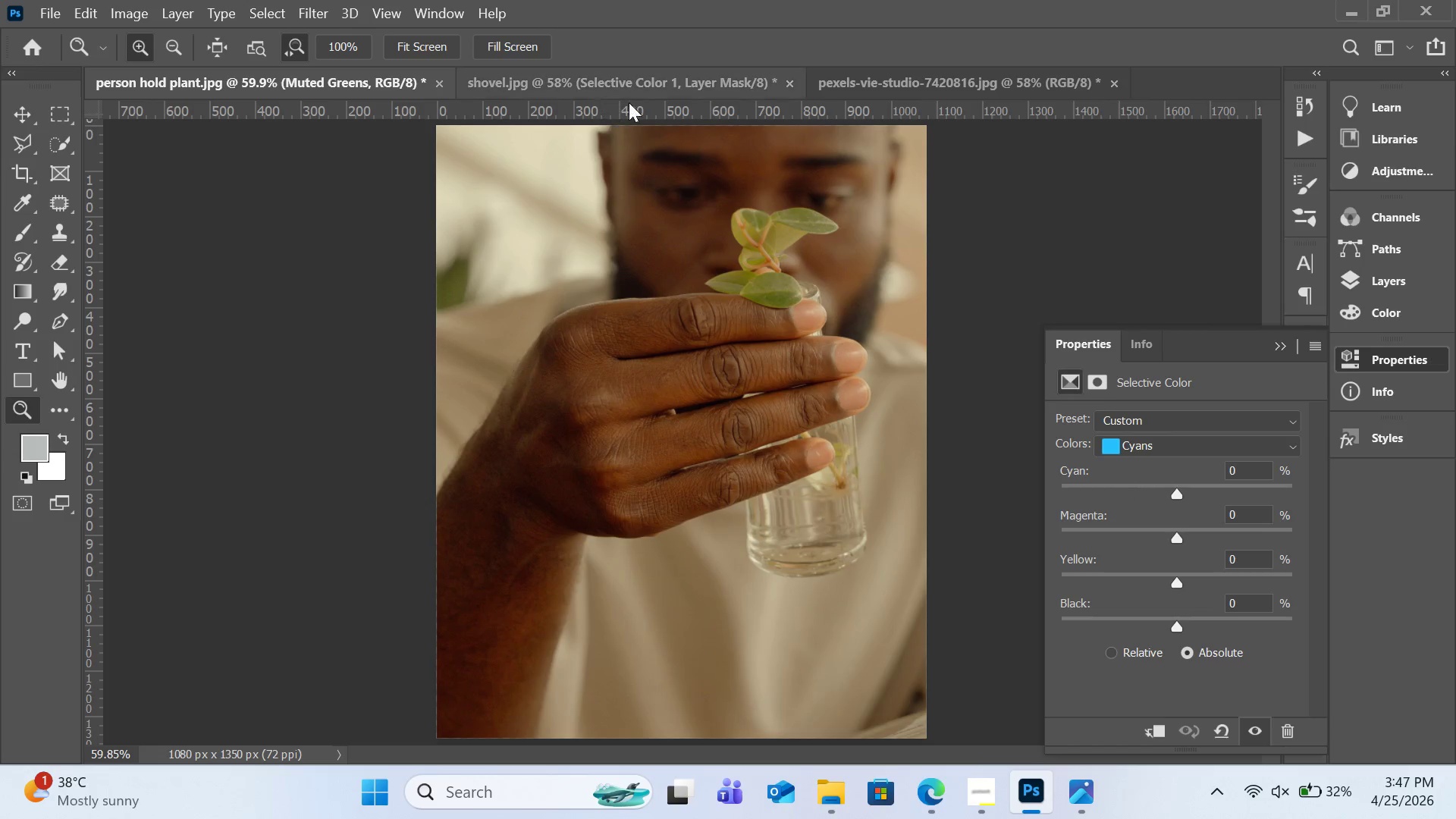 
left_click([631, 83])
 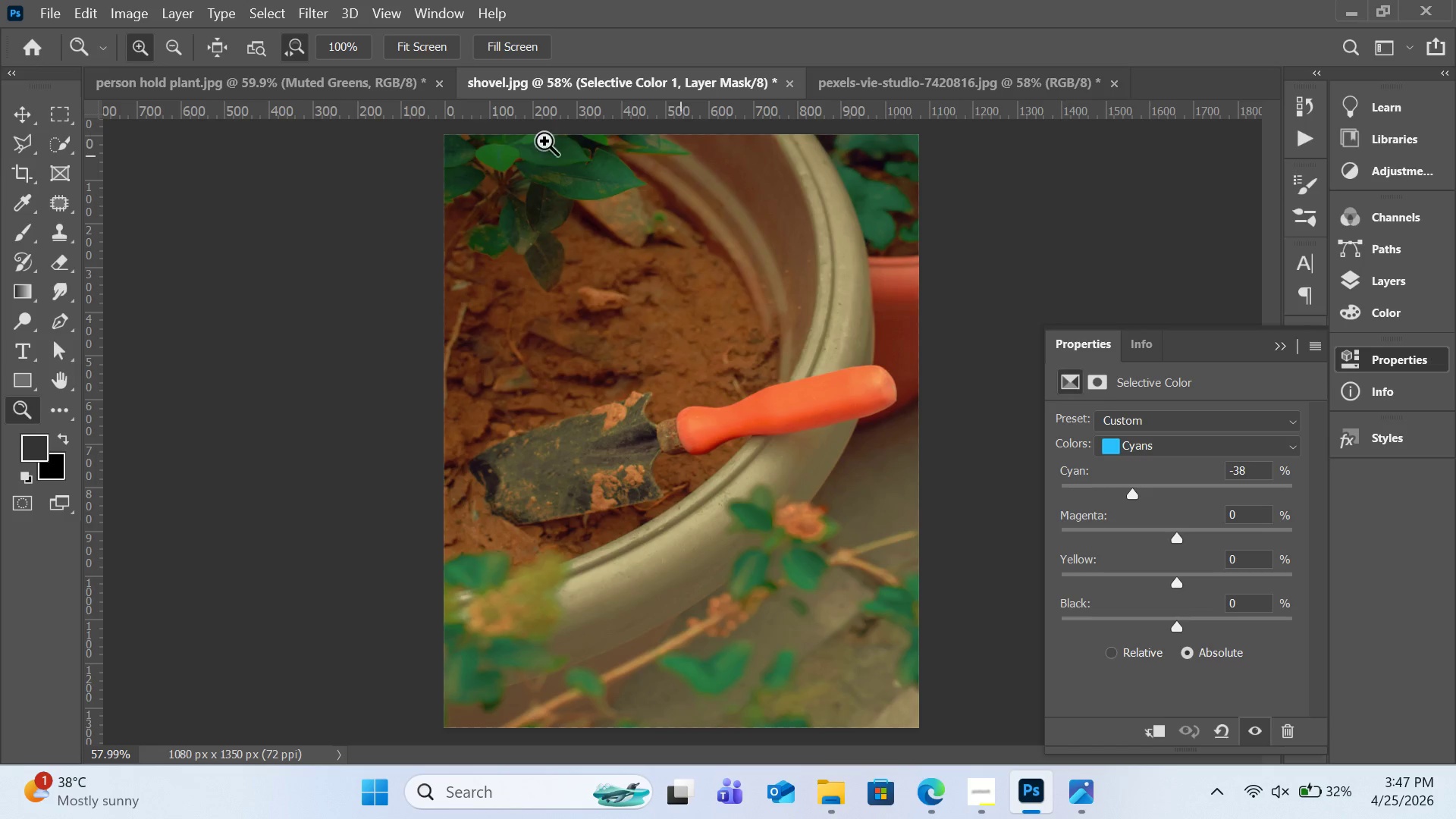 
wait(6.39)
 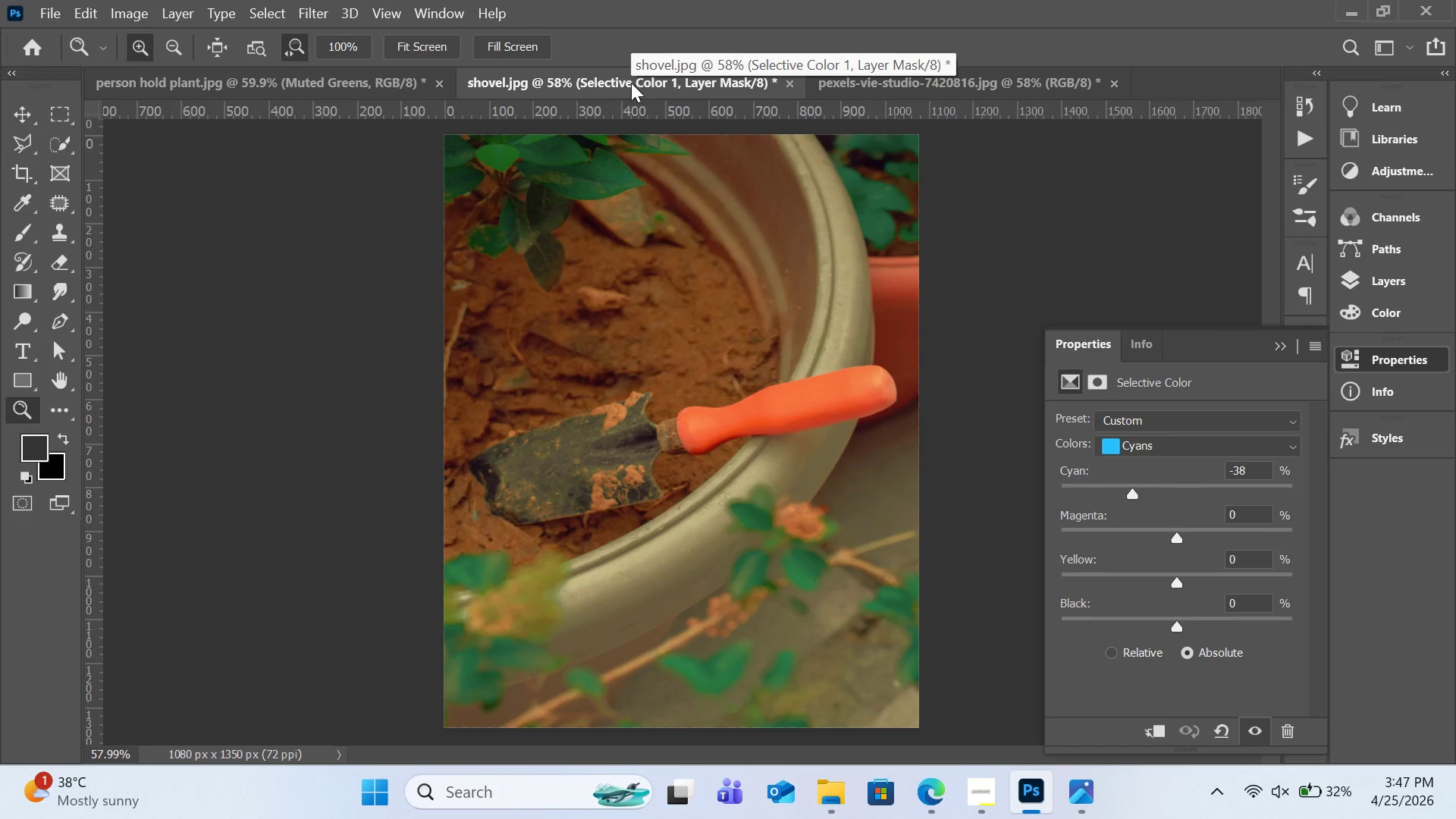 
left_click([959, 90])
 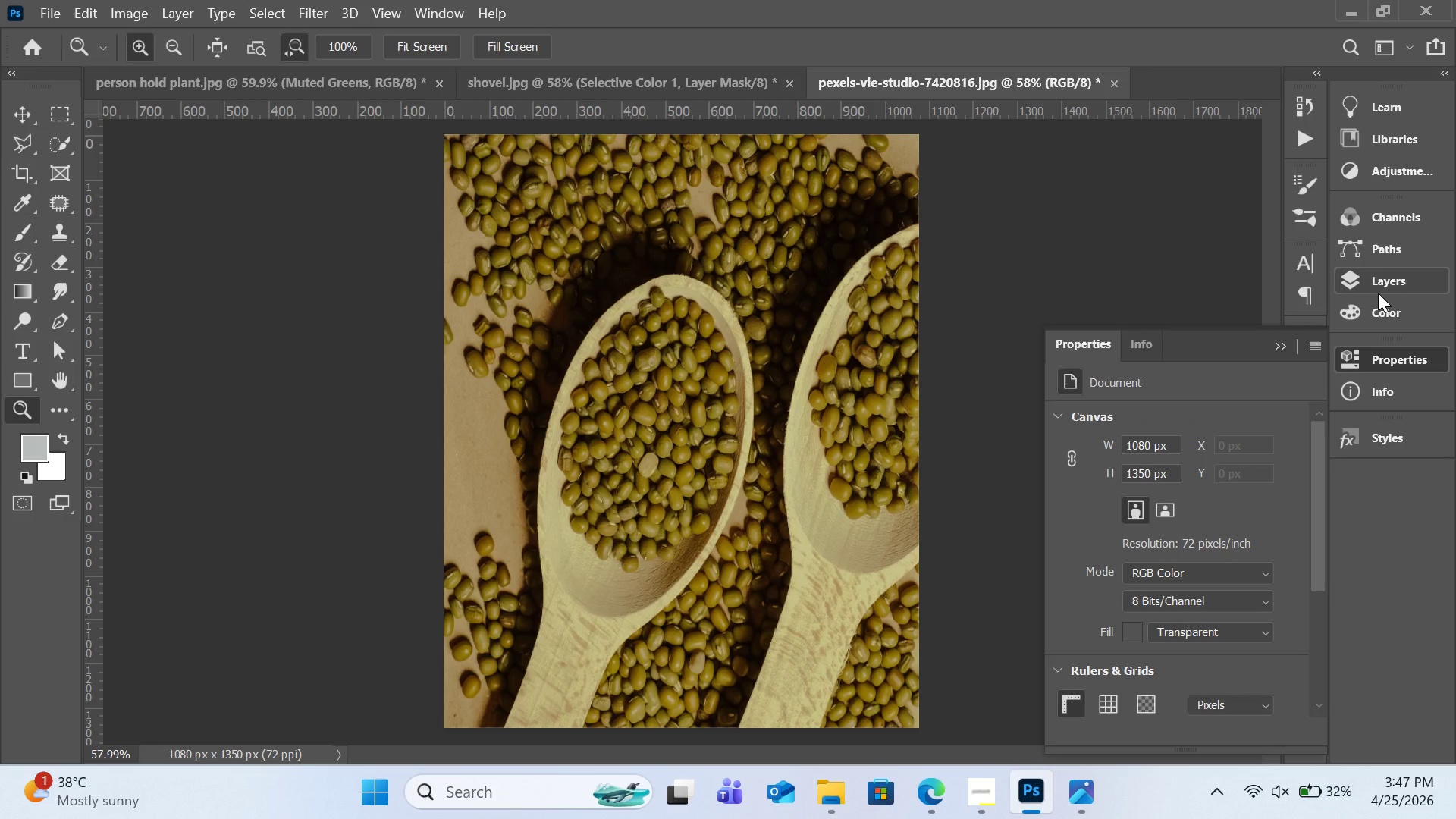 
left_click([669, 83])
 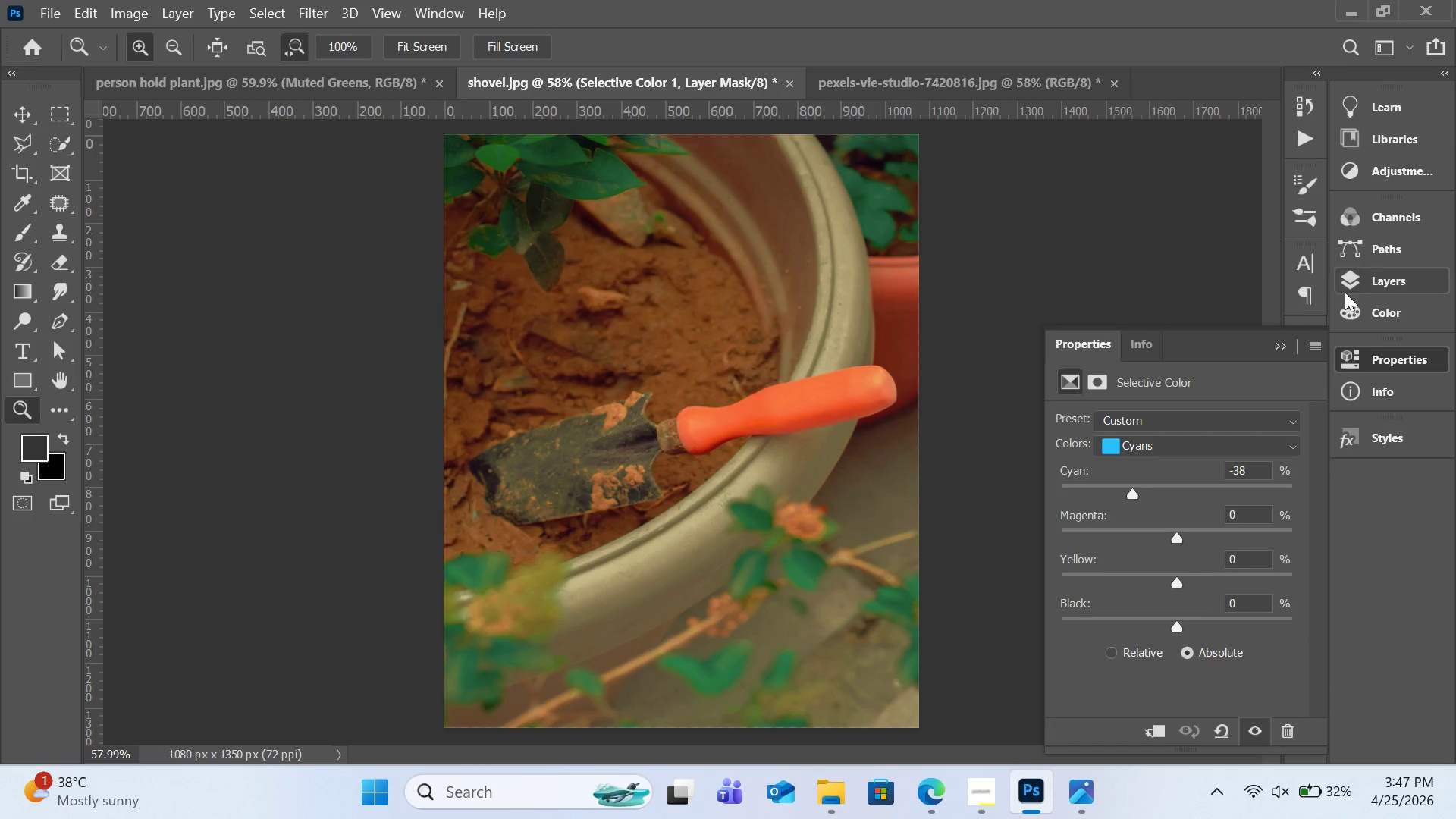 
left_click([1372, 289])
 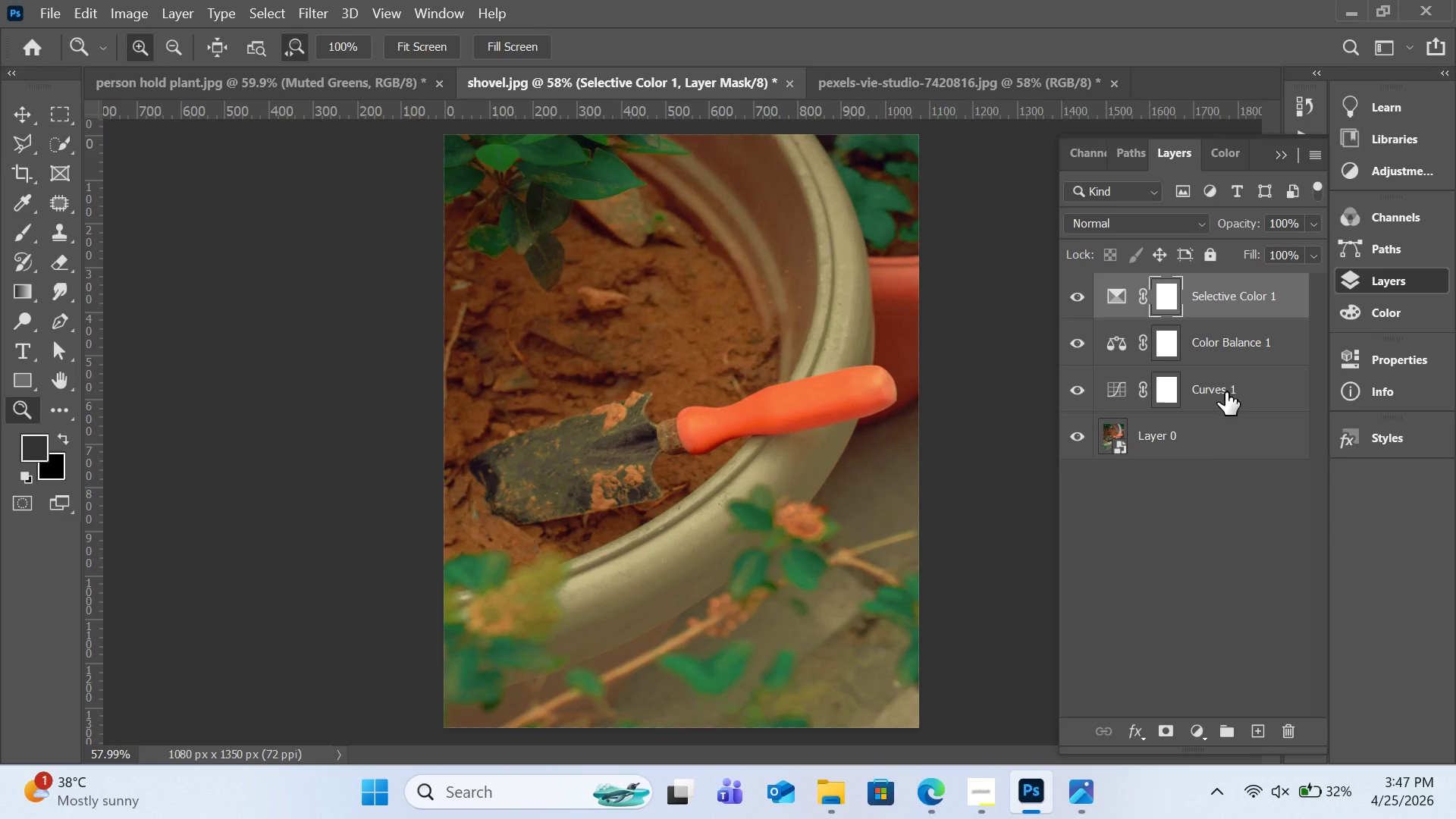 
double_click([1225, 392])
 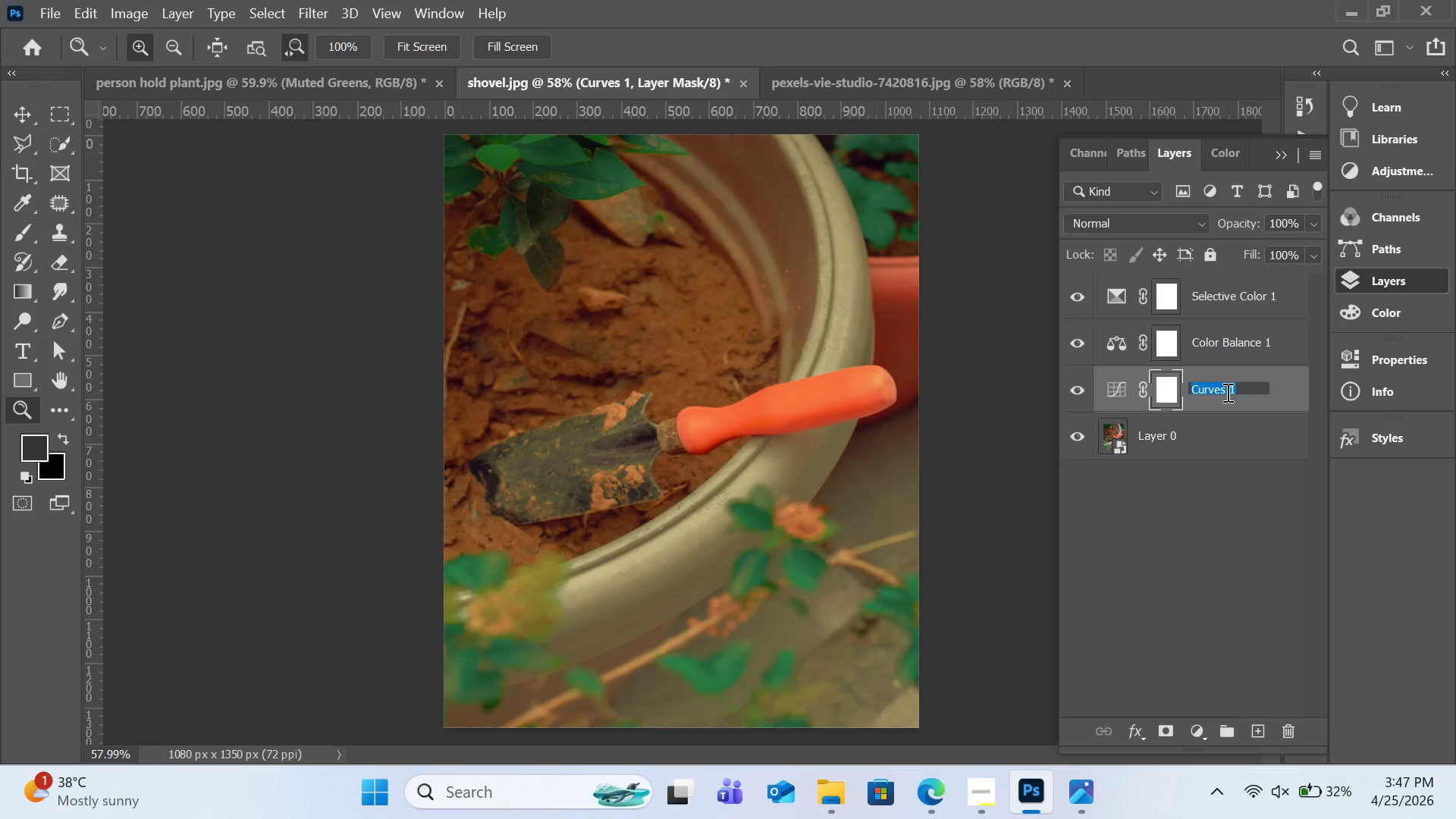 
type(Matte Contrast)
 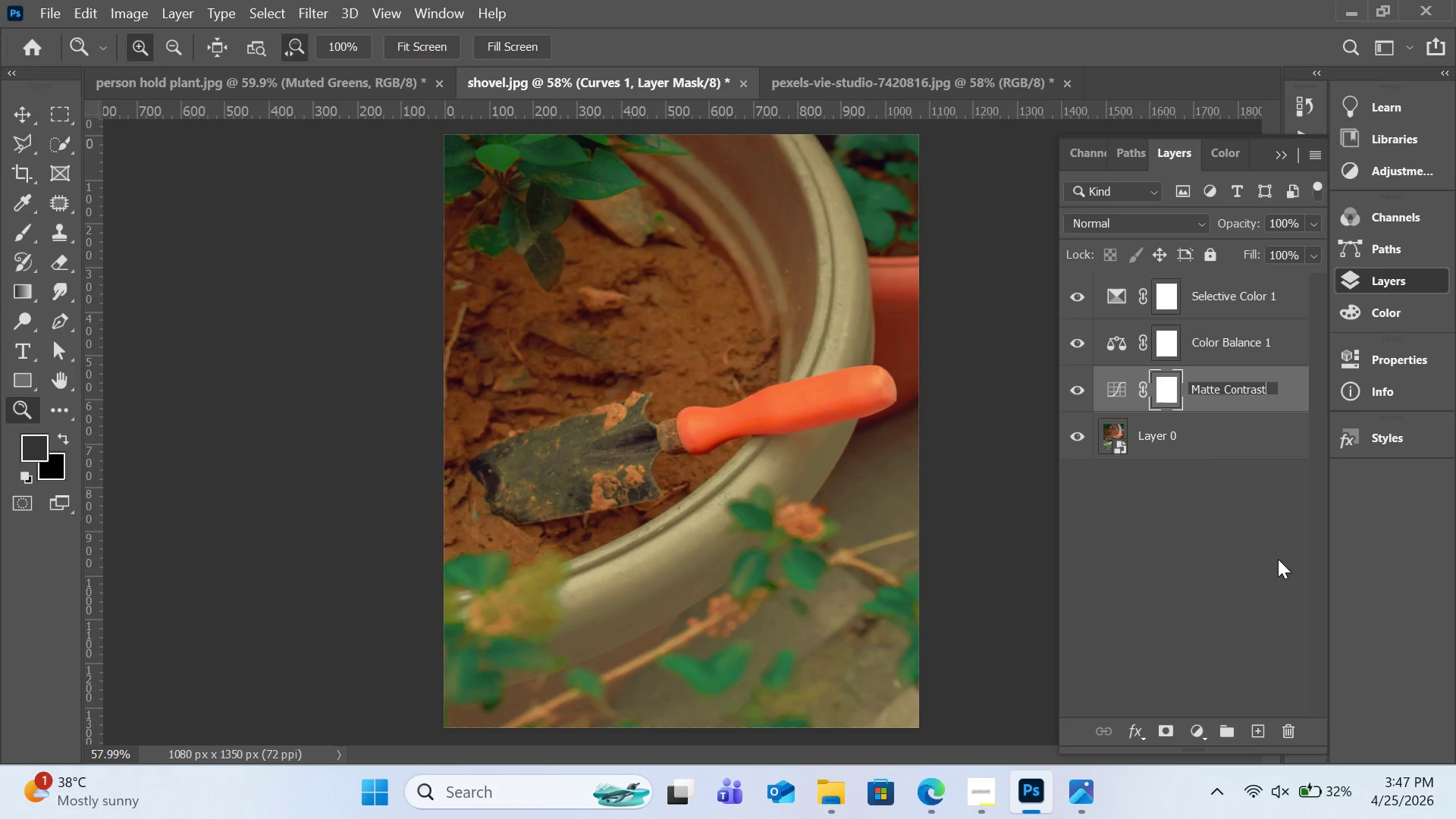 
left_click([1278, 560])
 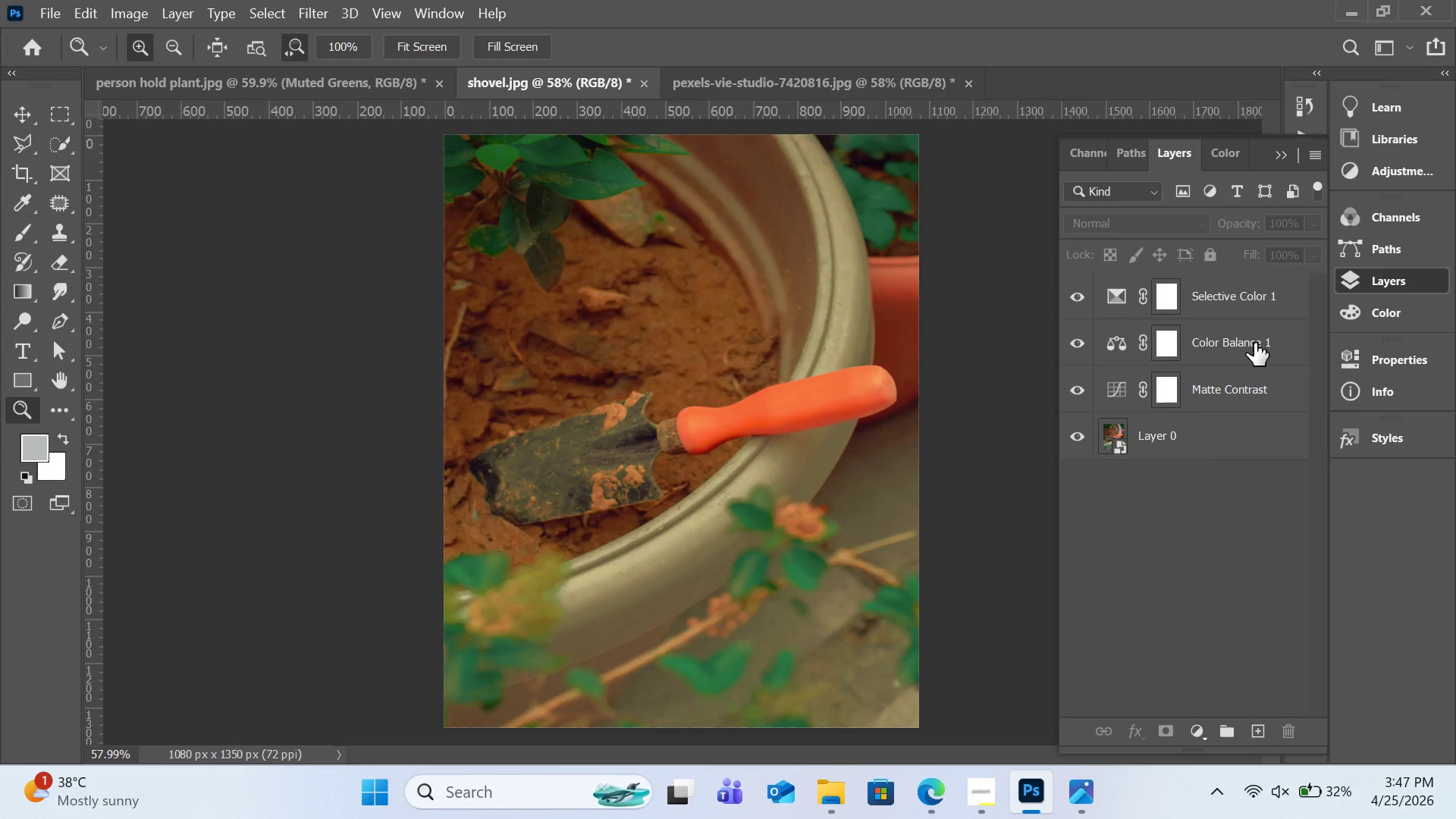 
double_click([1254, 343])
 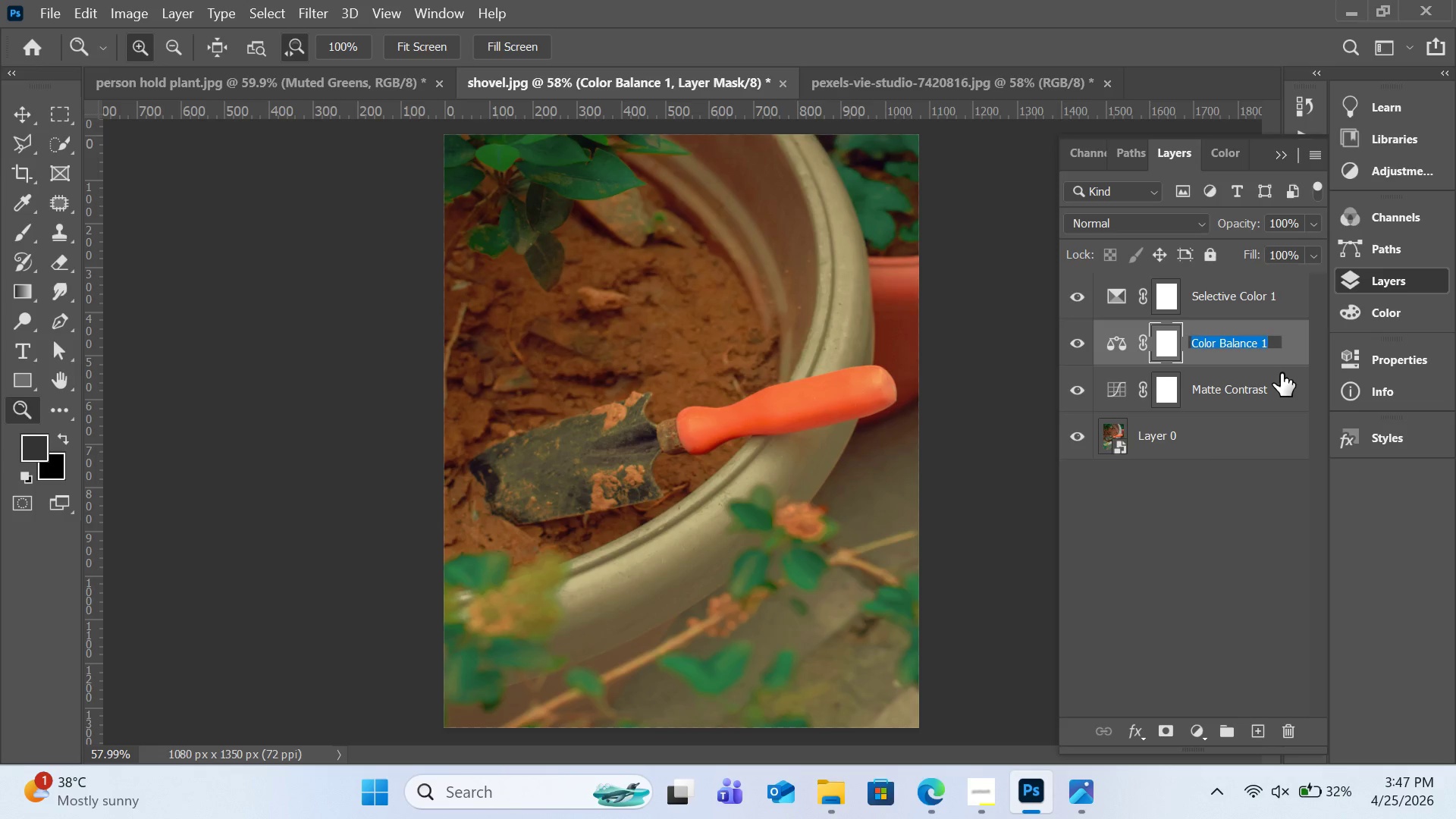 
type(Warm tone)
 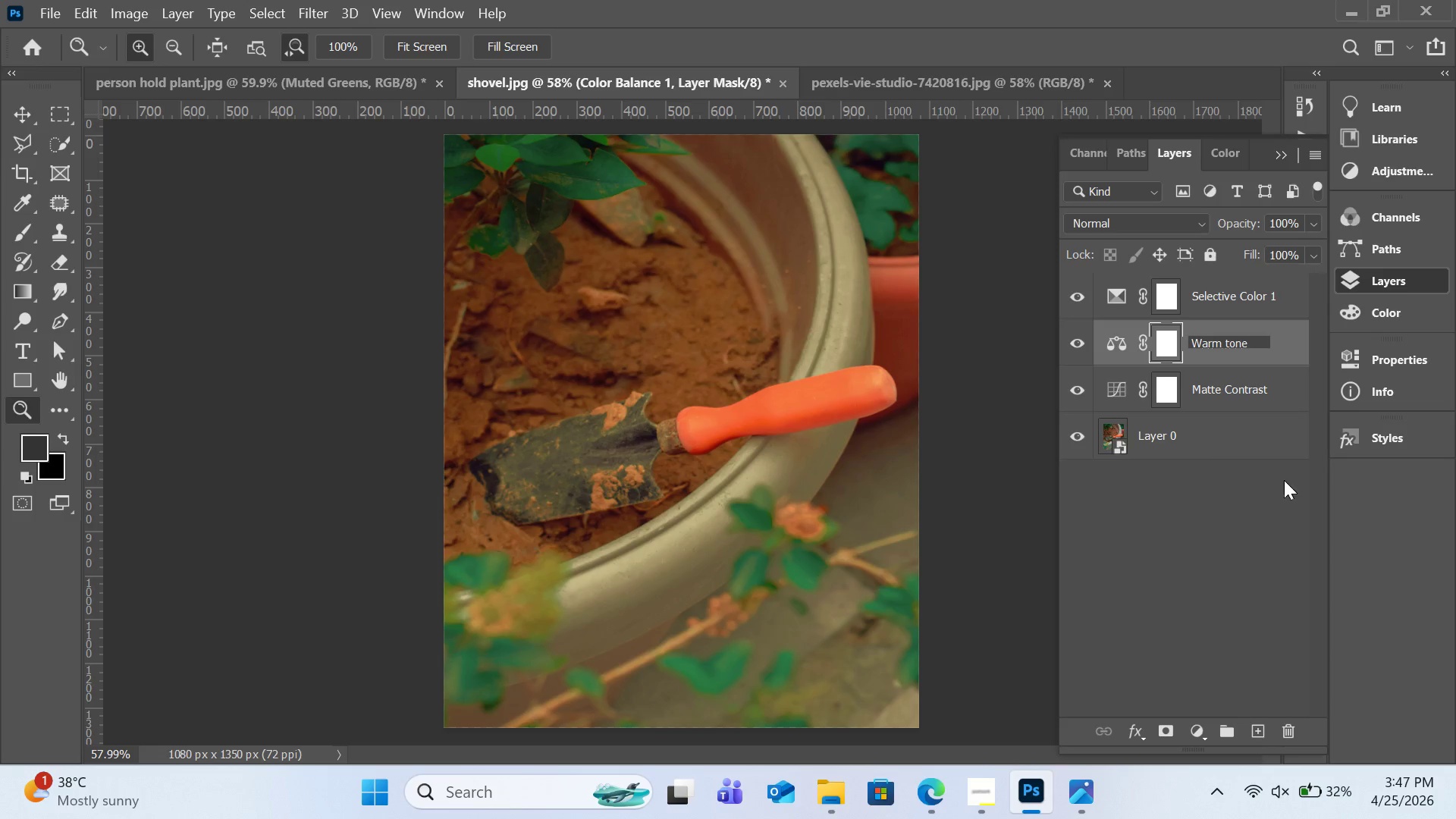 
left_click([1282, 513])
 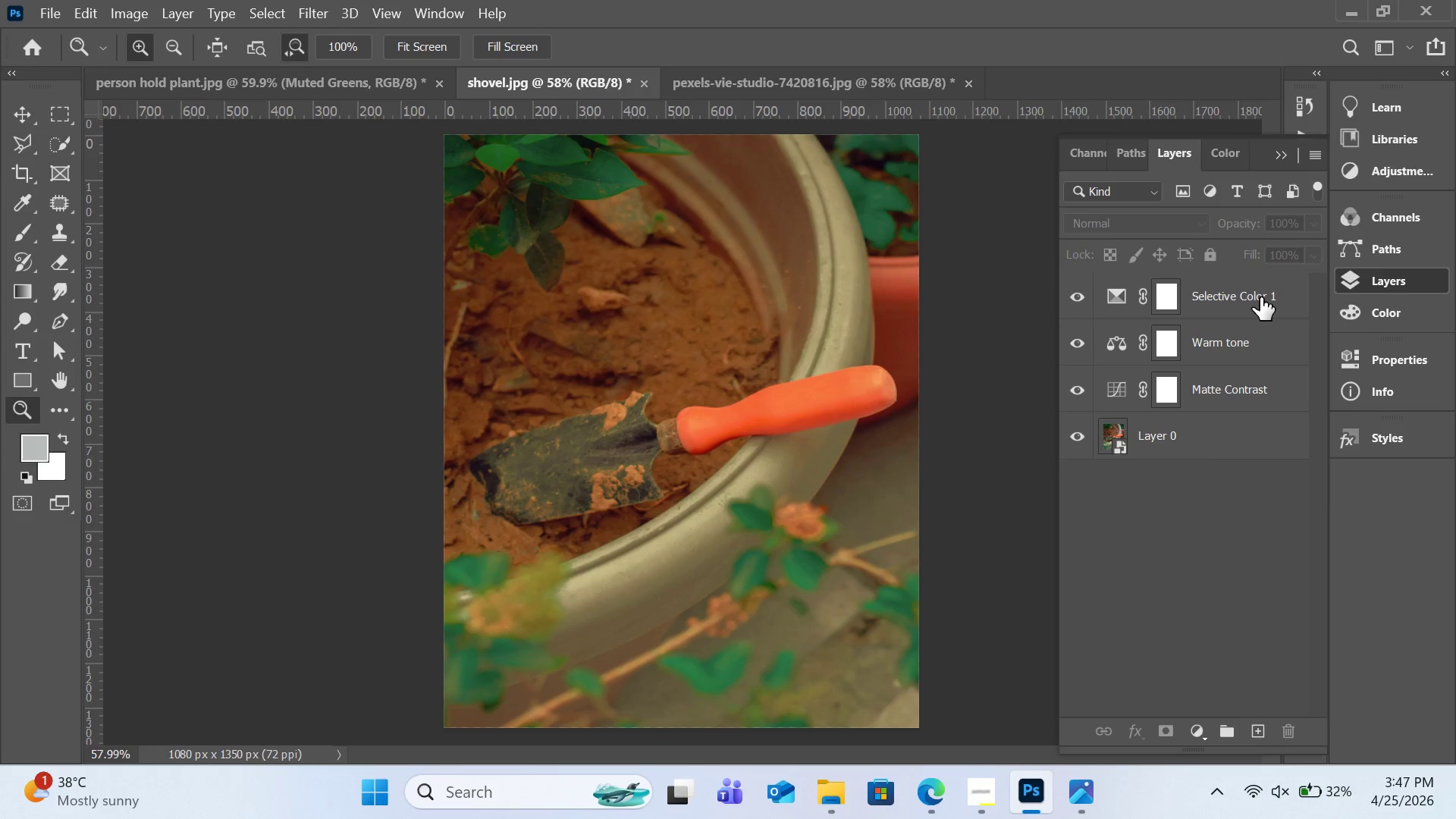 
double_click([1260, 297])
 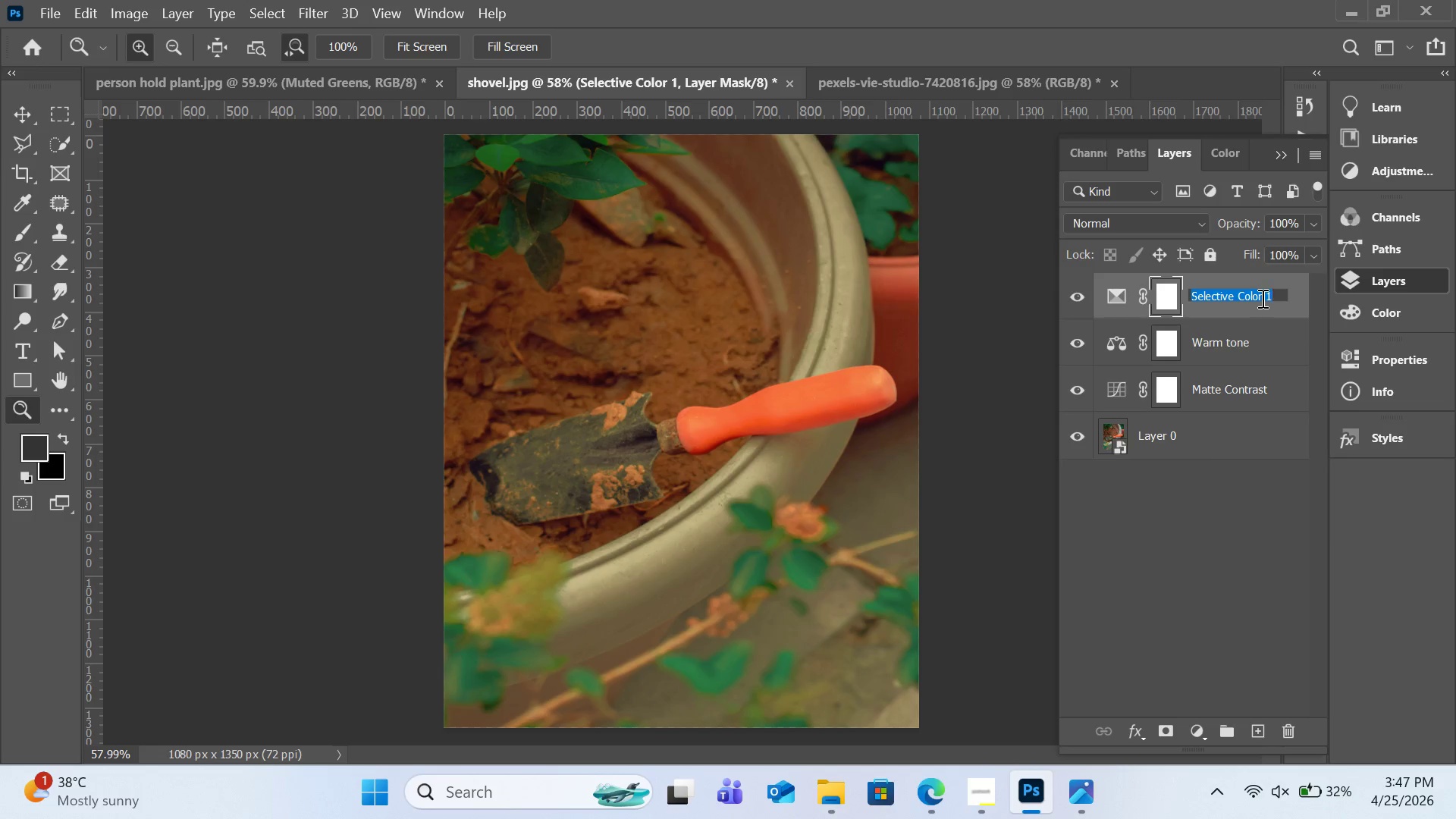 
type(Muted Greens)
 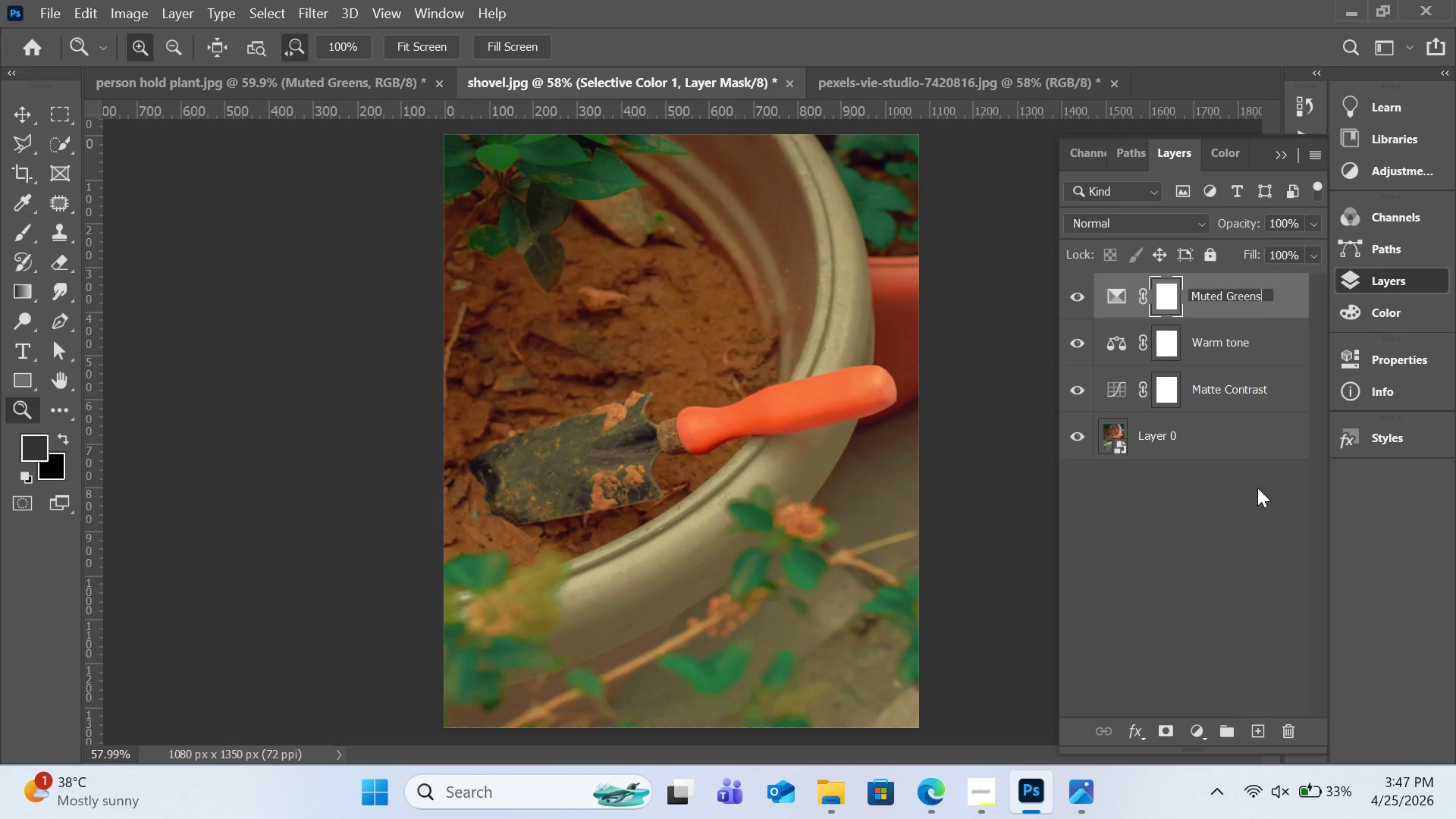 
left_click([1251, 560])
 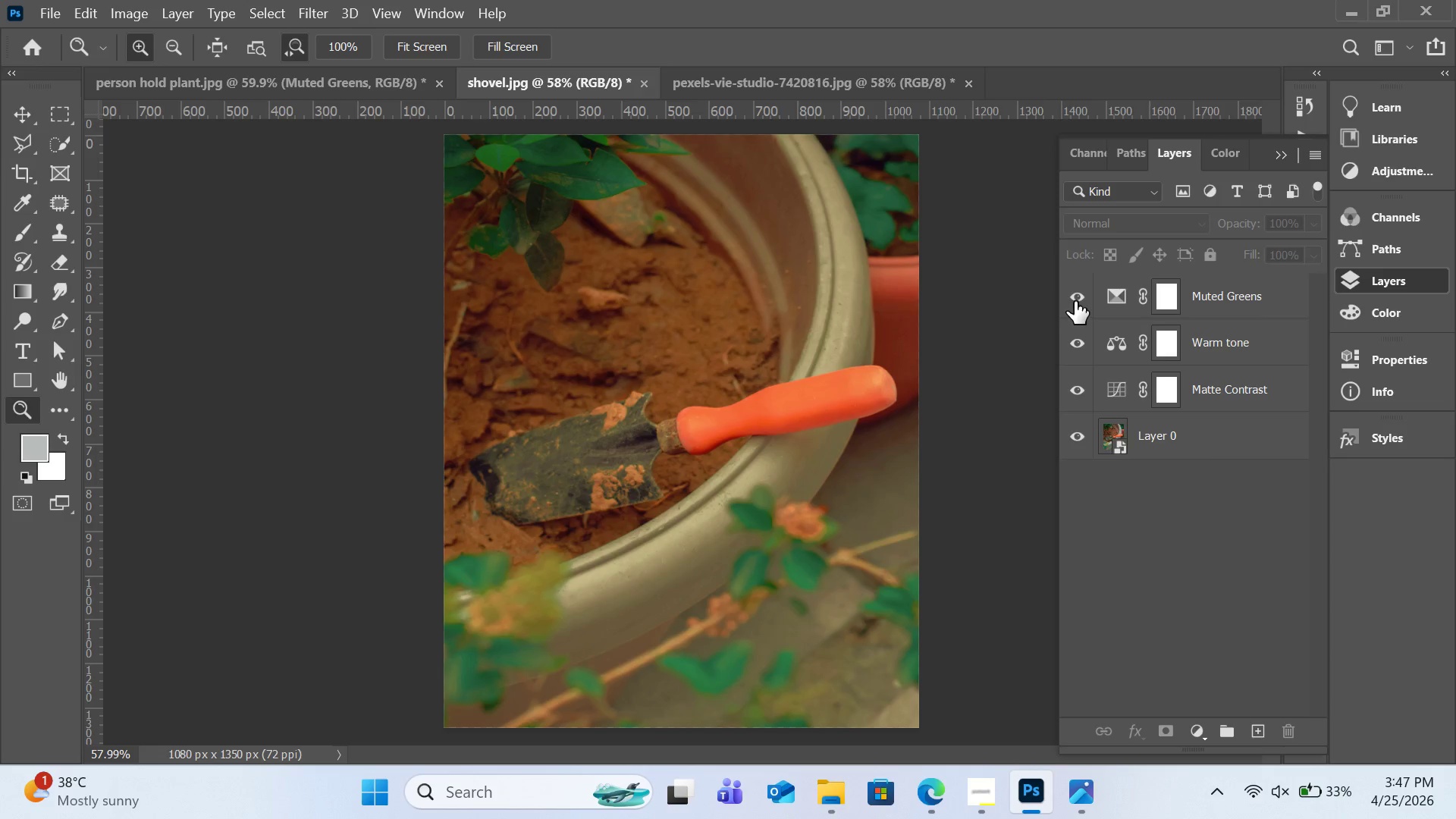 
left_click([1075, 301])
 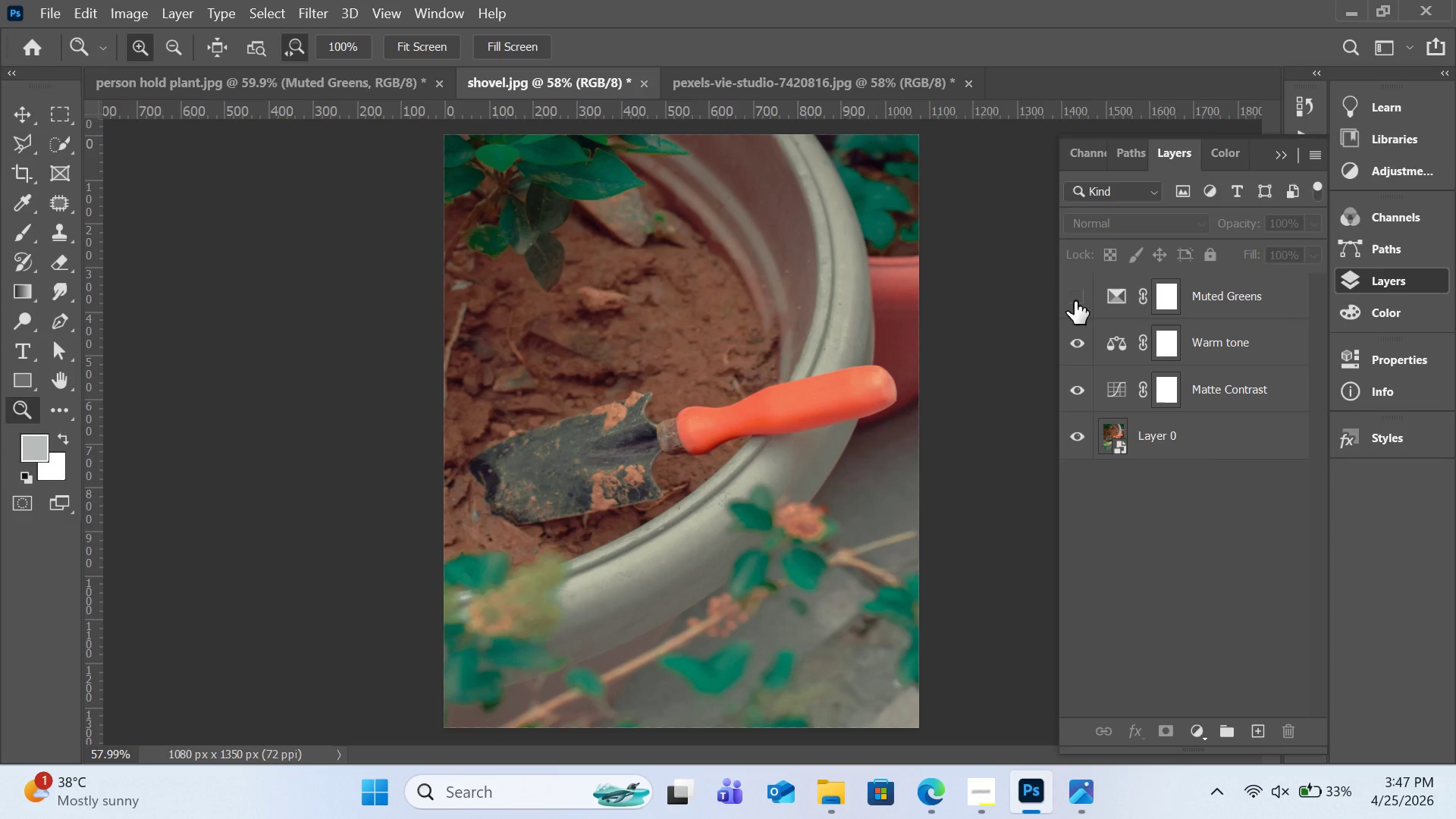 
left_click([1075, 301])
 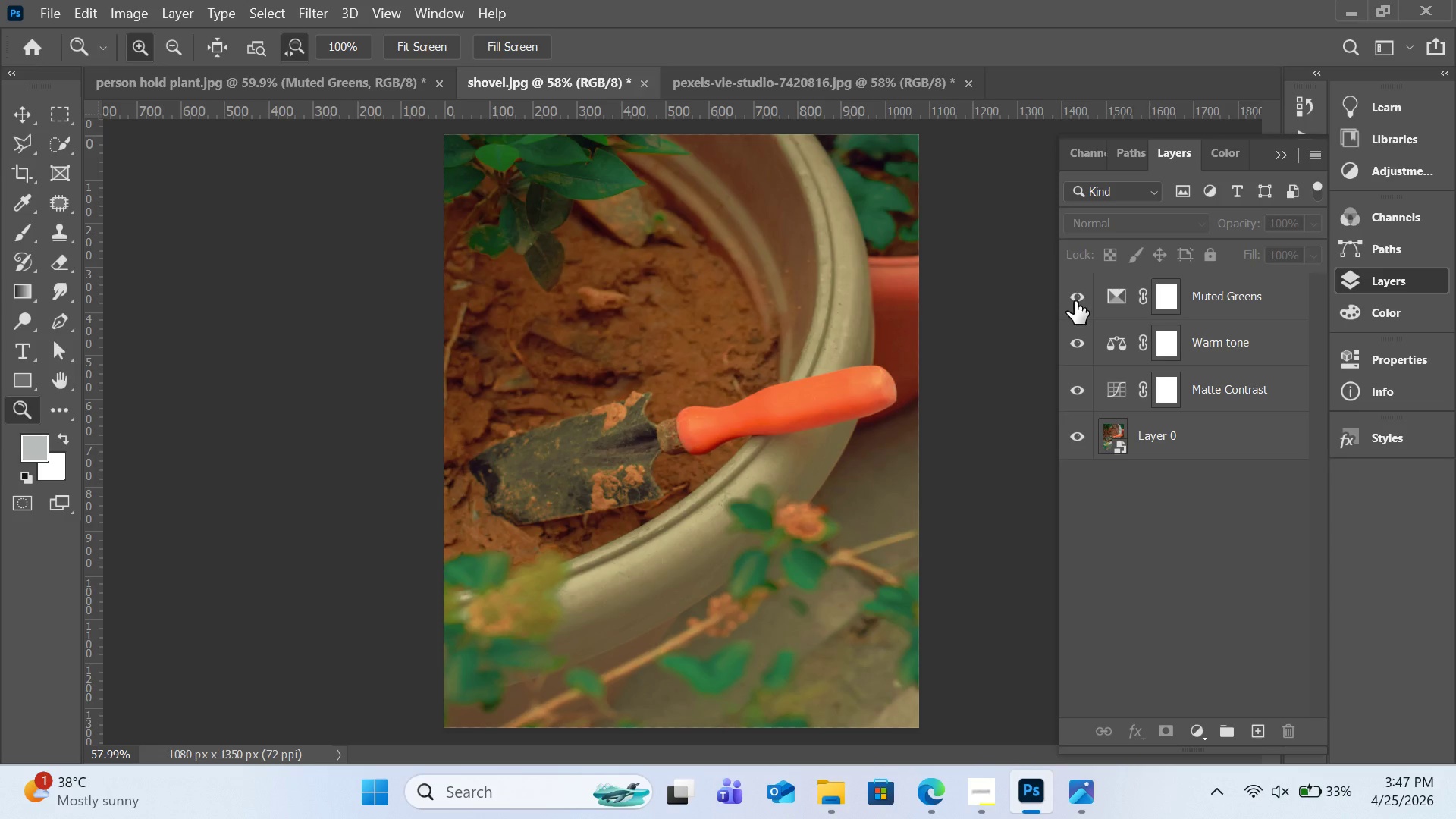 
left_click([1075, 301])
 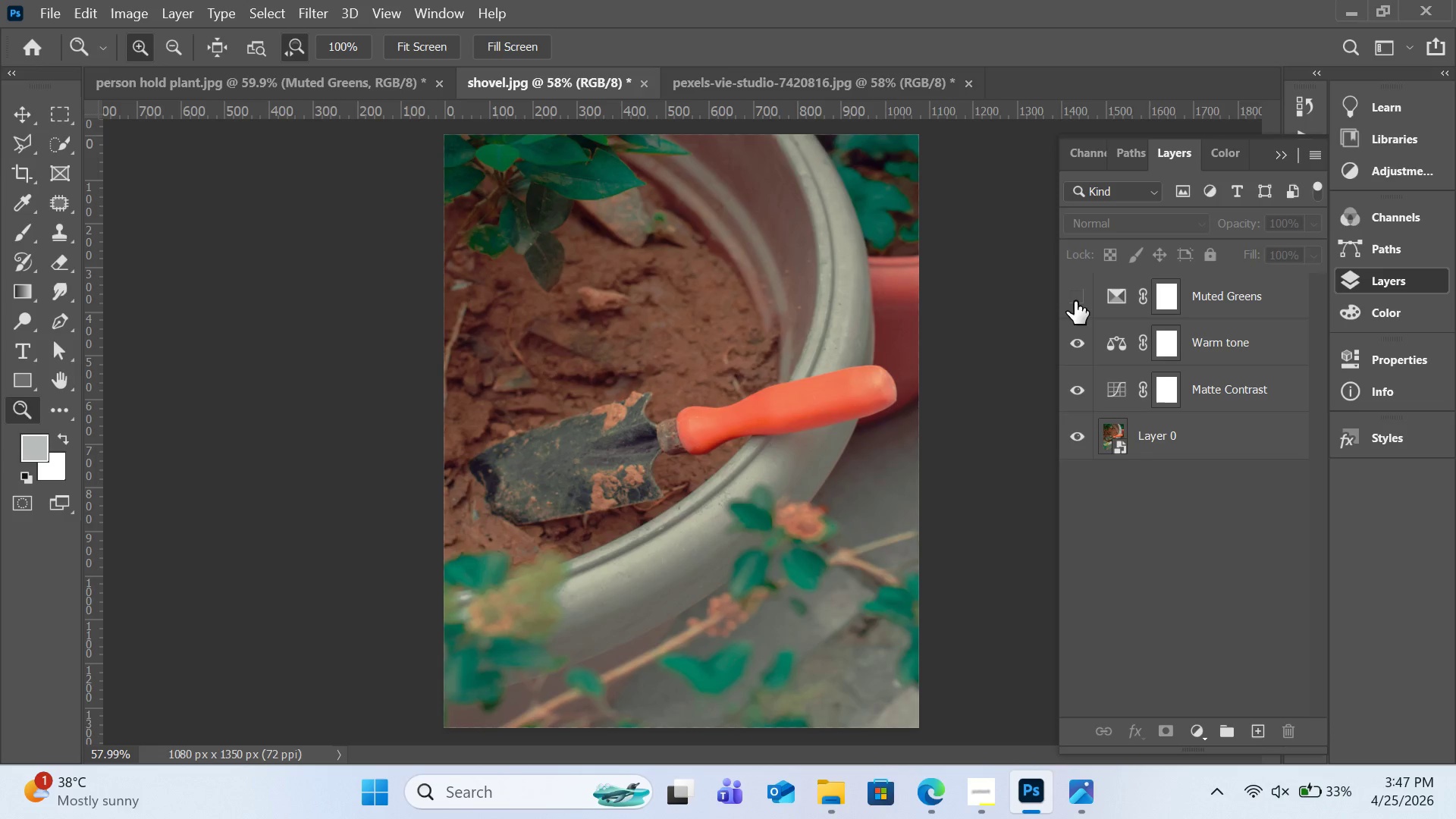 
left_click([1075, 301])
 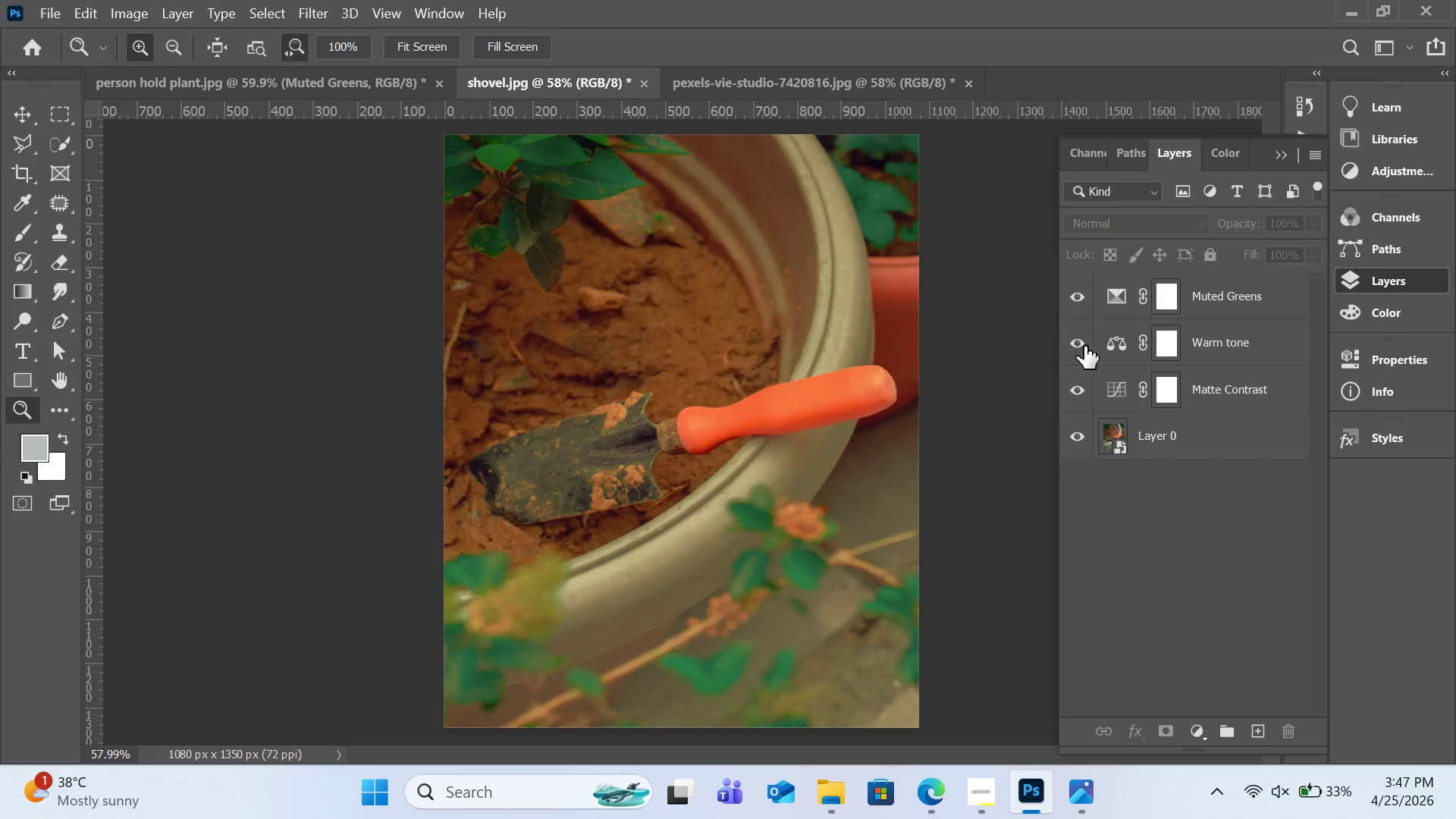 
left_click([1084, 346])
 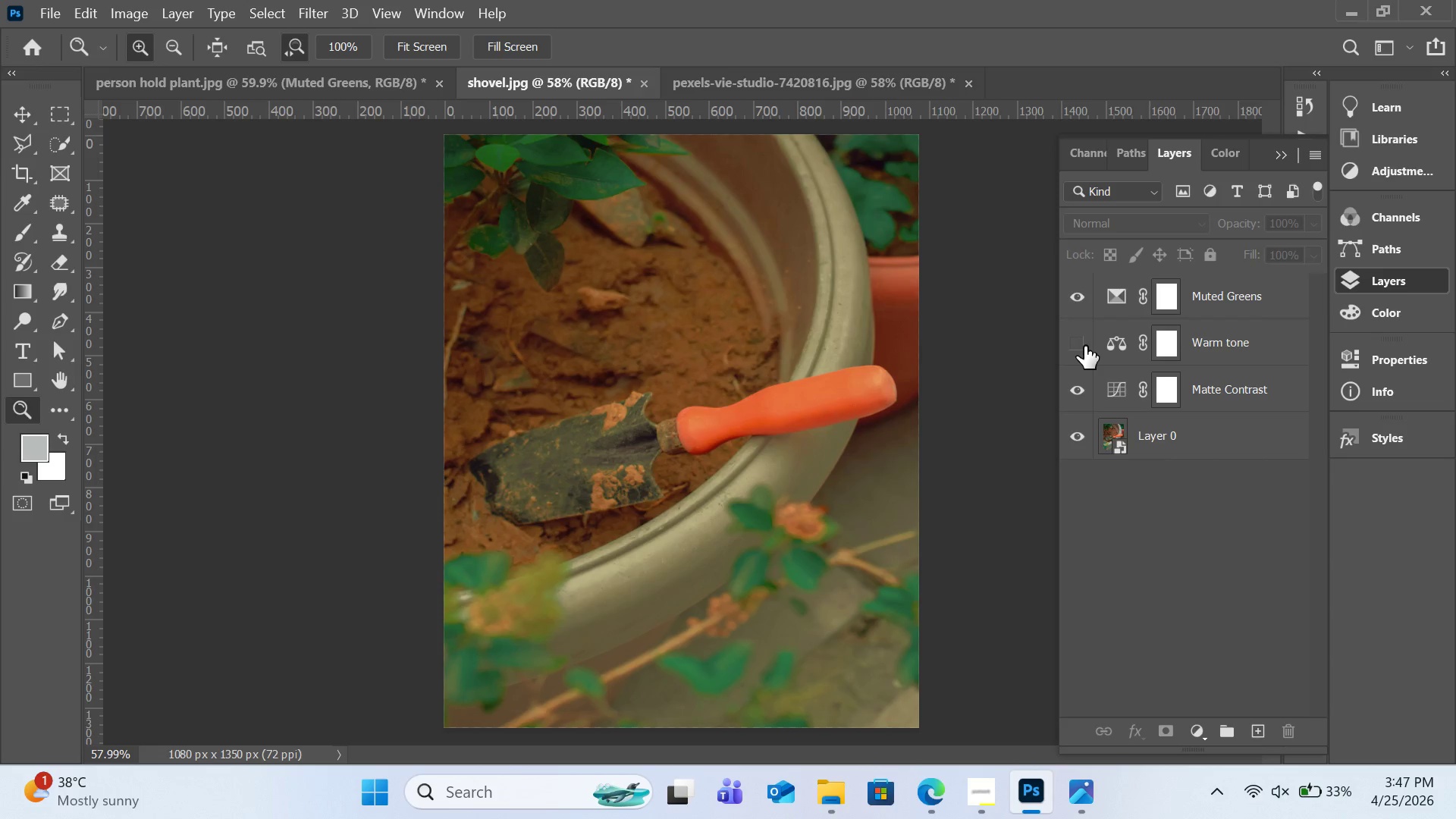 
left_click([1084, 346])
 